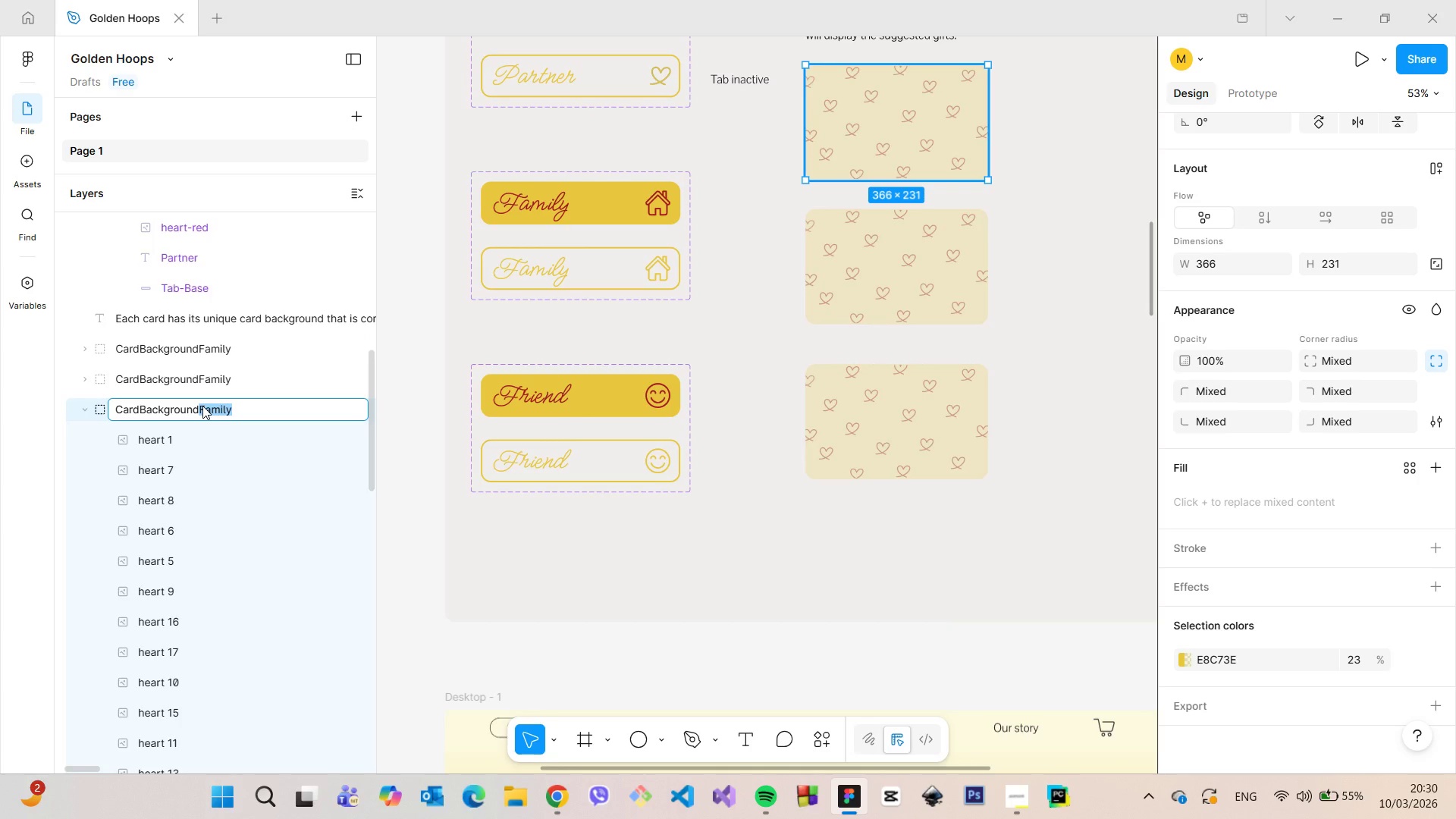 
type(Partner)
 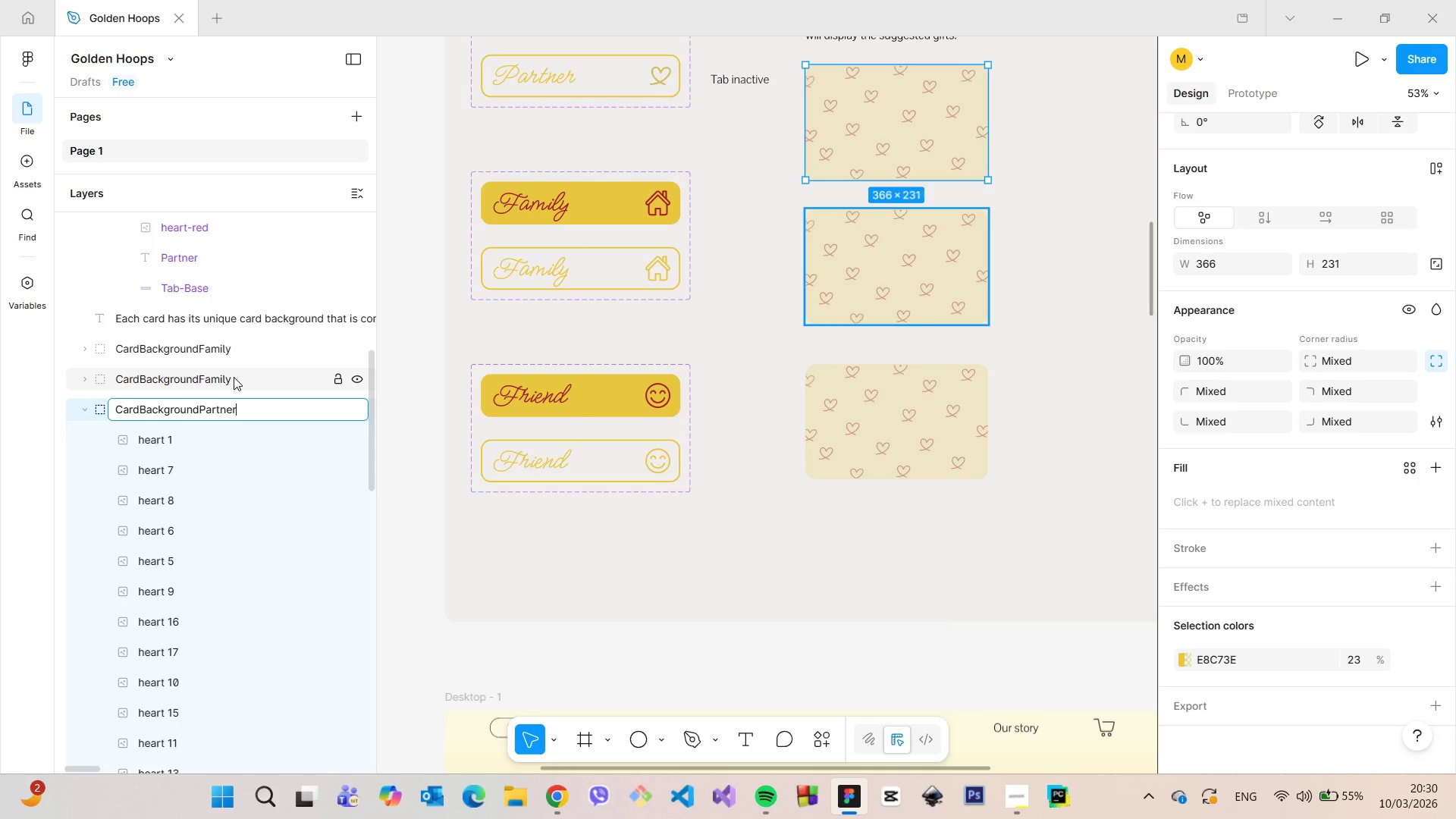 
double_click([234, 377])
 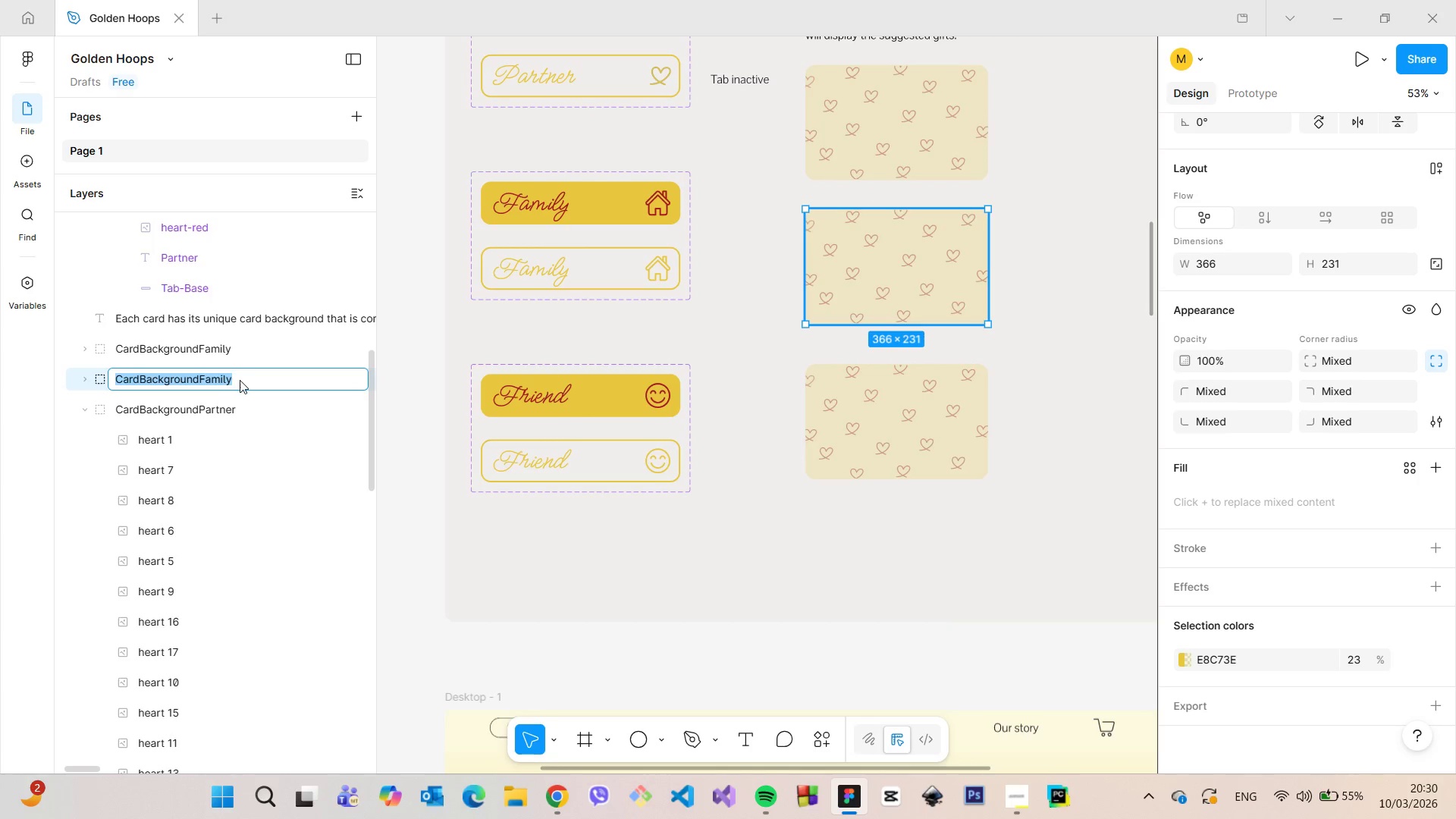 
left_click([242, 380])
 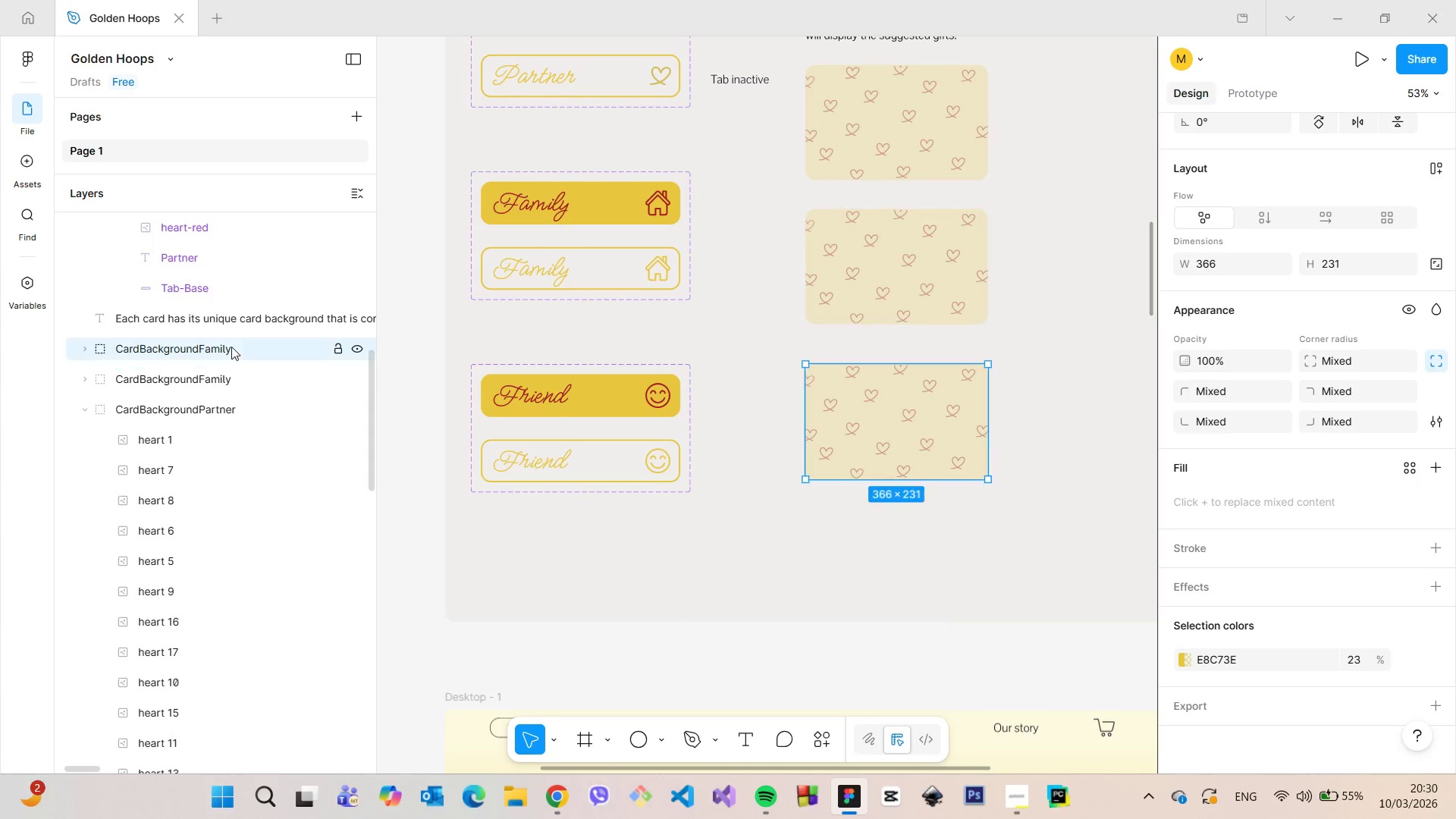 
double_click([231, 347])
 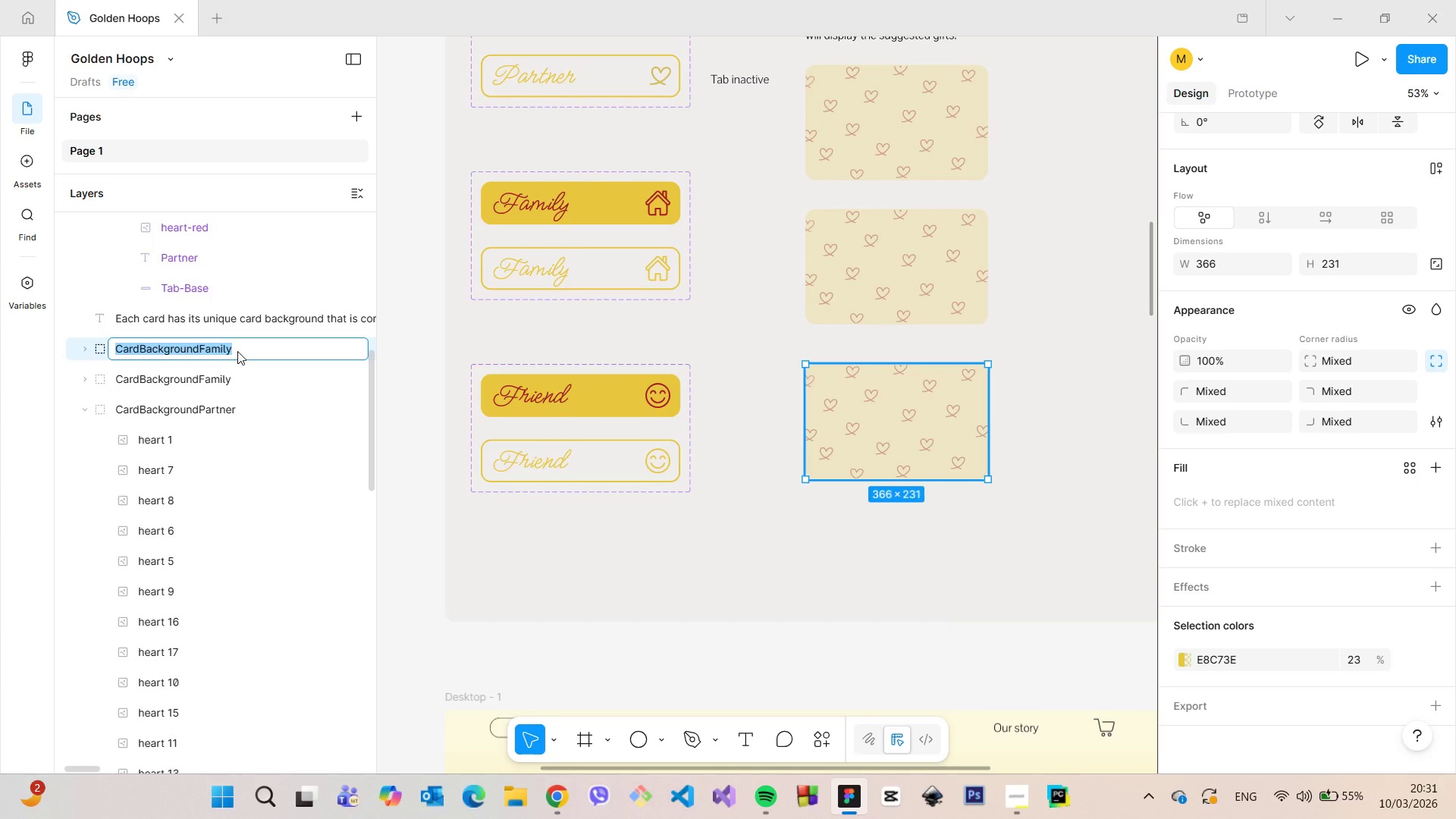 
triple_click([237, 351])
 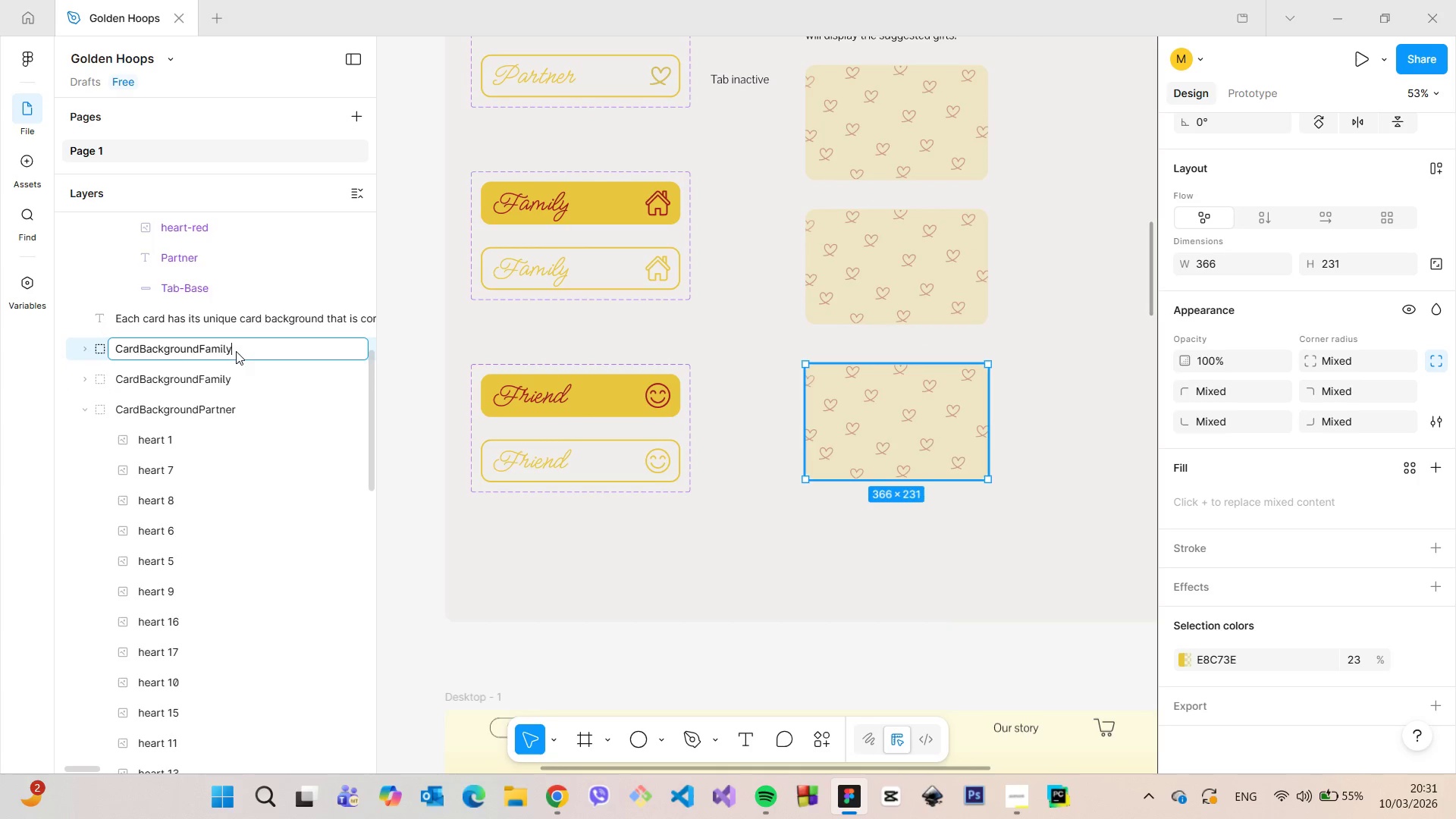 
left_click_drag(start_coordinate=[236, 351], to_coordinate=[213, 351])
 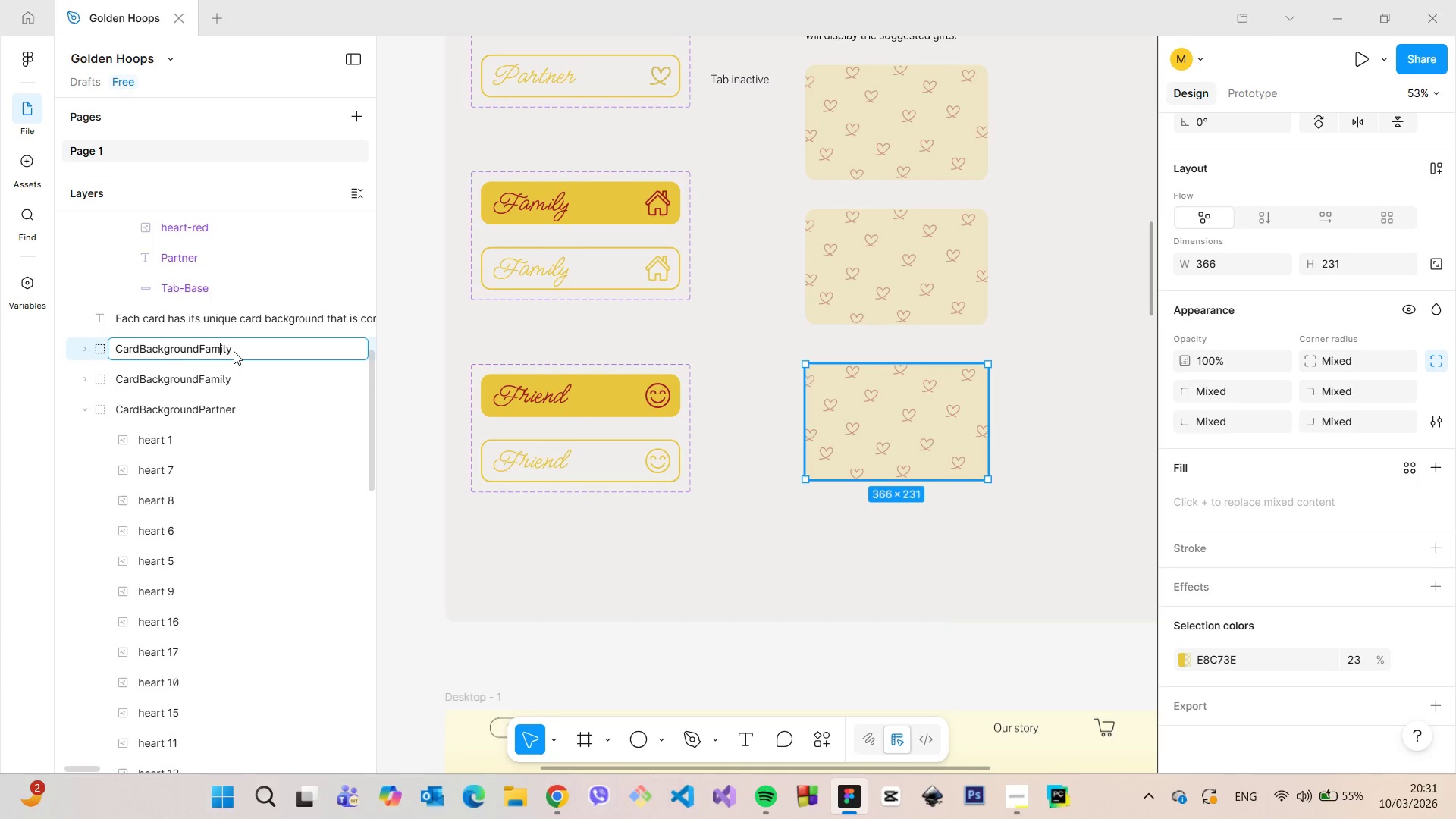 
double_click([234, 351])
 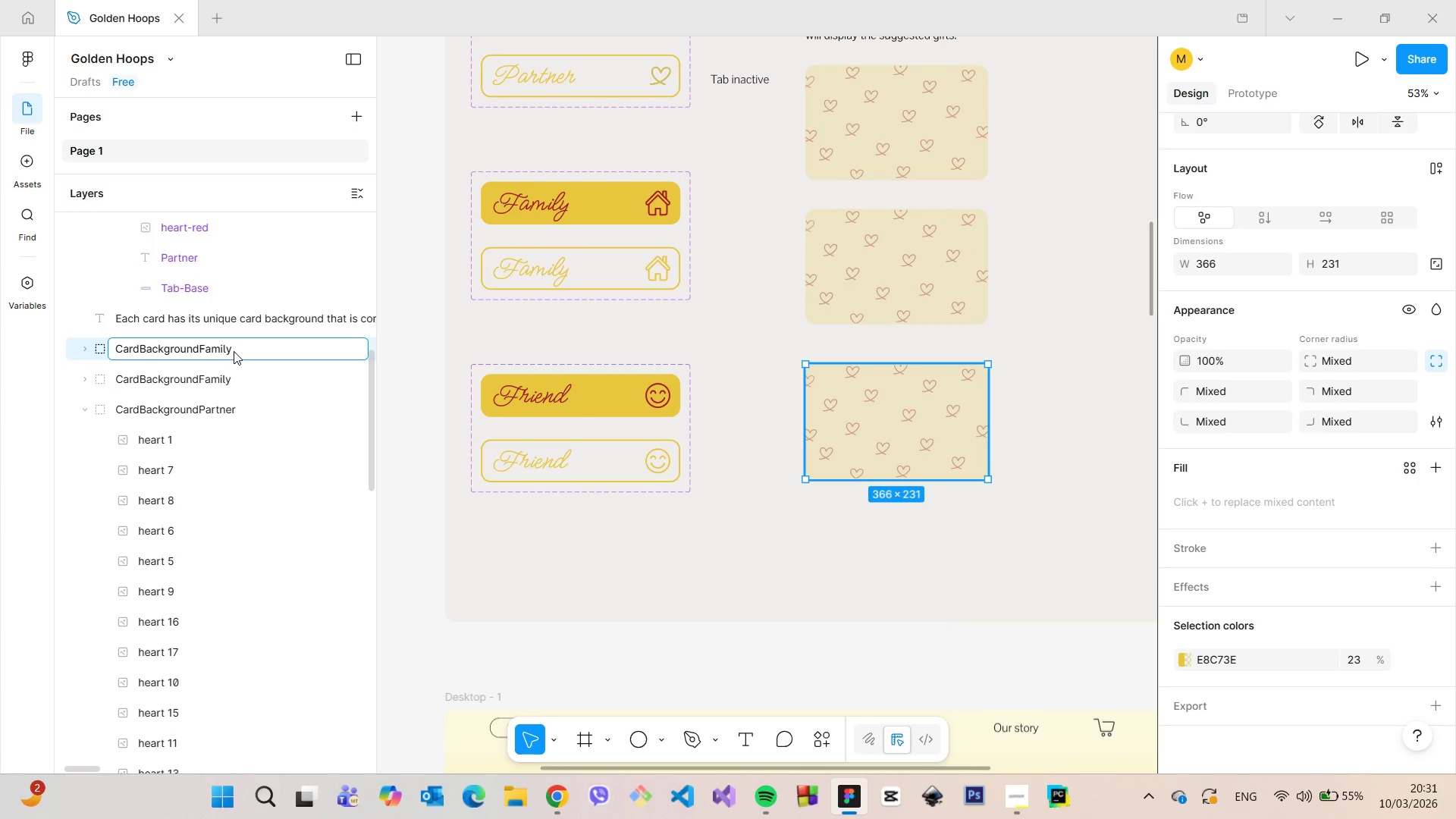 
key(Backspace)
key(Backspace)
key(Backspace)
key(Backspace)
key(Backspace)
type(riend)
 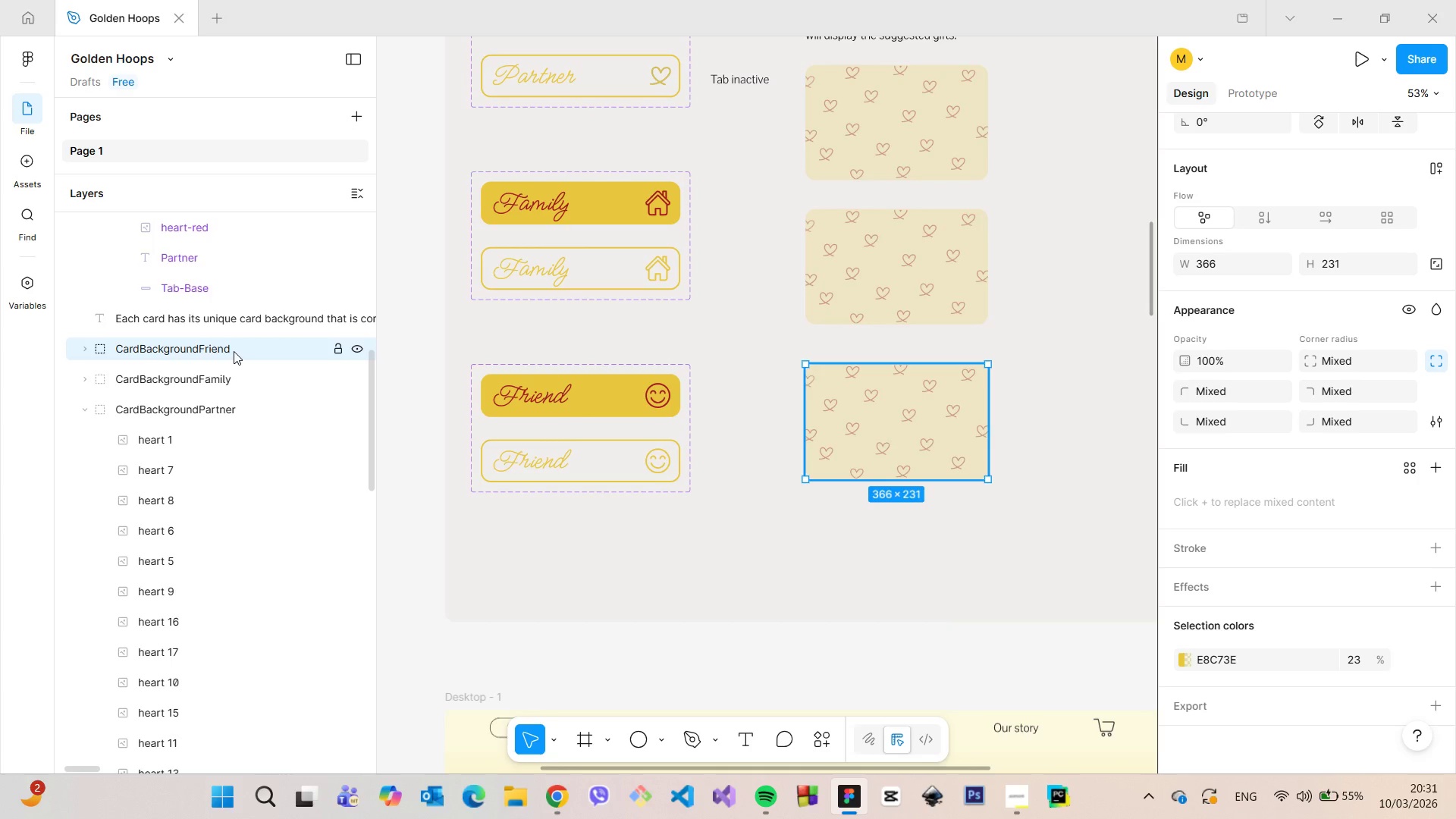 
key(Enter)
 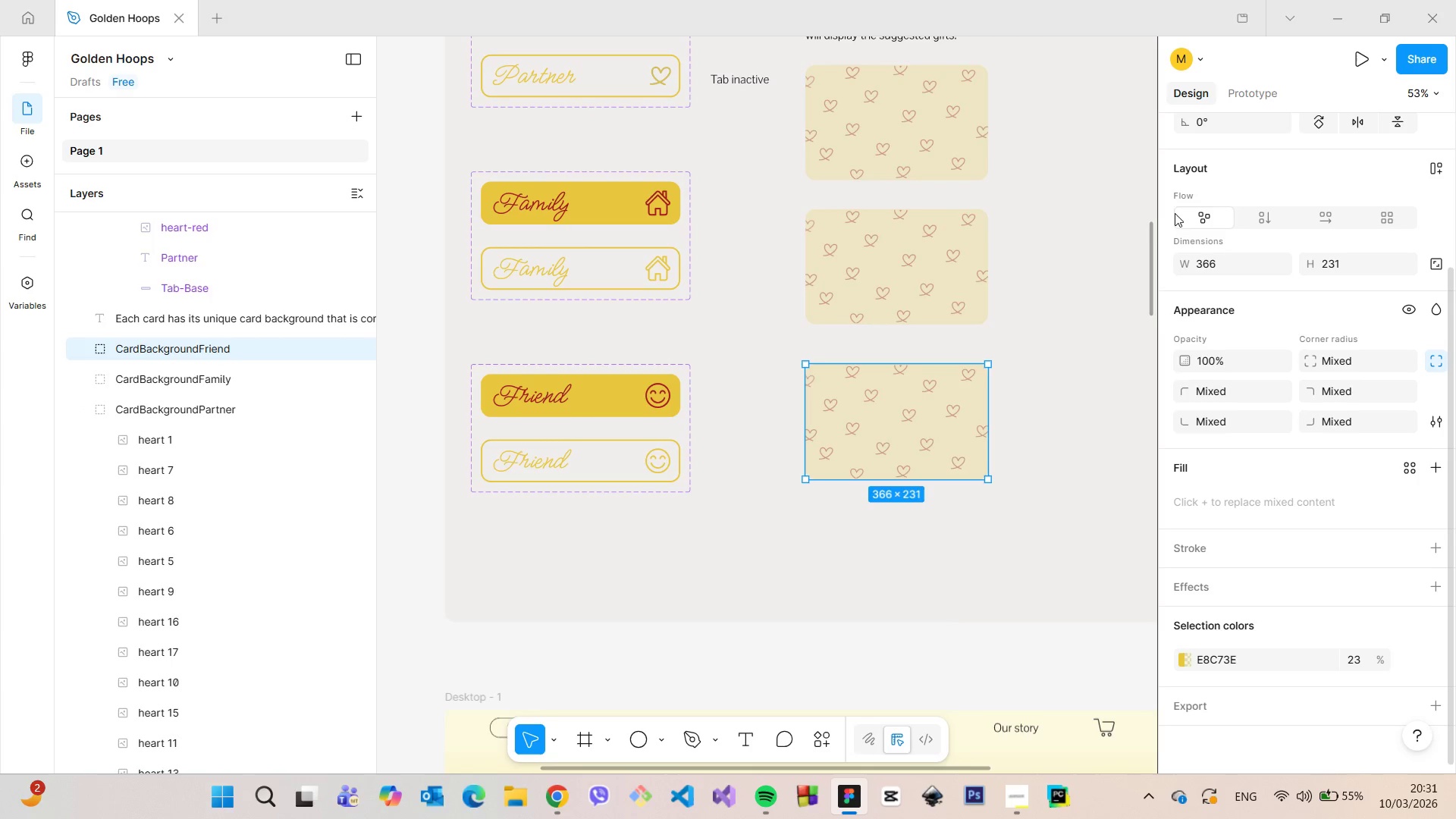 
left_click_drag(start_coordinate=[1151, 240], to_coordinate=[1150, 221])
 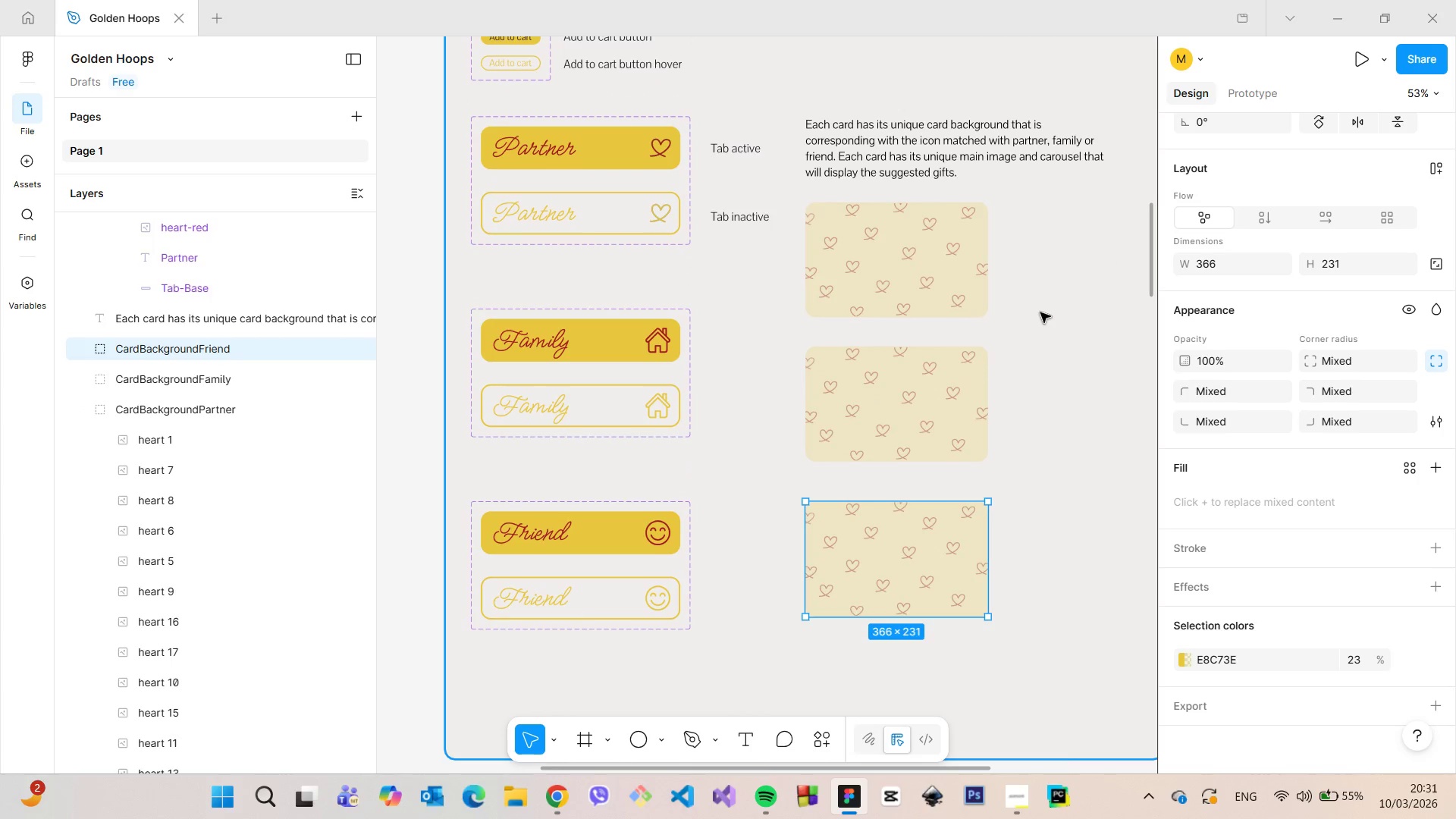 
scroll: coordinate [974, 435], scroll_direction: up, amount: 7.0
 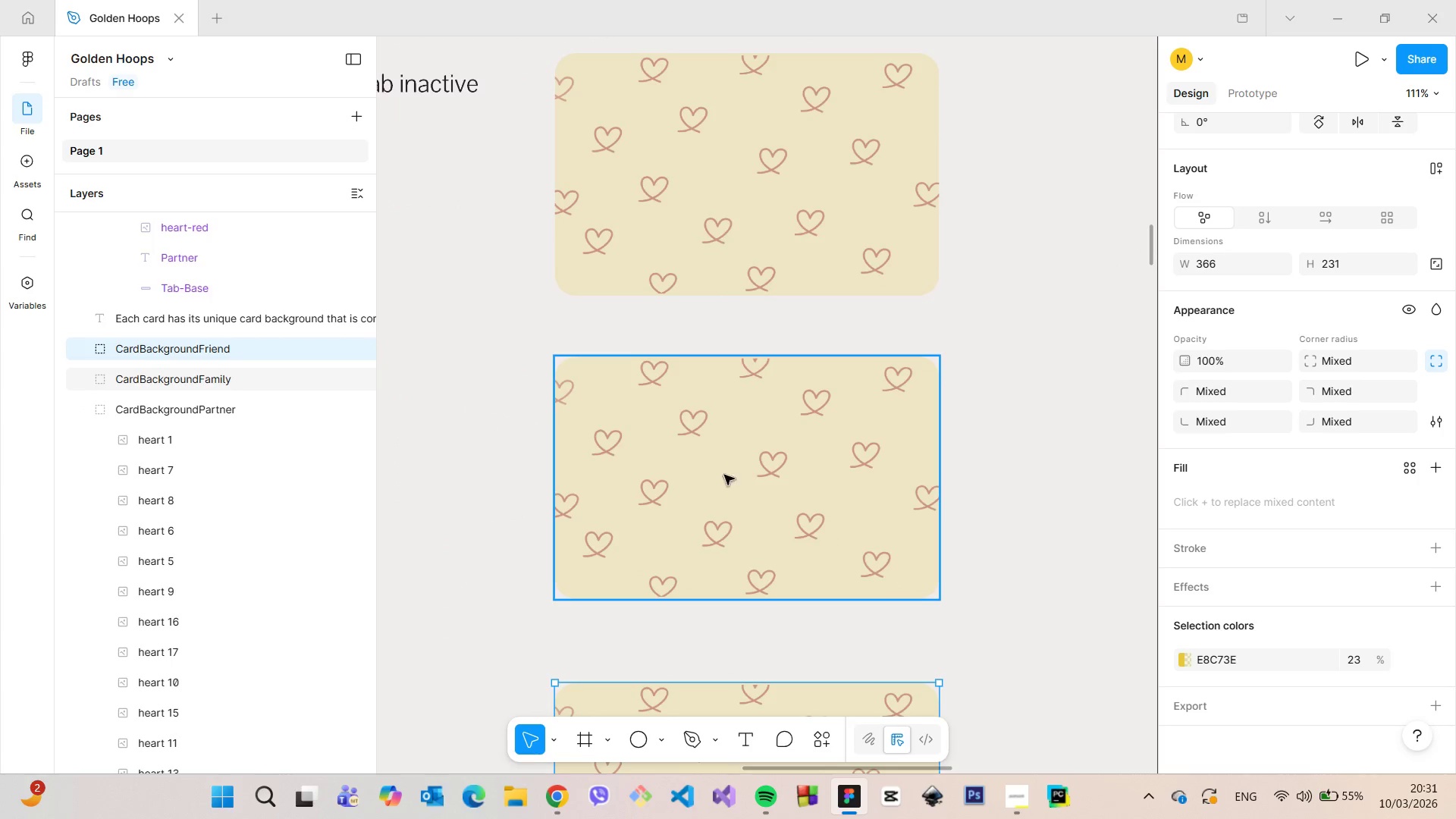 
left_click([711, 463])
 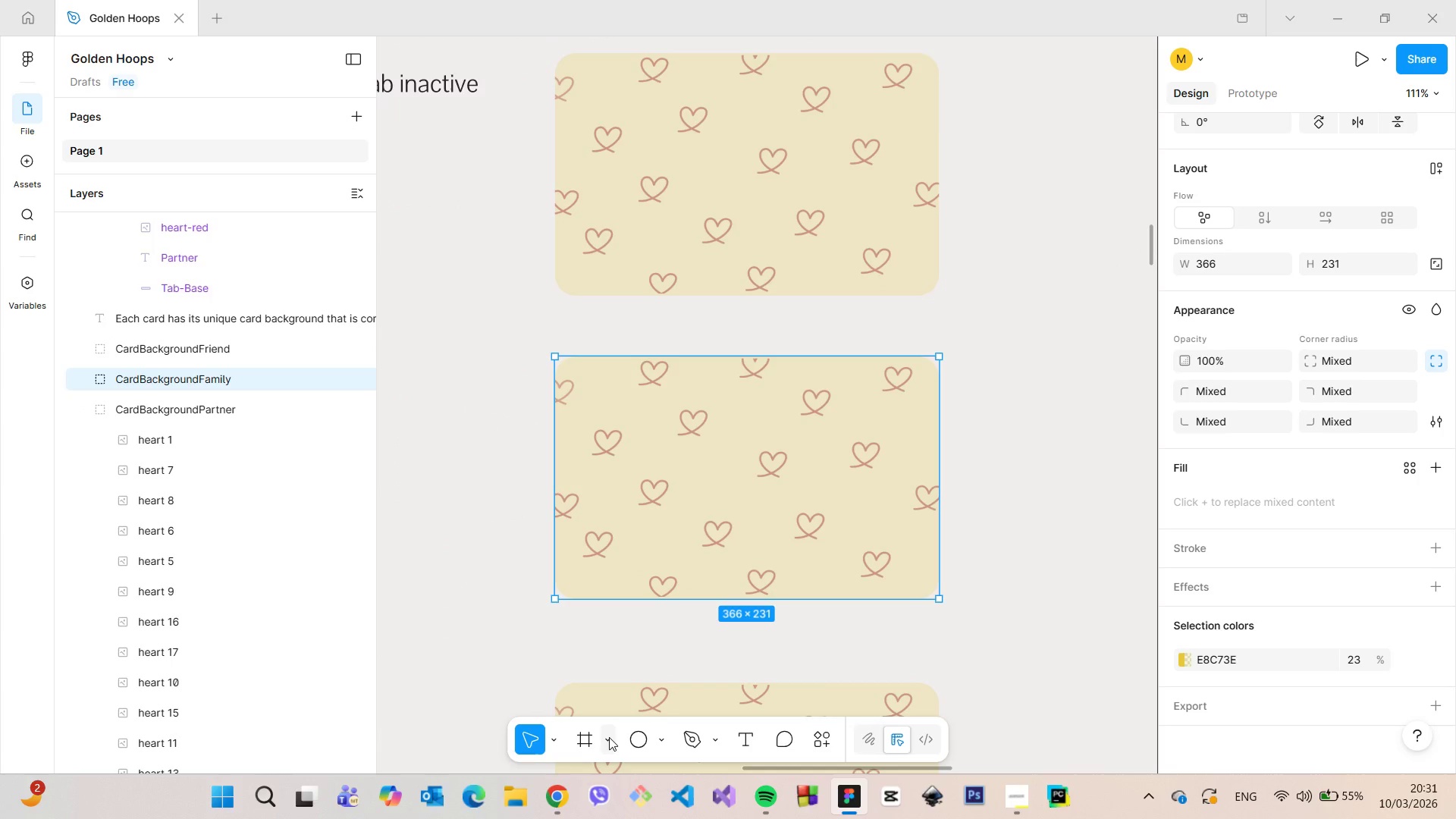 
left_click([611, 738])
 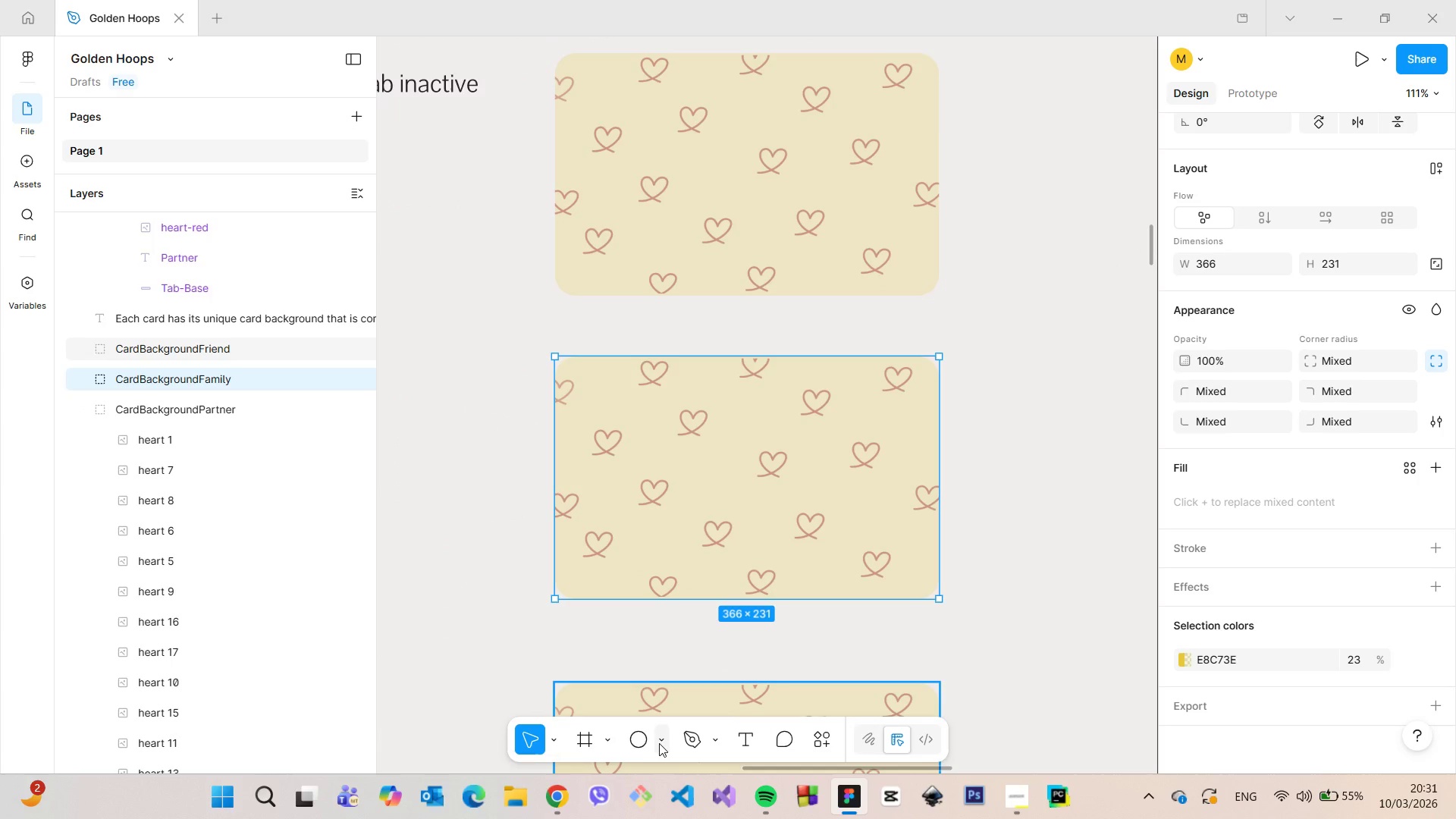 
double_click([661, 742])
 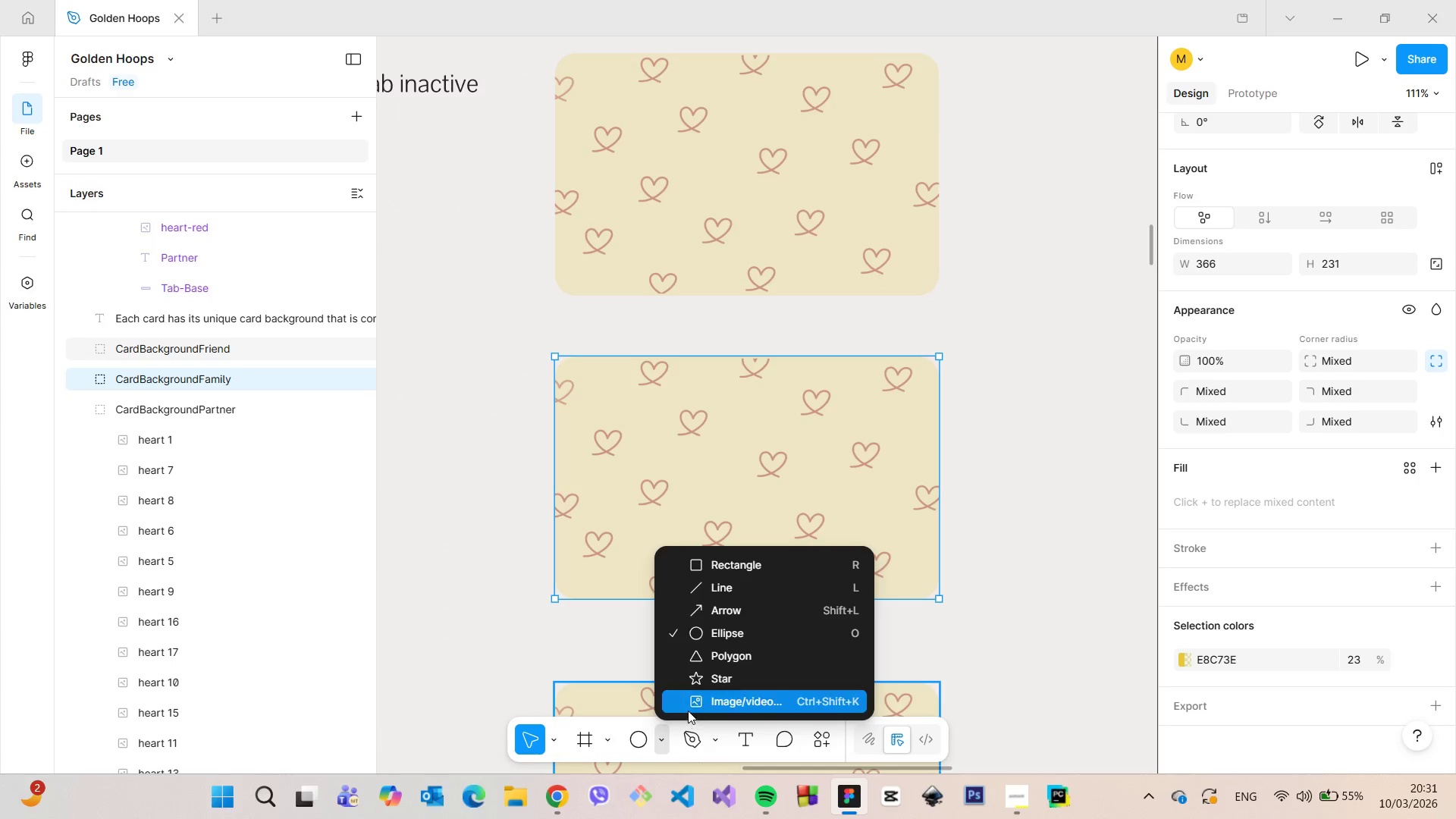 
left_click([688, 711])
 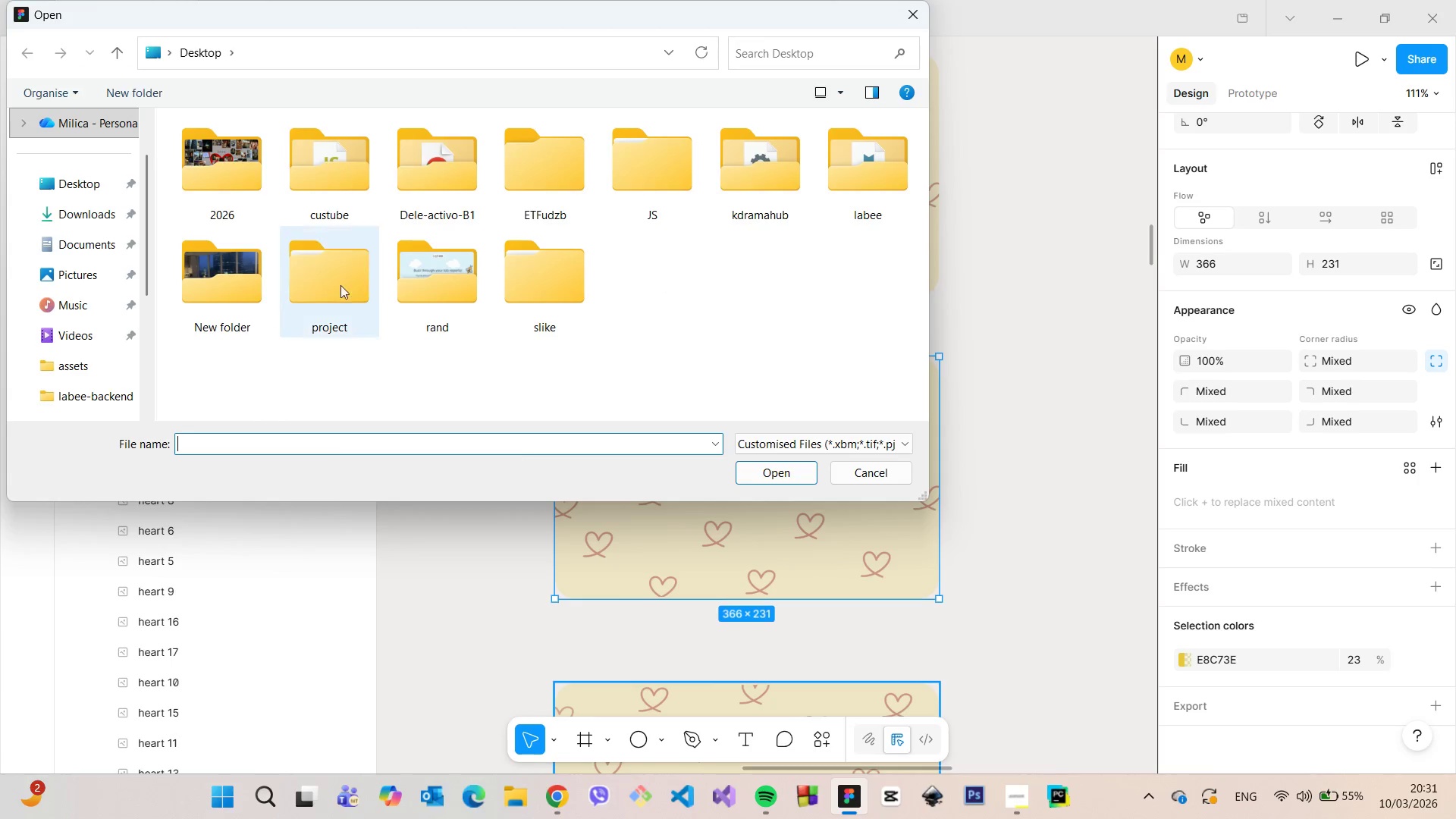 
left_click([108, 219])
 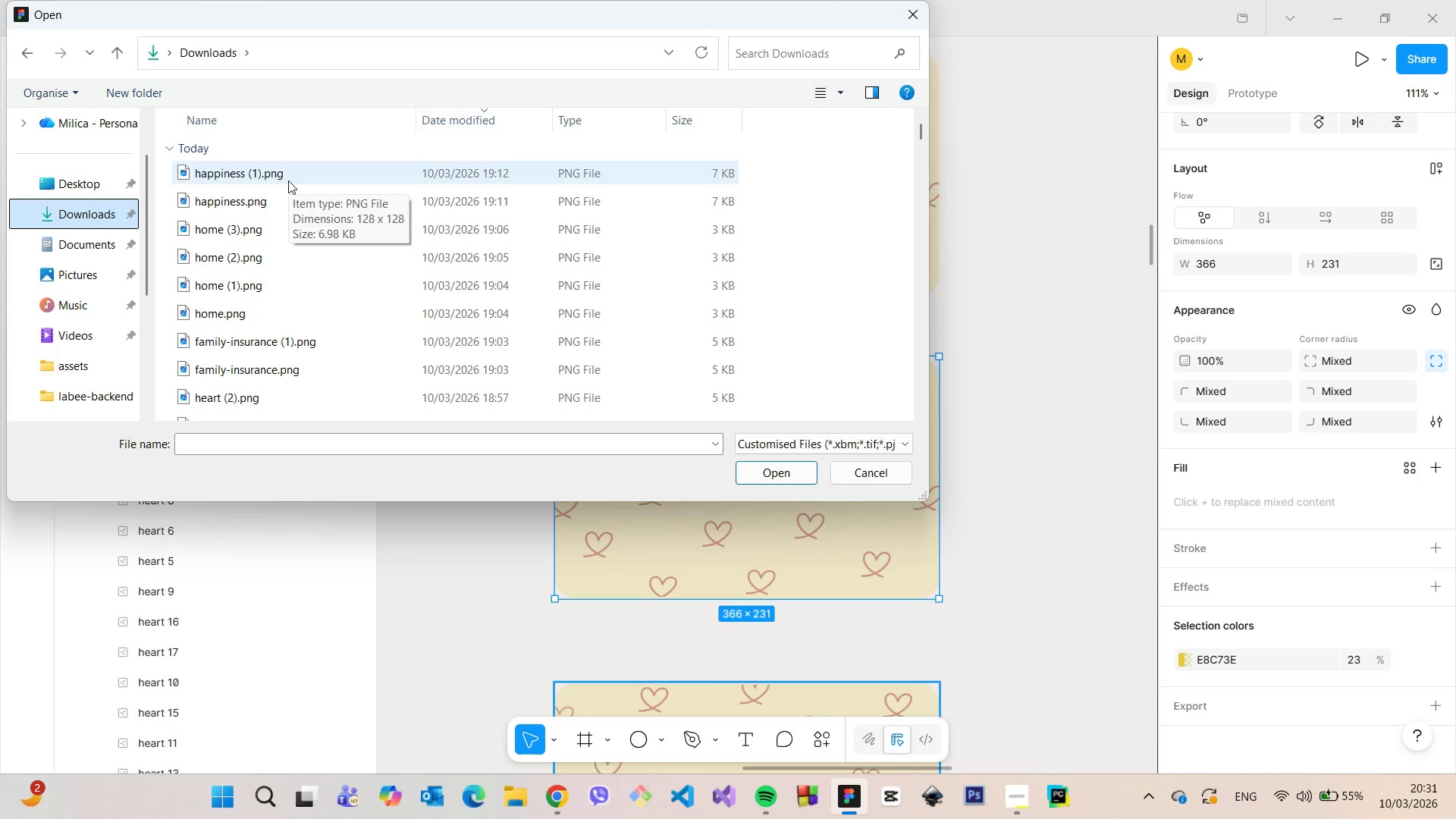 
left_click_drag(start_coordinate=[284, 177], to_coordinate=[368, 178])
 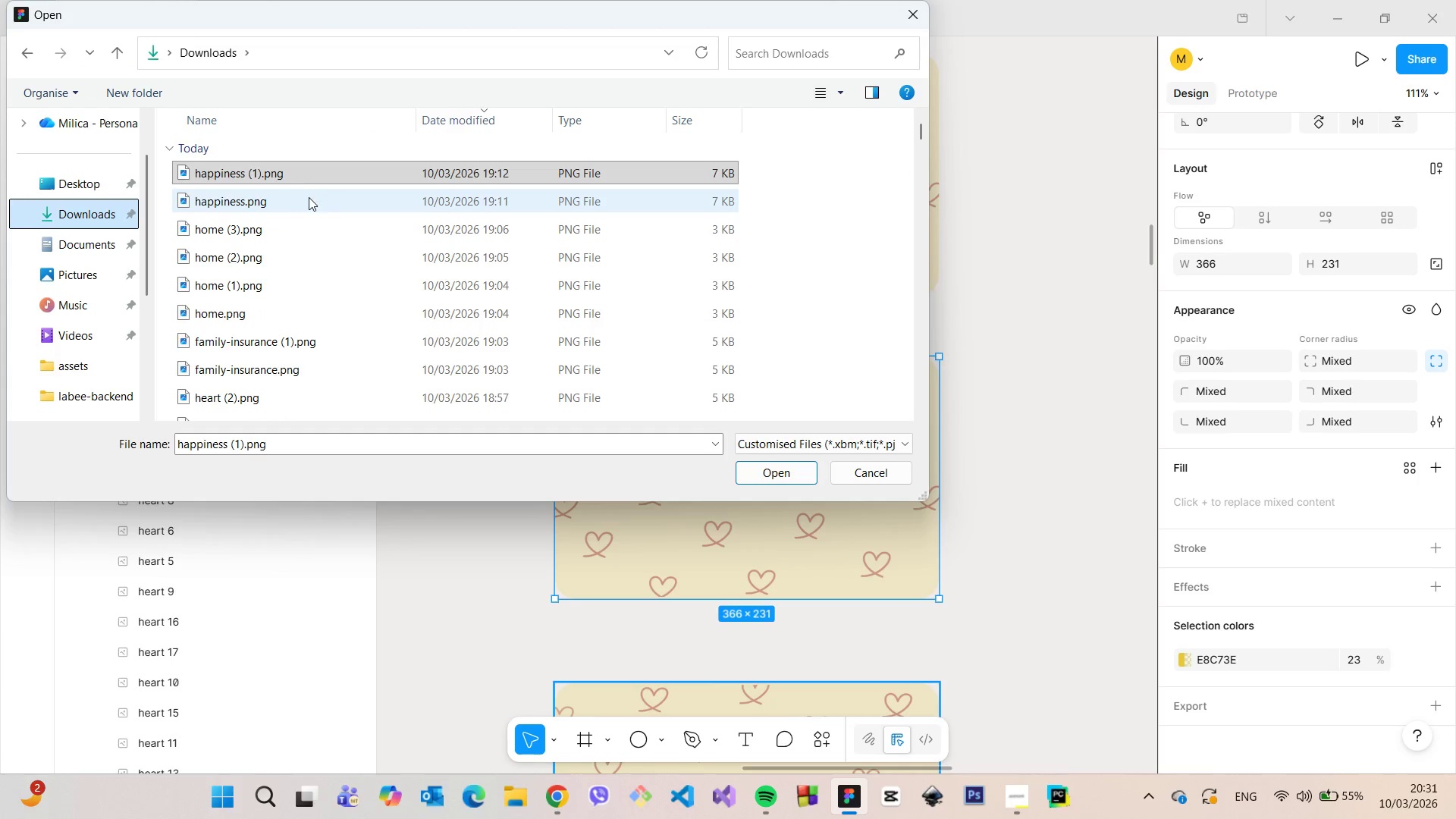 
left_click([309, 197])
 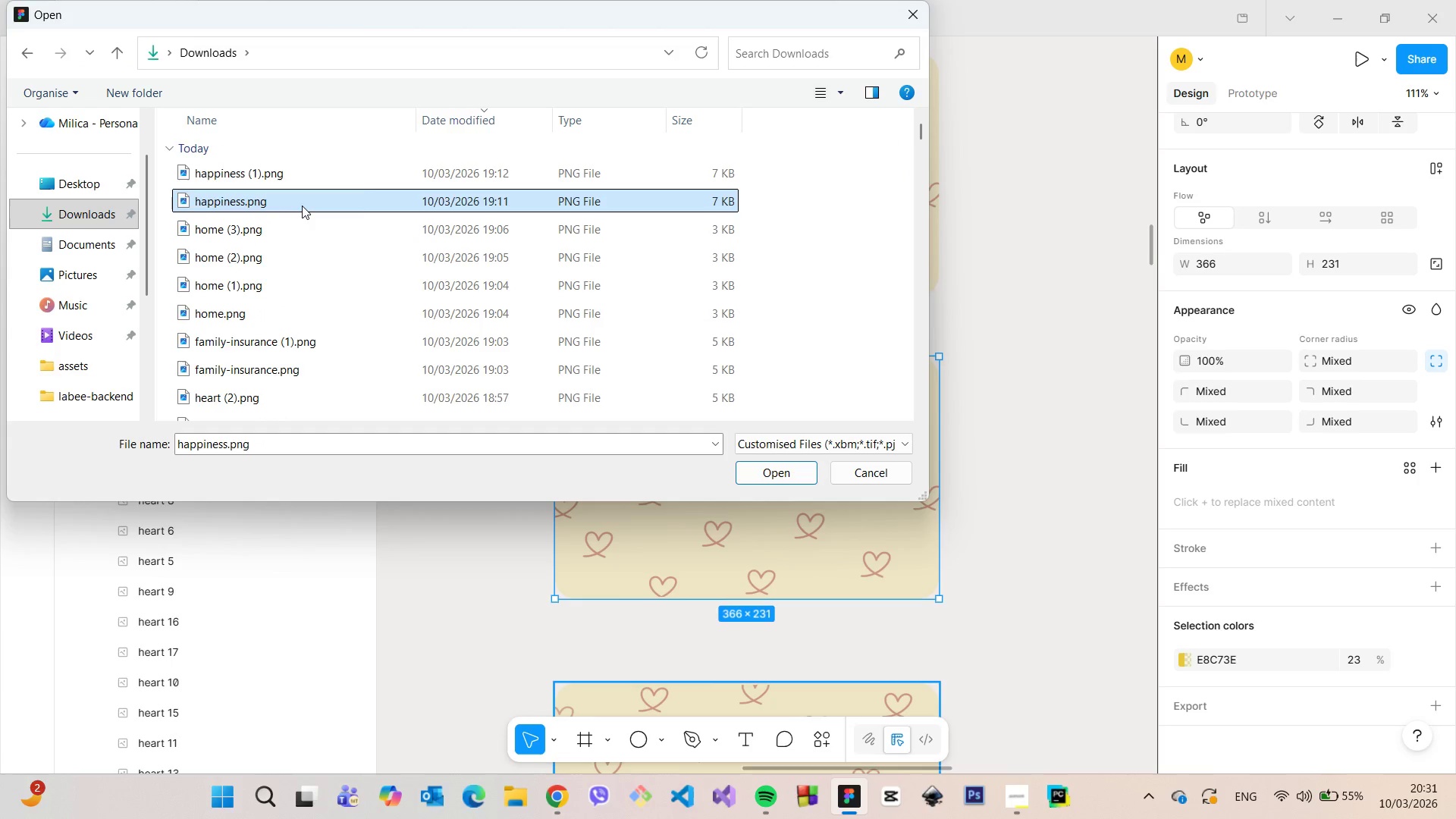 
left_click_drag(start_coordinate=[302, 206], to_coordinate=[721, 580])
 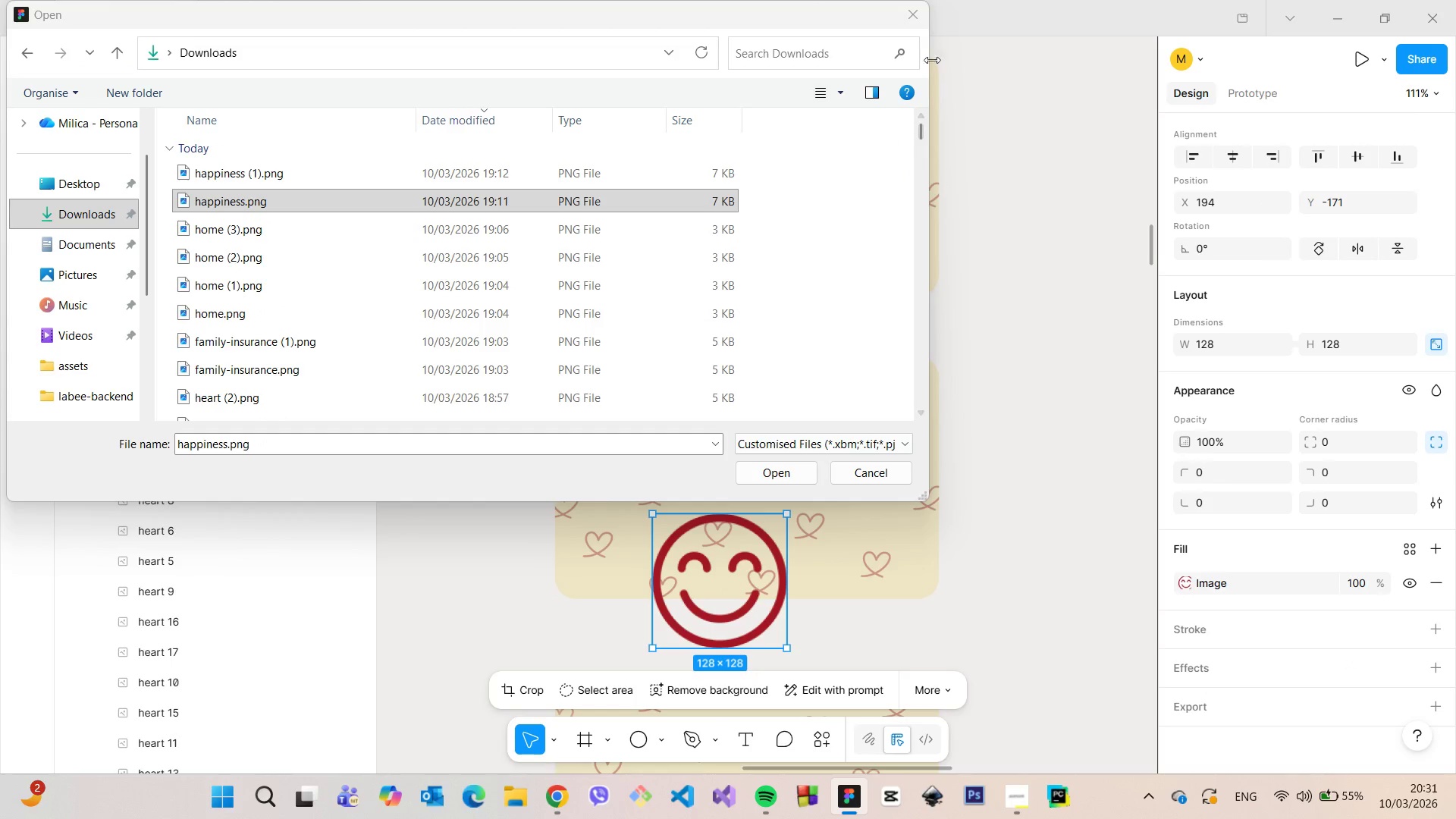 
left_click([918, 19])
 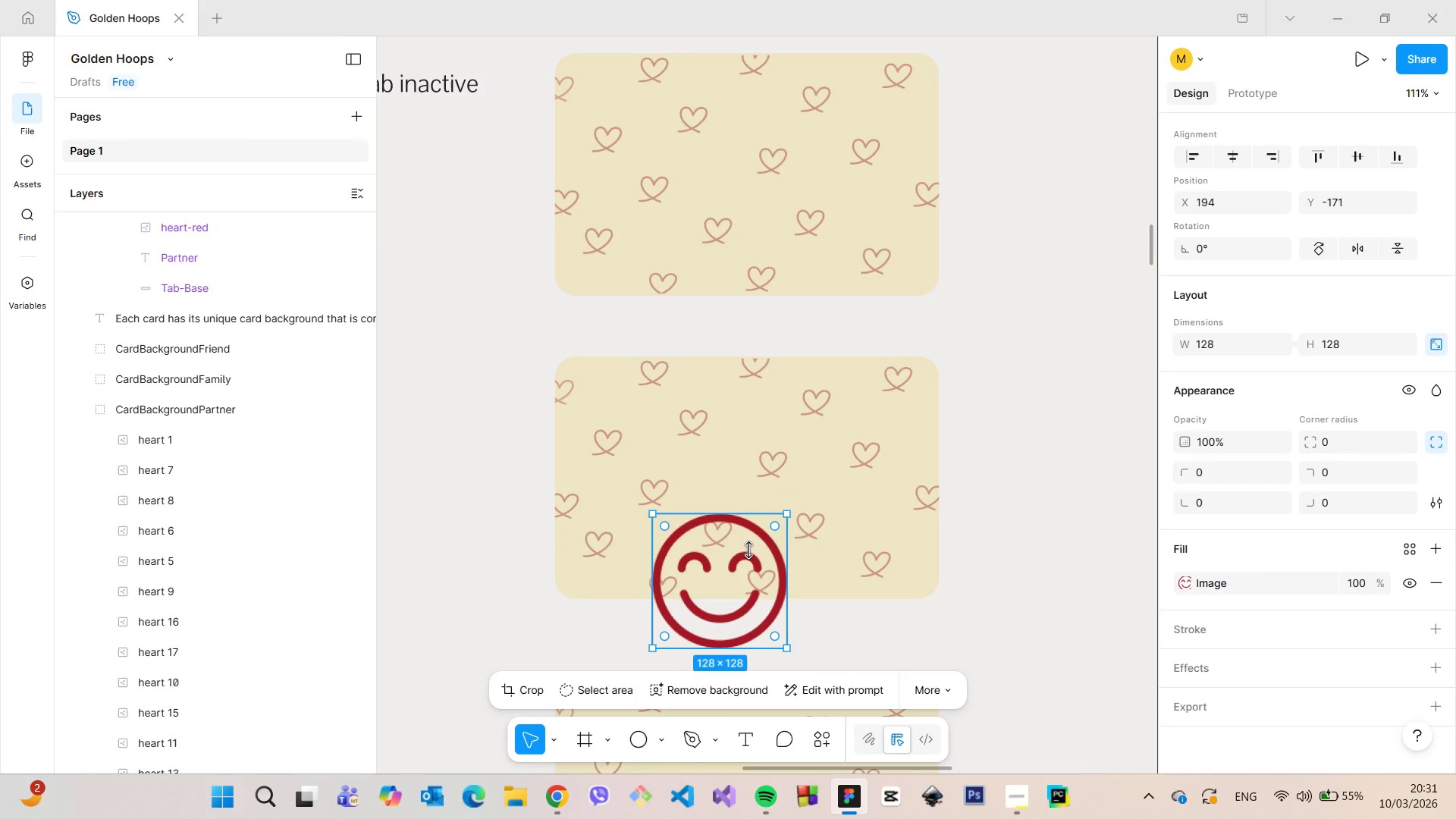 
left_click_drag(start_coordinate=[728, 589], to_coordinate=[698, 483])
 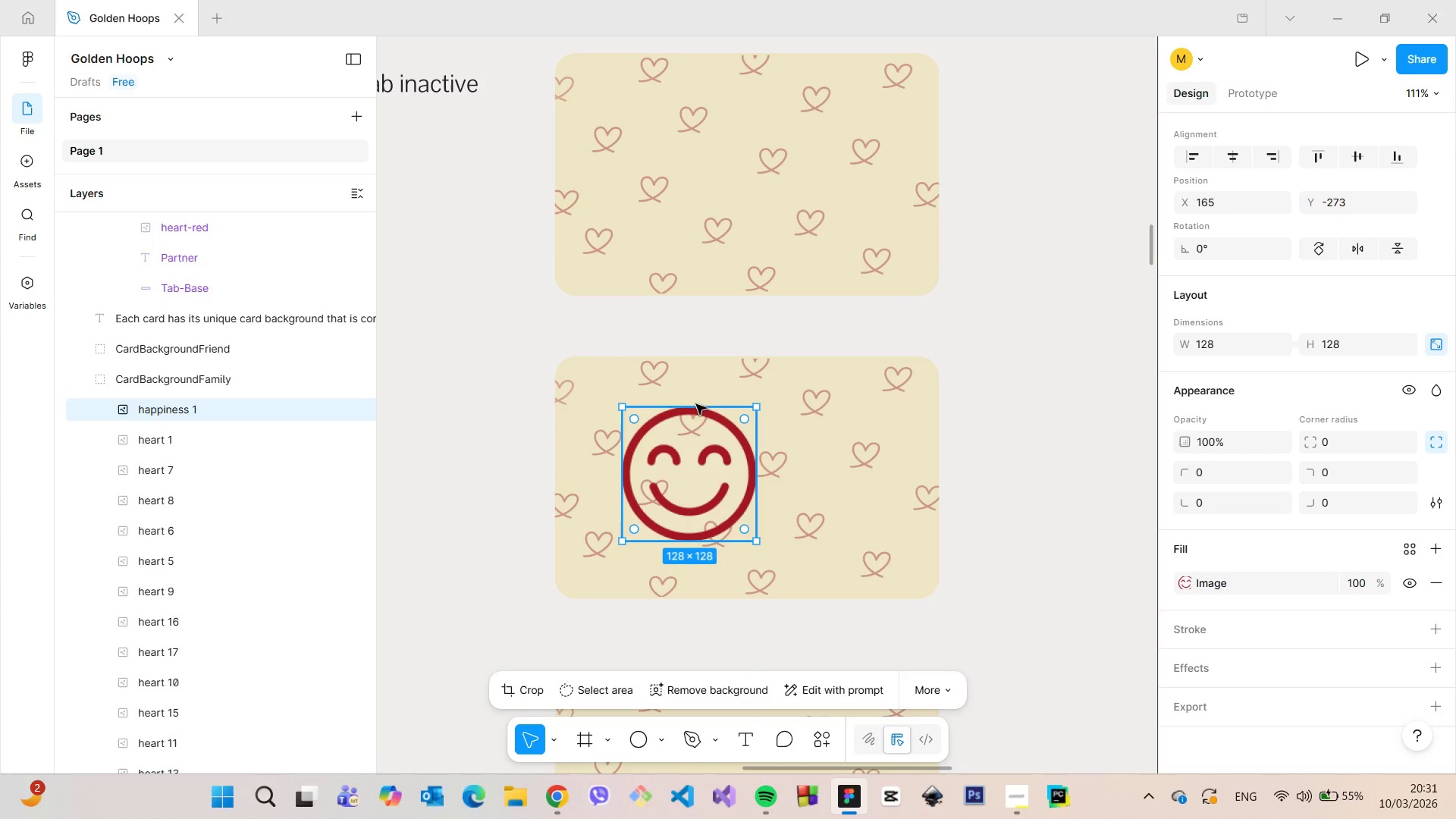 
left_click([657, 372])
 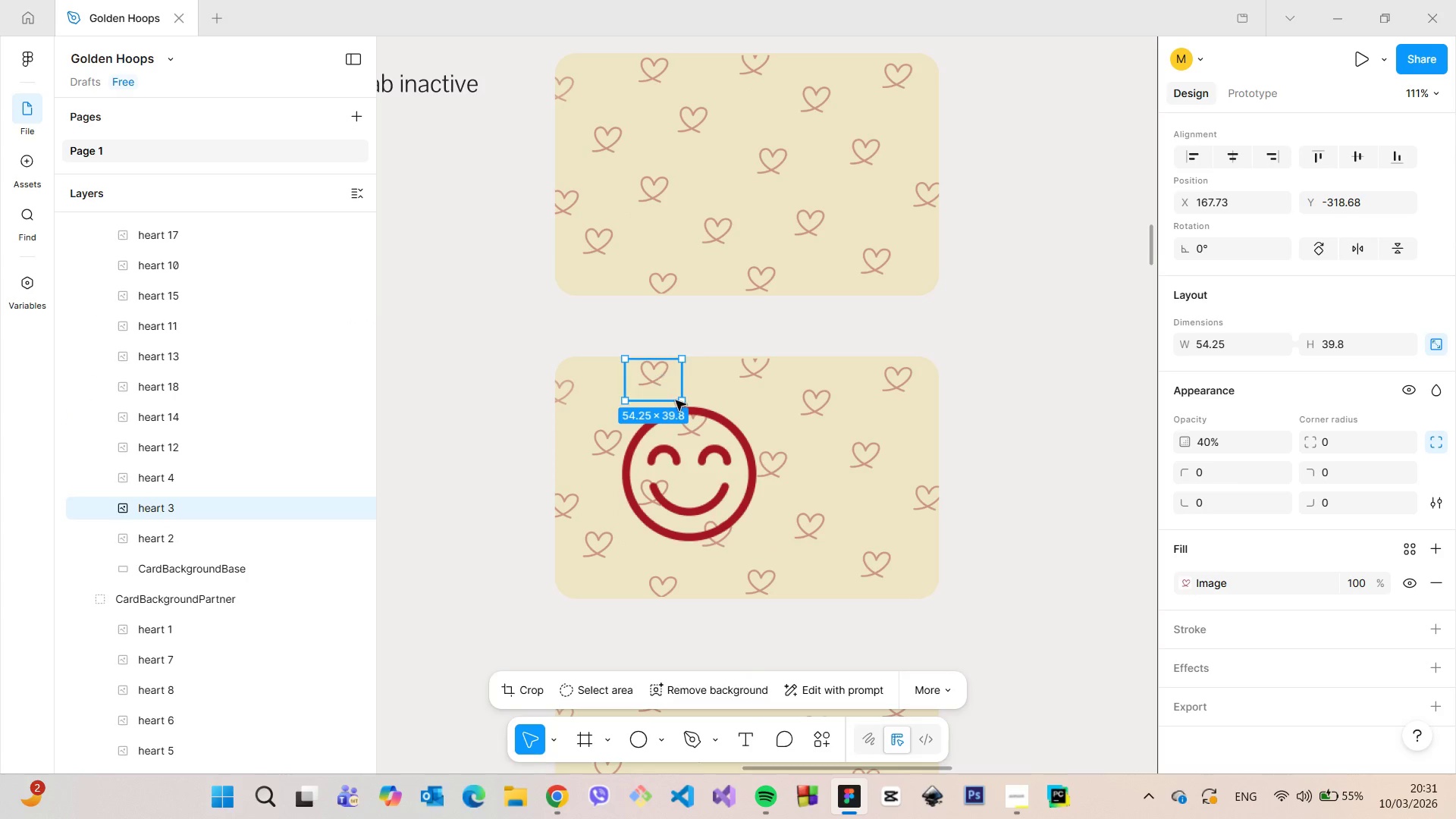 
left_click_drag(start_coordinate=[706, 478], to_coordinate=[723, 476])
 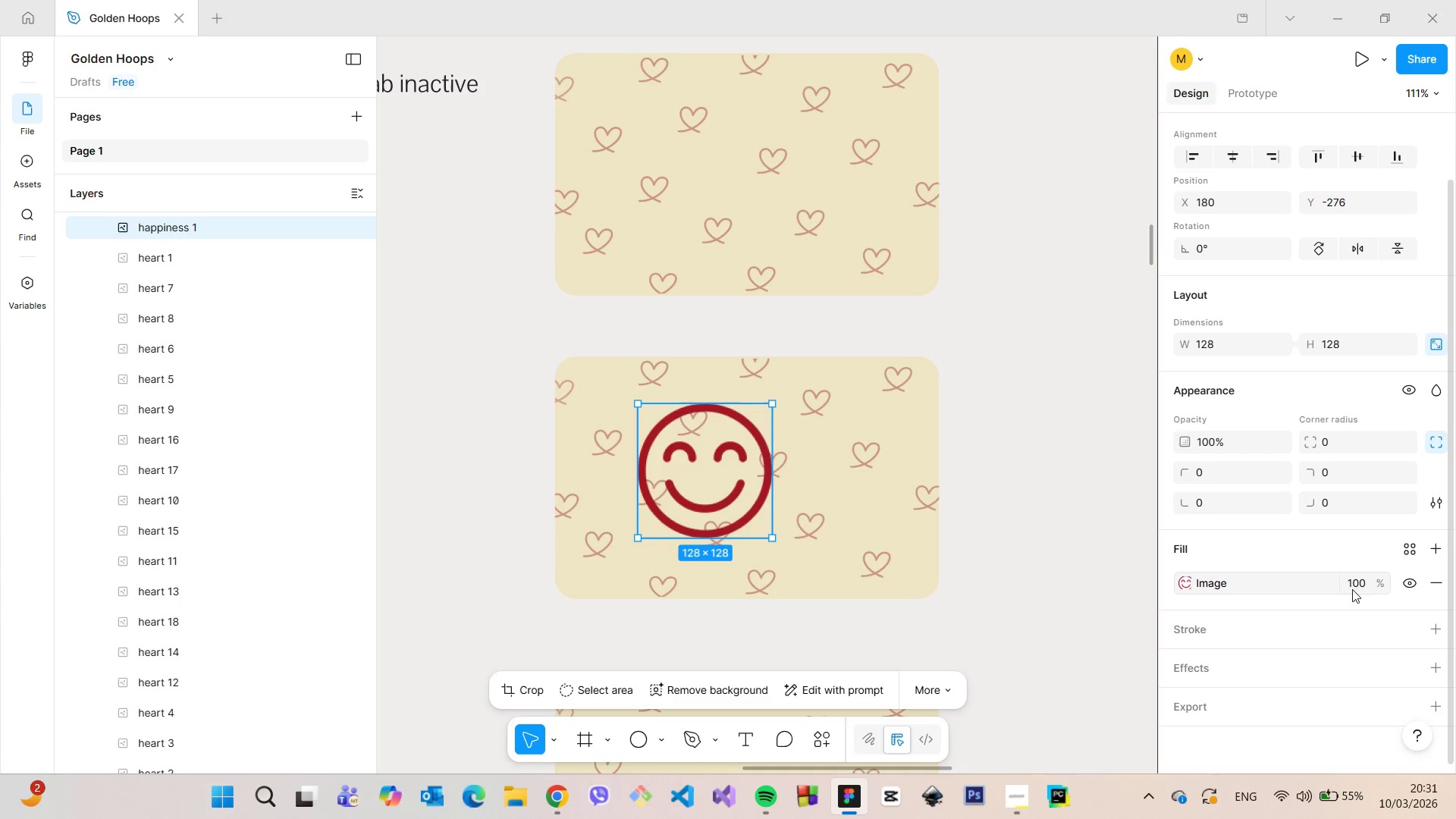 
left_click([1354, 589])
 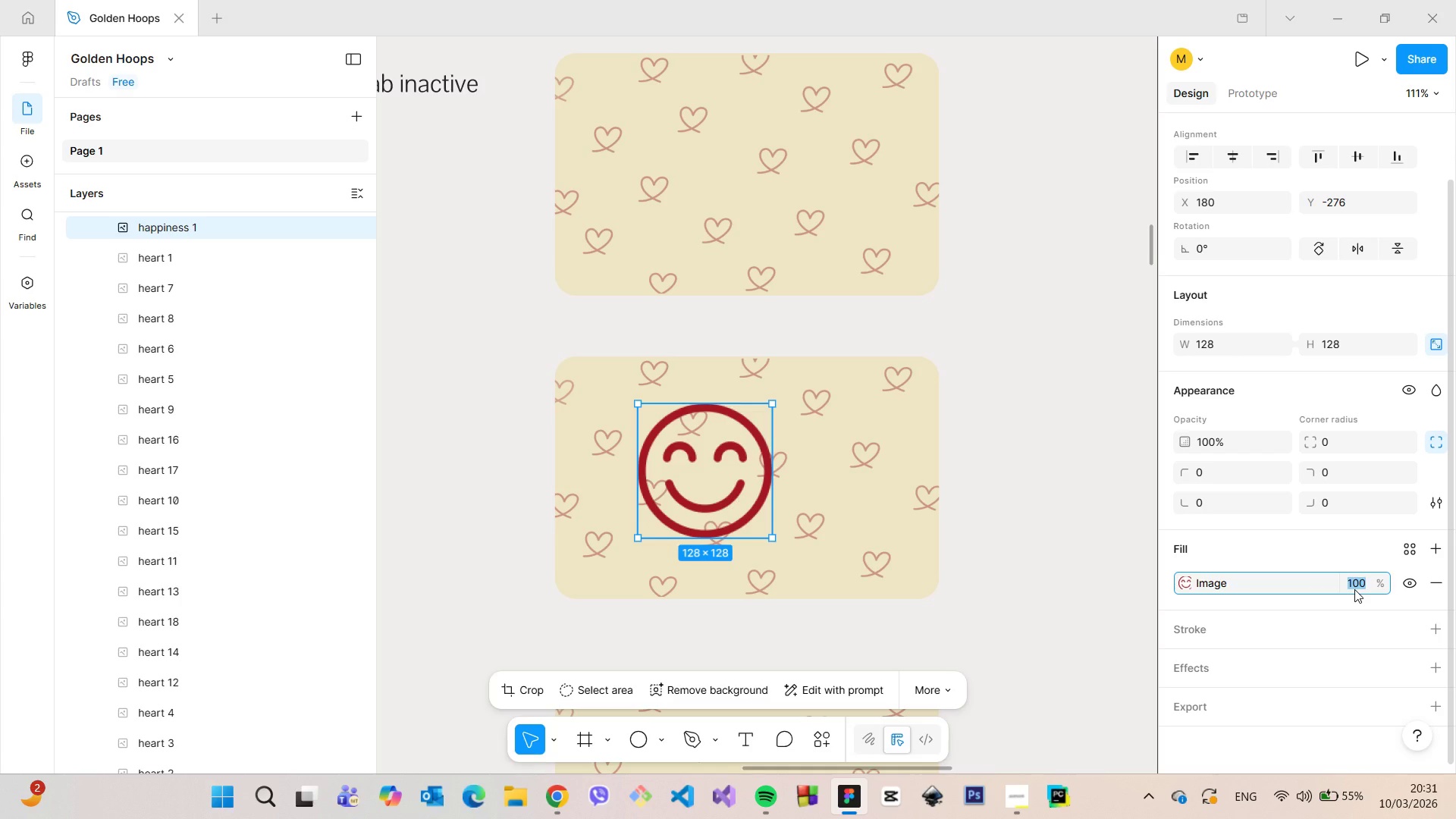 
type(80)
 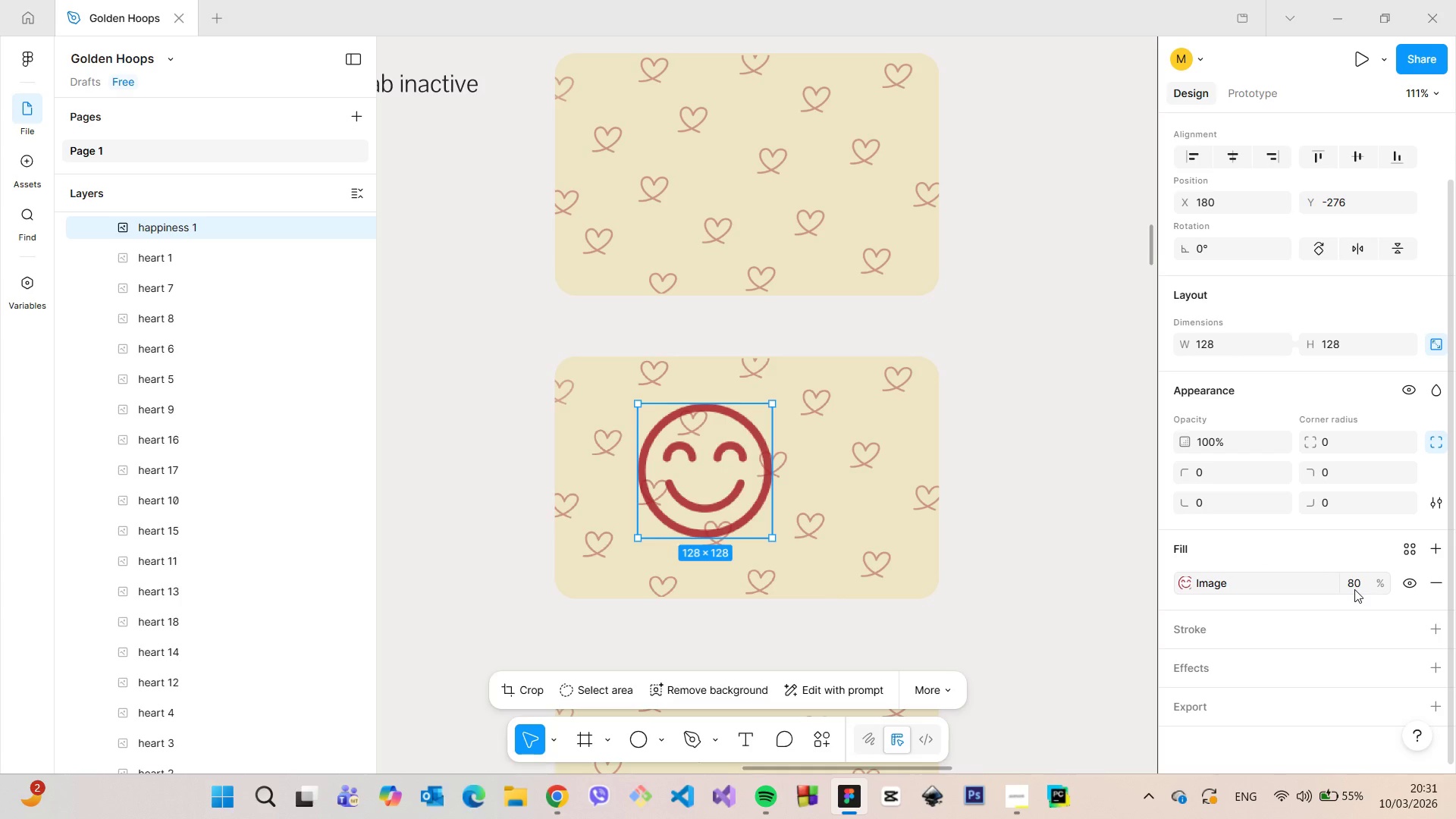 
key(Enter)
 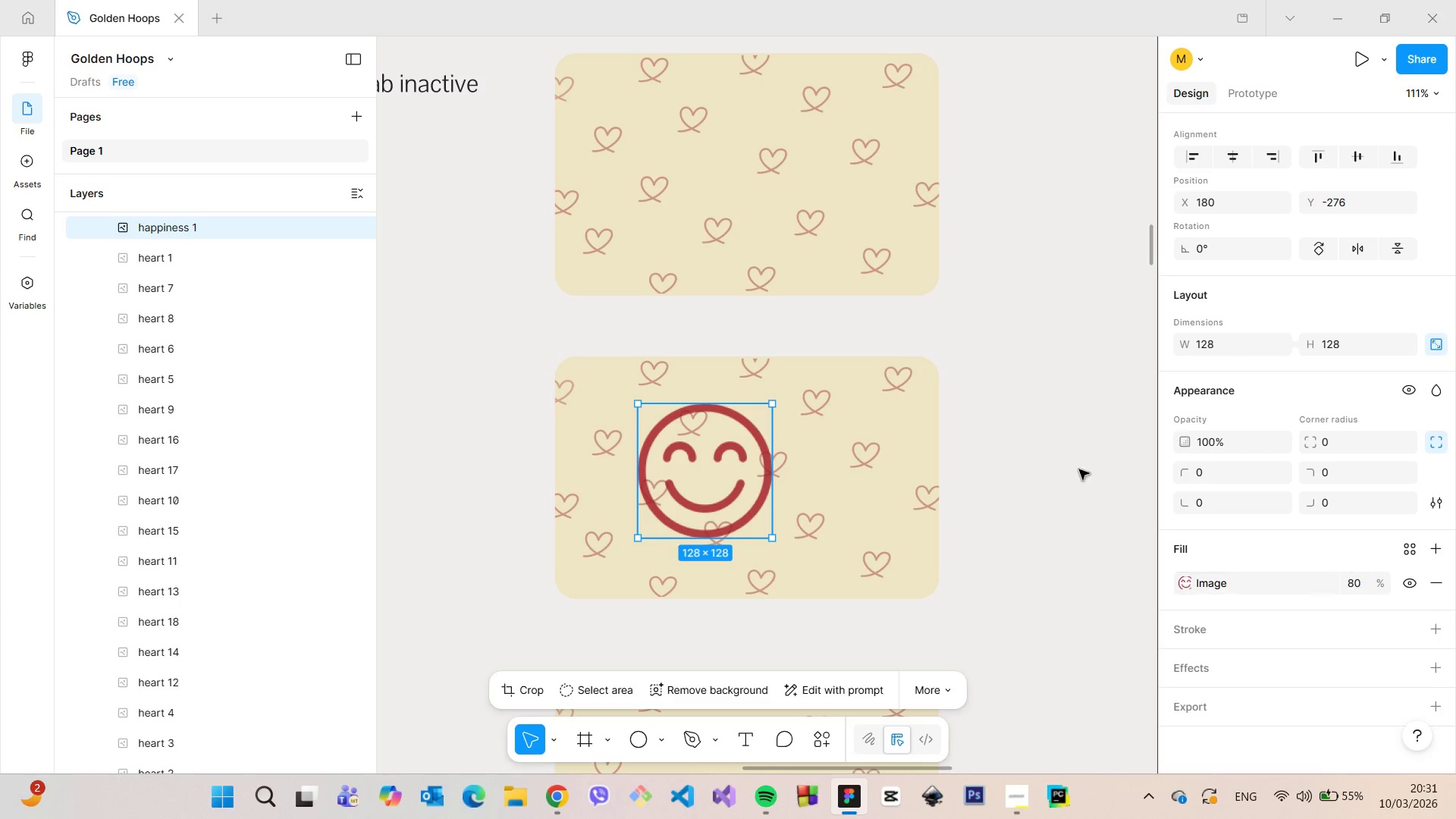 
left_click([814, 410])
 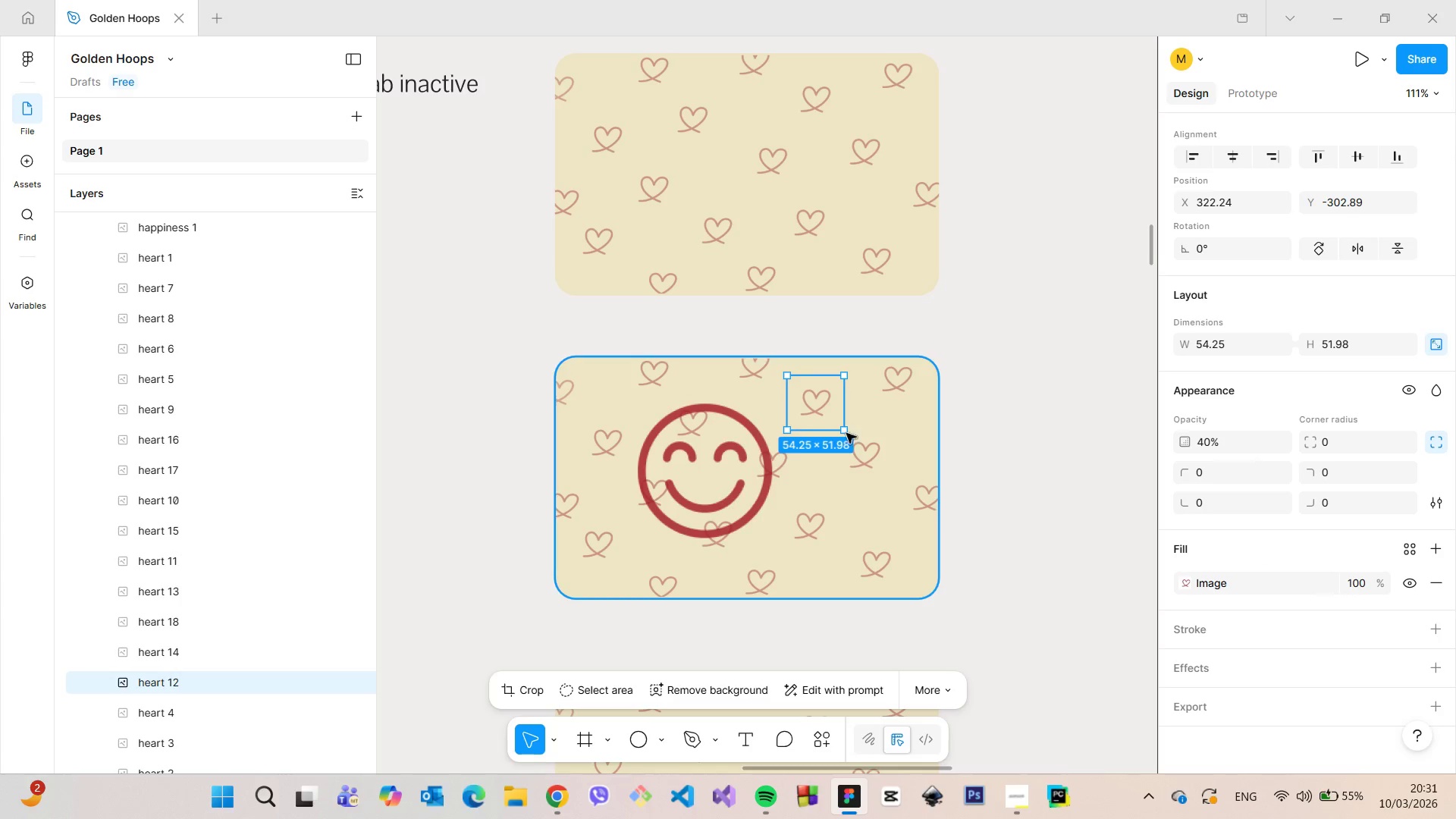 
left_click([657, 379])
 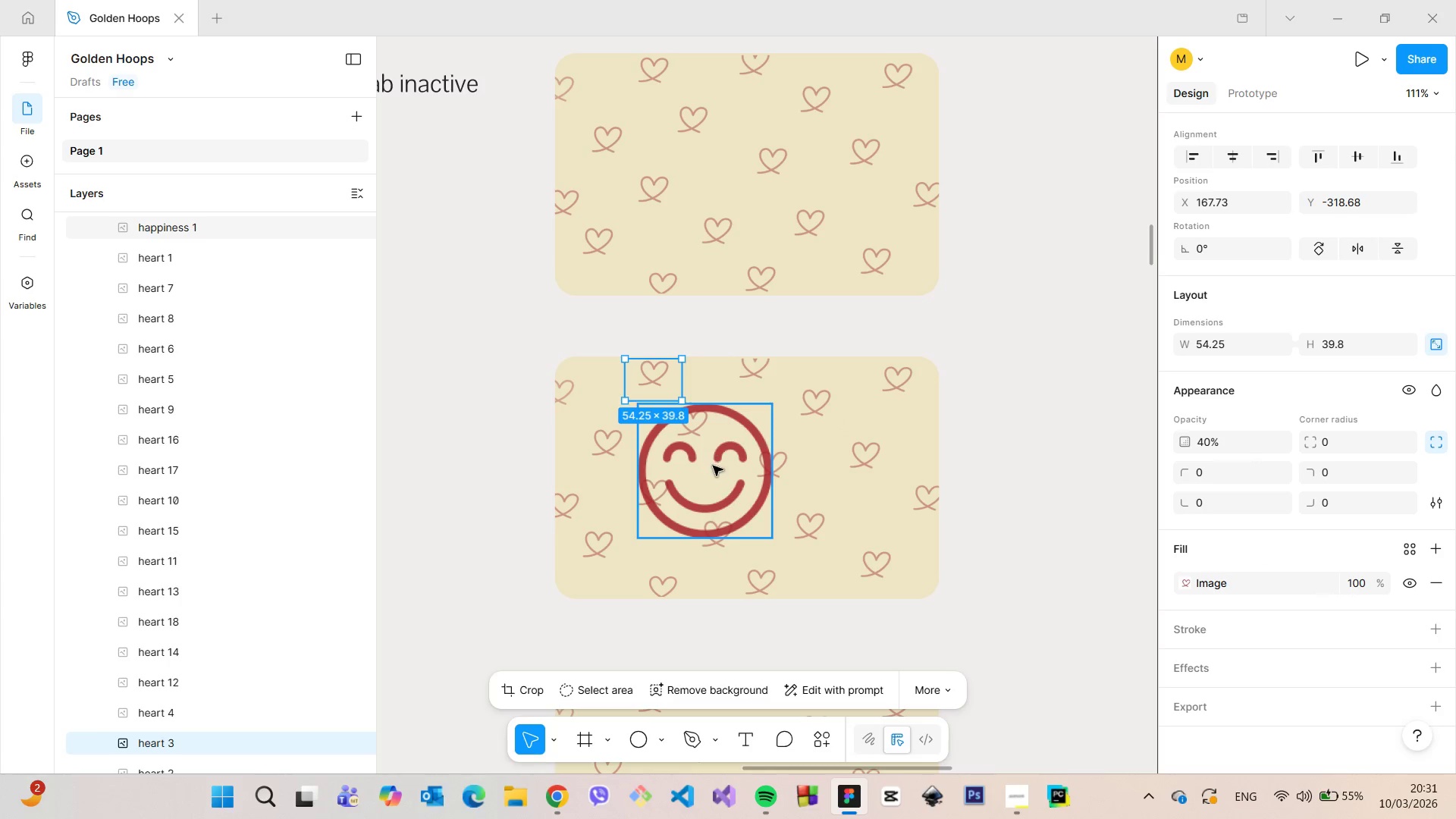 
left_click([713, 466])
 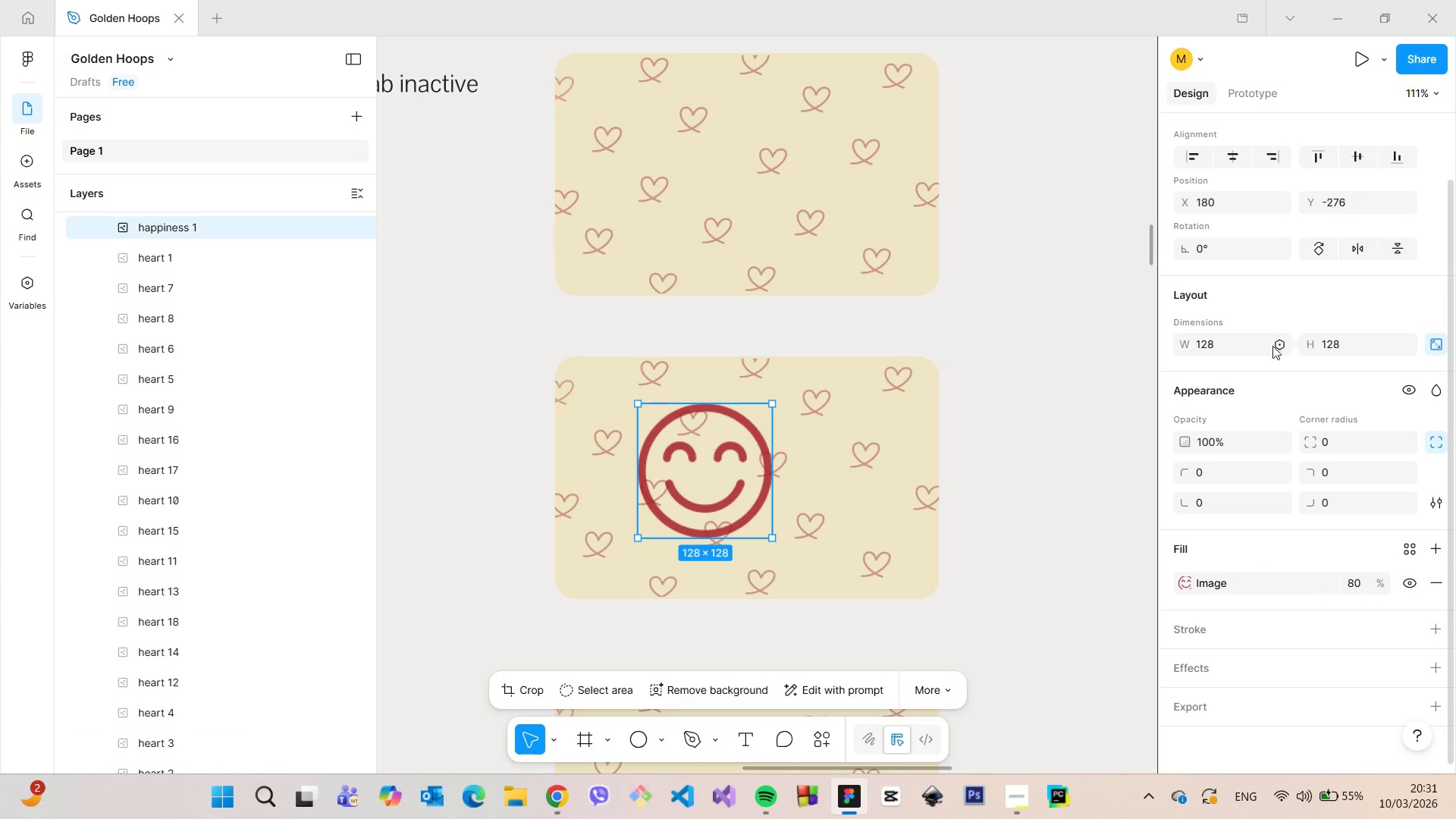 
left_click([1244, 341])
 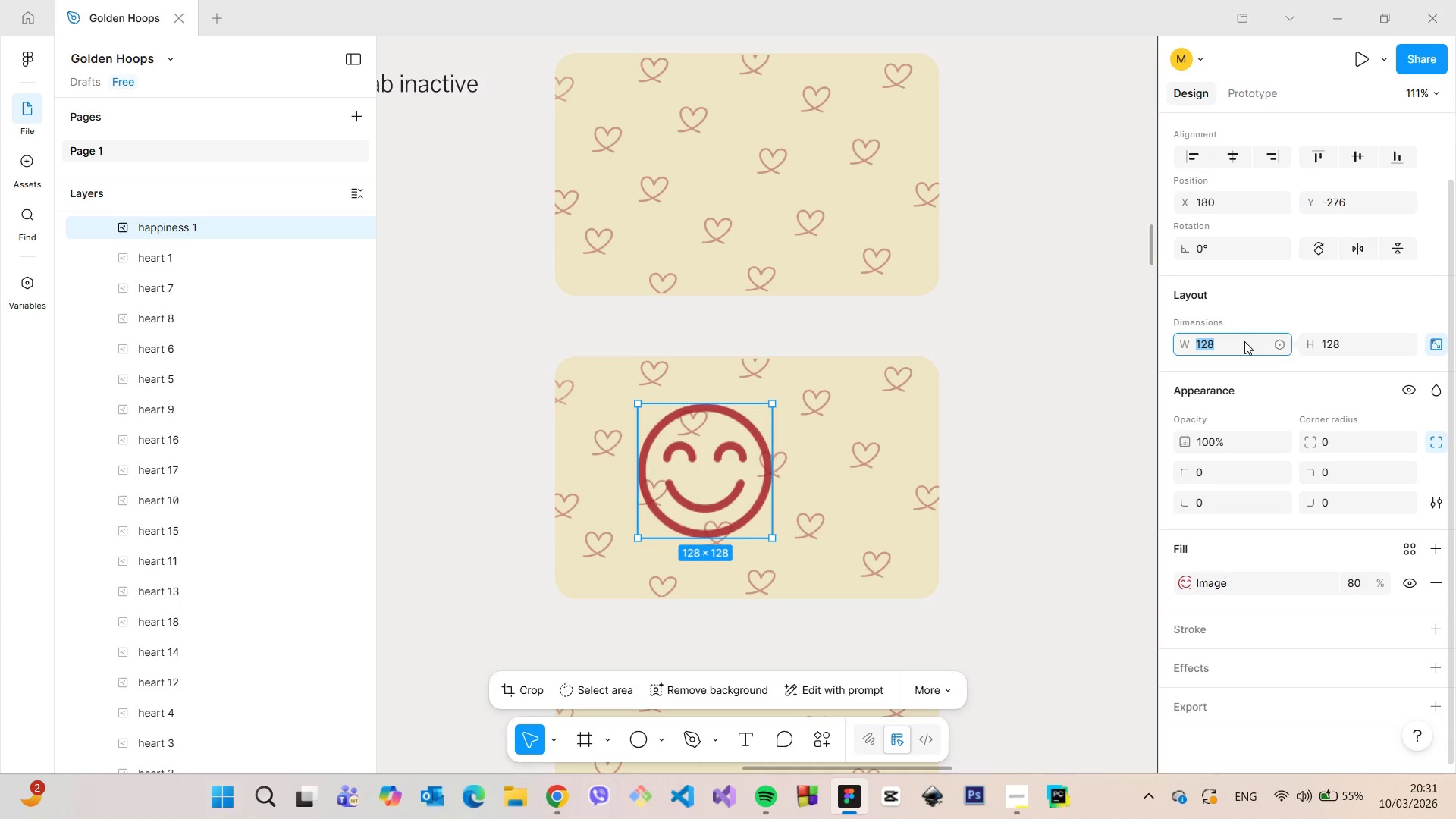 
type(55)
 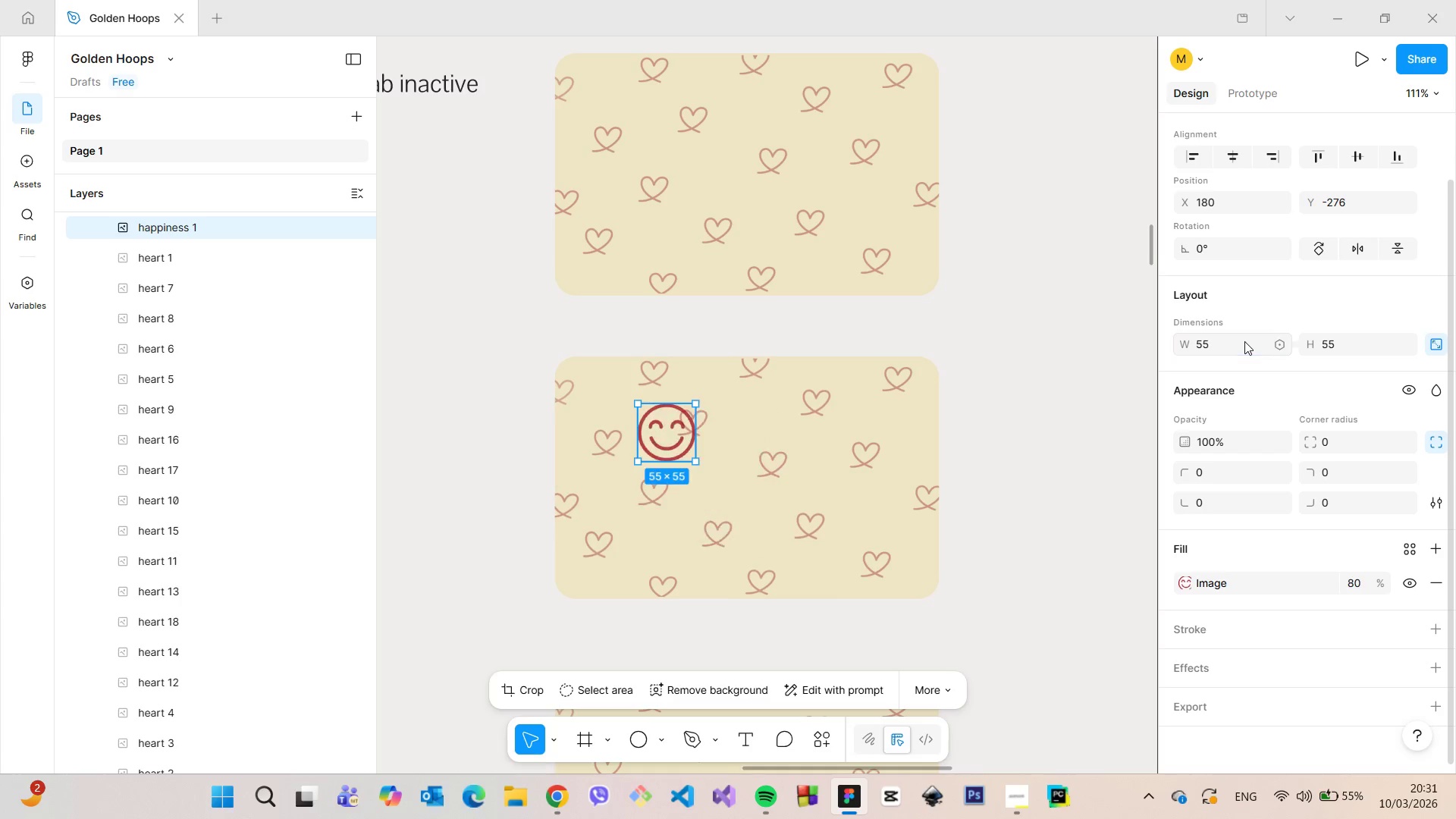 
key(Enter)
 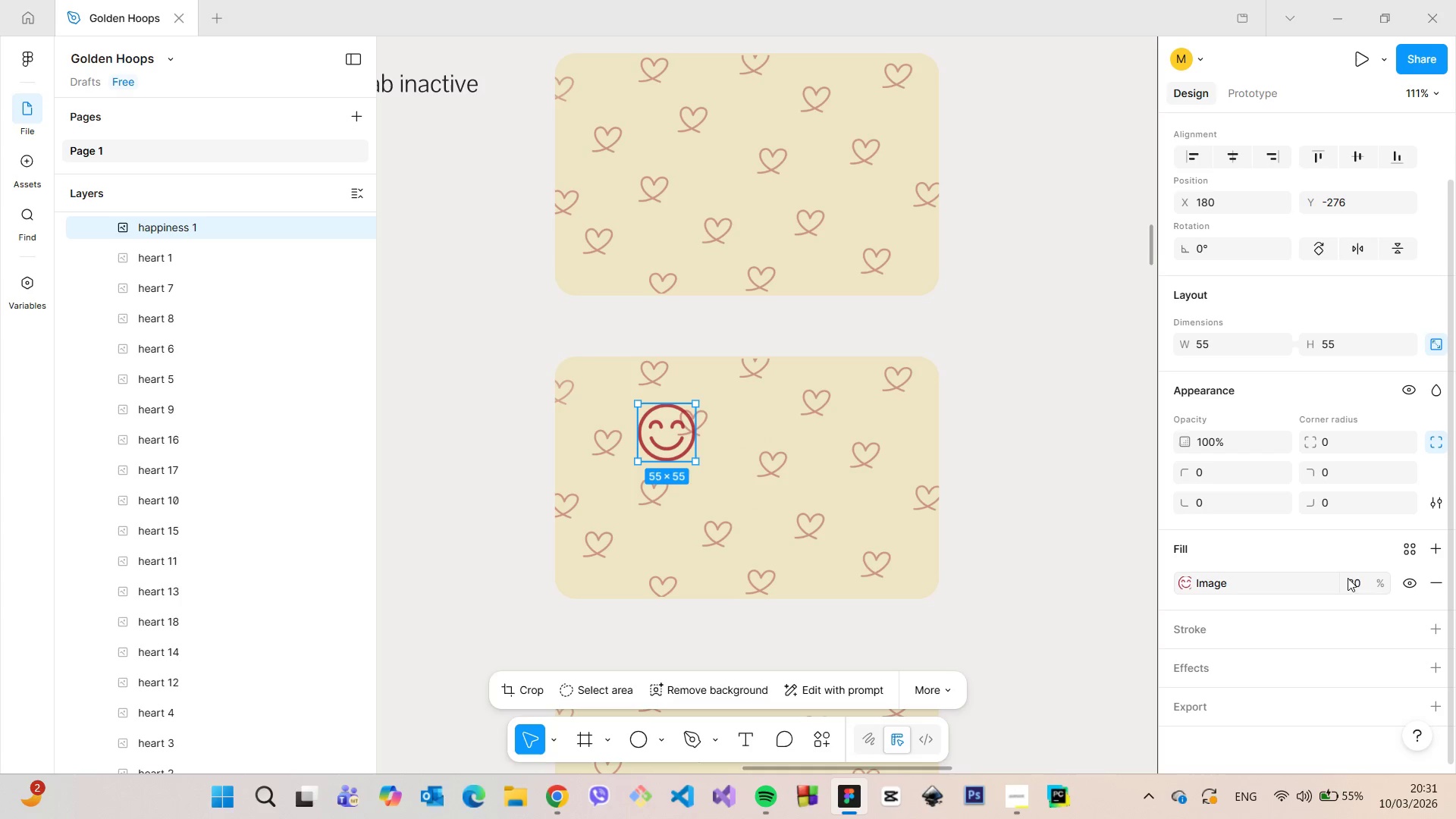 
left_click([1358, 587])
 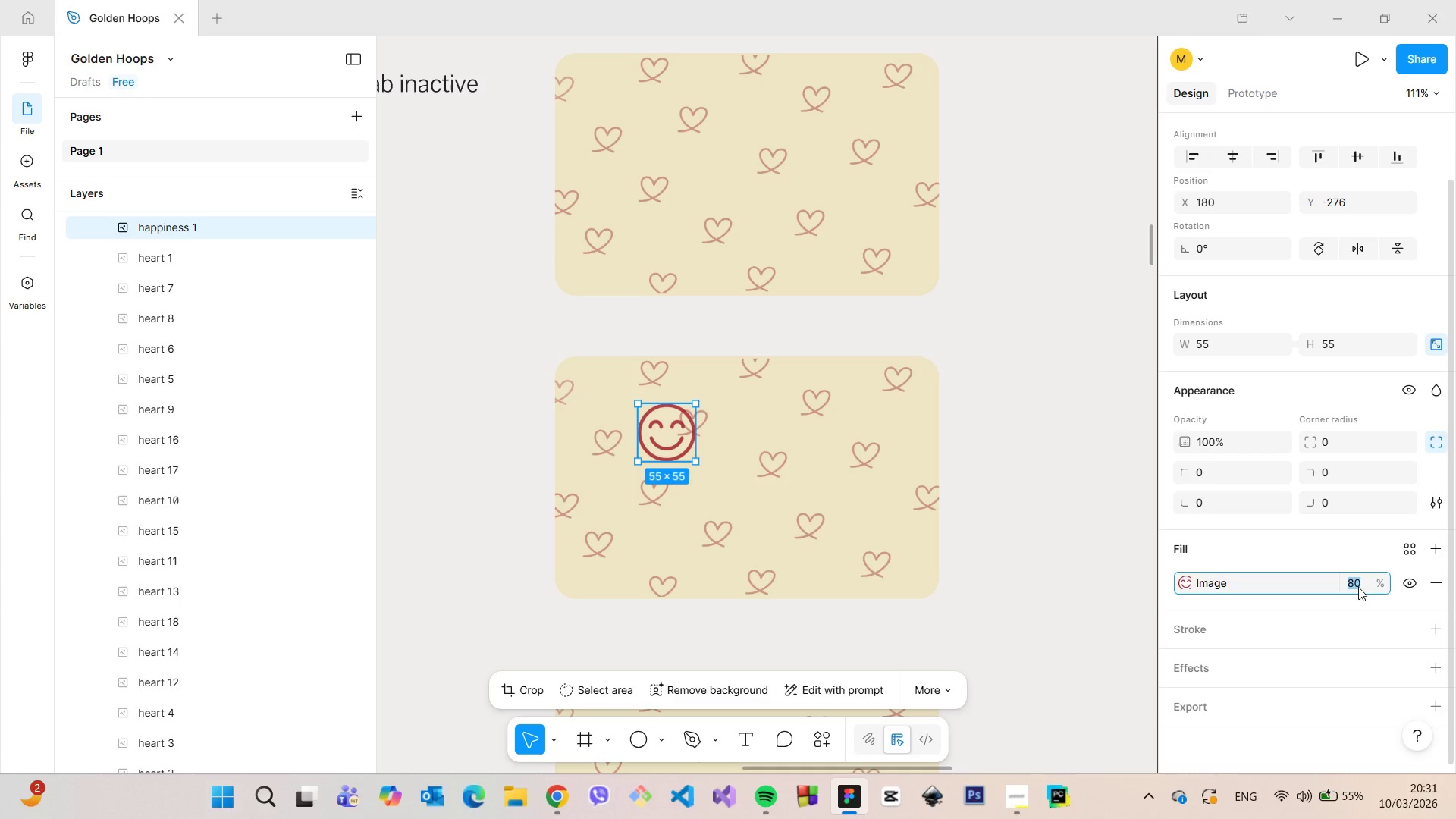 
type(40)
 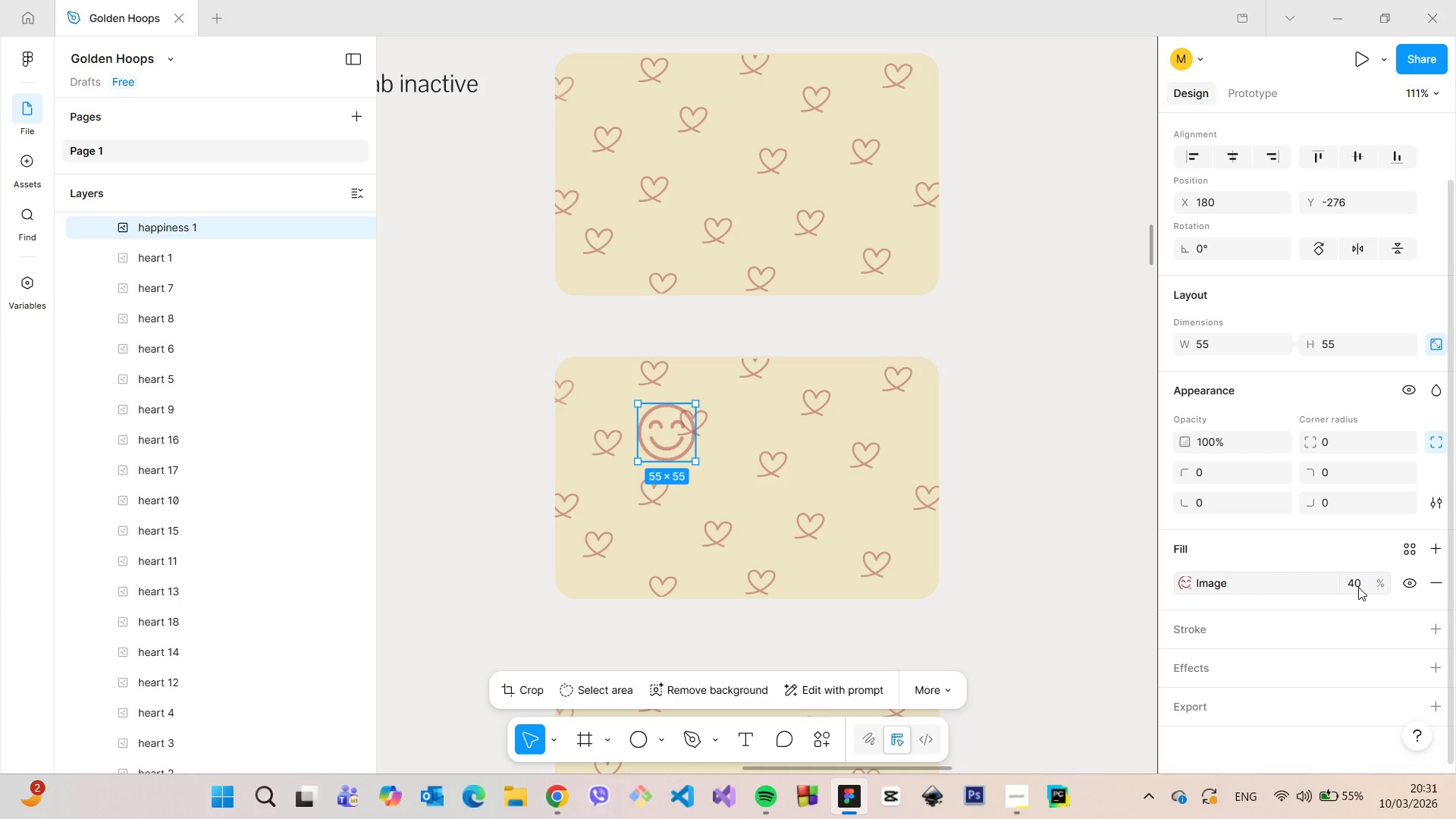 
key(Enter)
 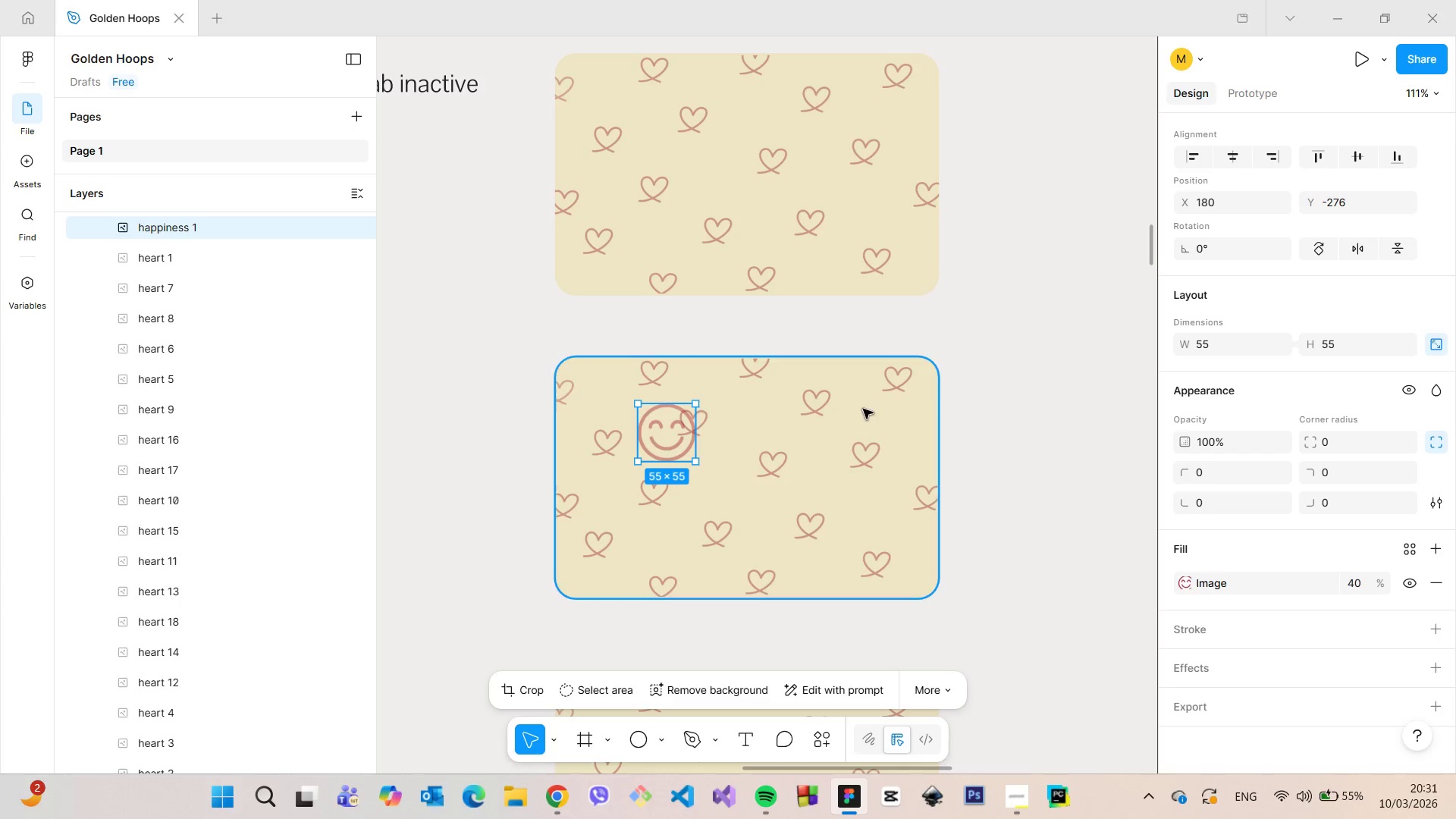 
scroll: coordinate [719, 422], scroll_direction: up, amount: 3.0
 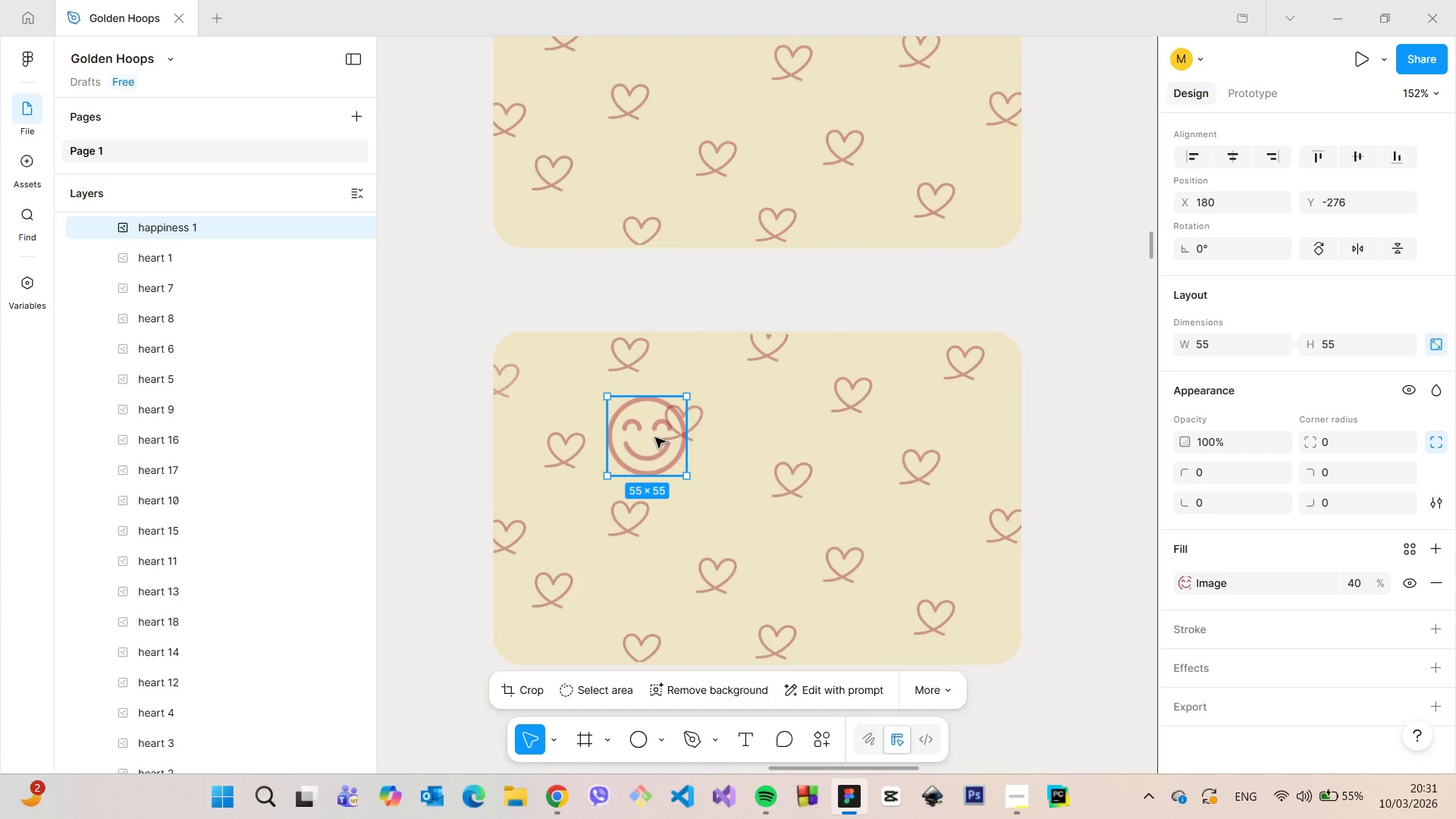 
left_click_drag(start_coordinate=[655, 438], to_coordinate=[642, 369])
 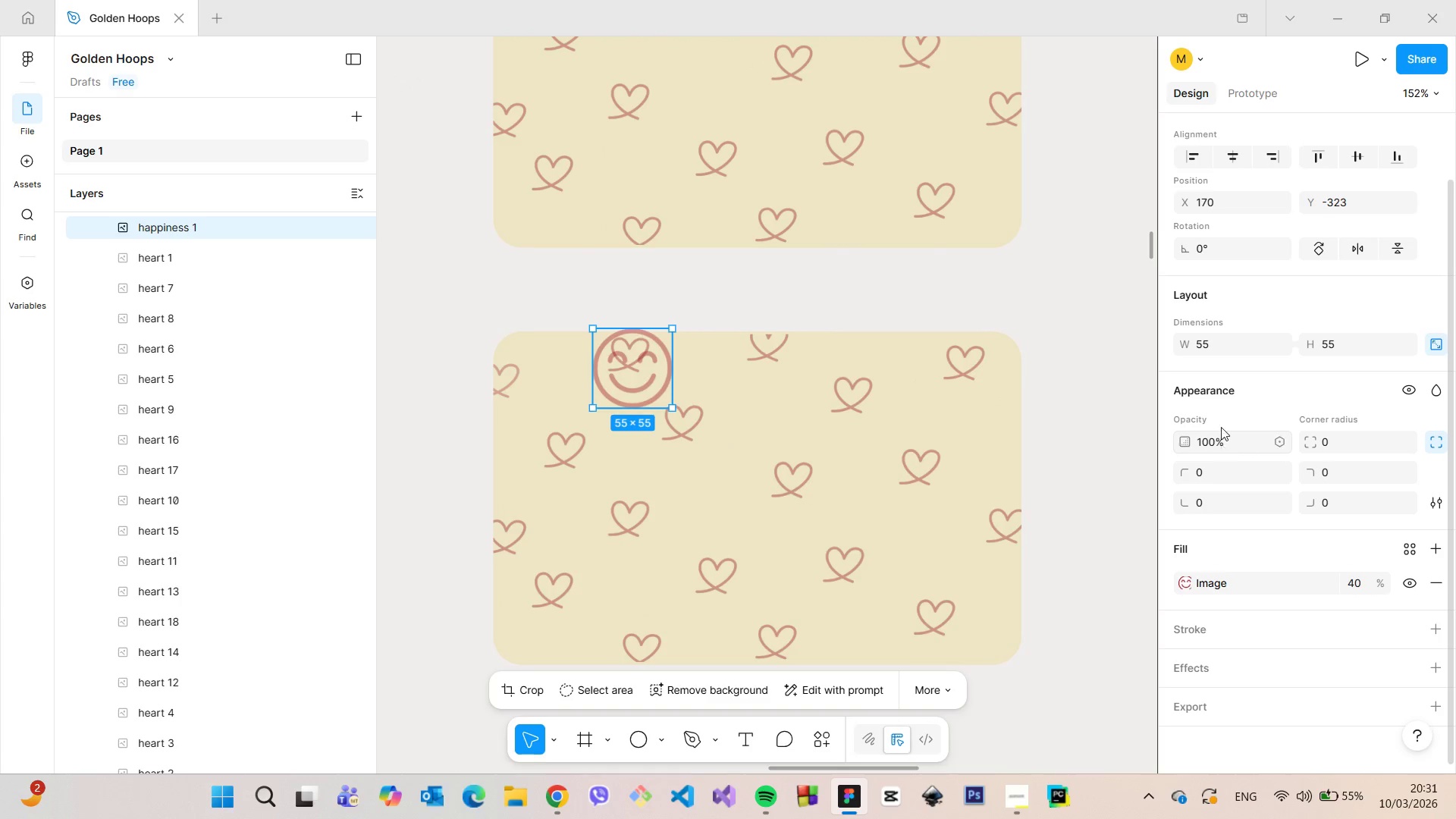 
left_click([1212, 350])
 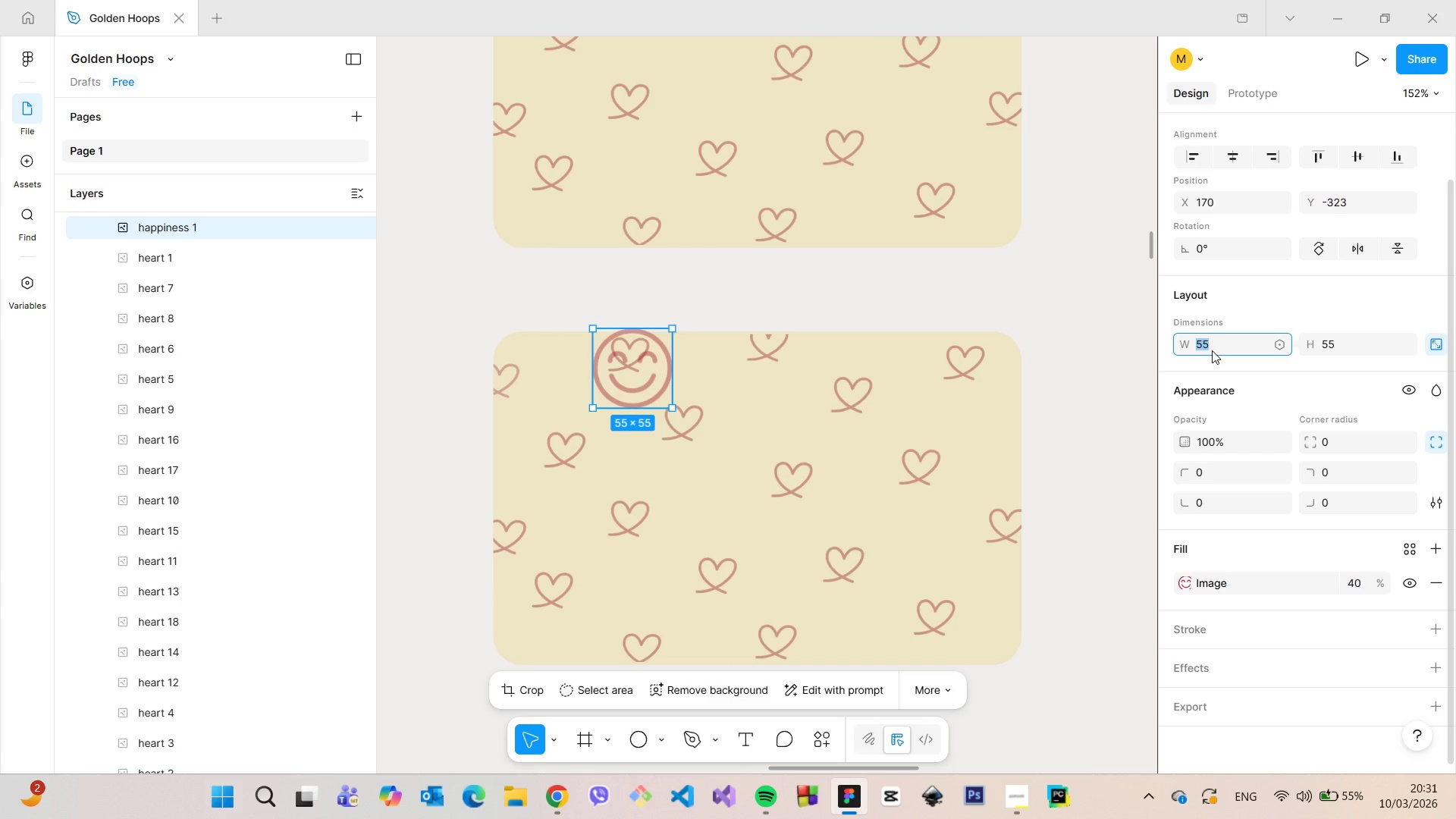 
type(40)
 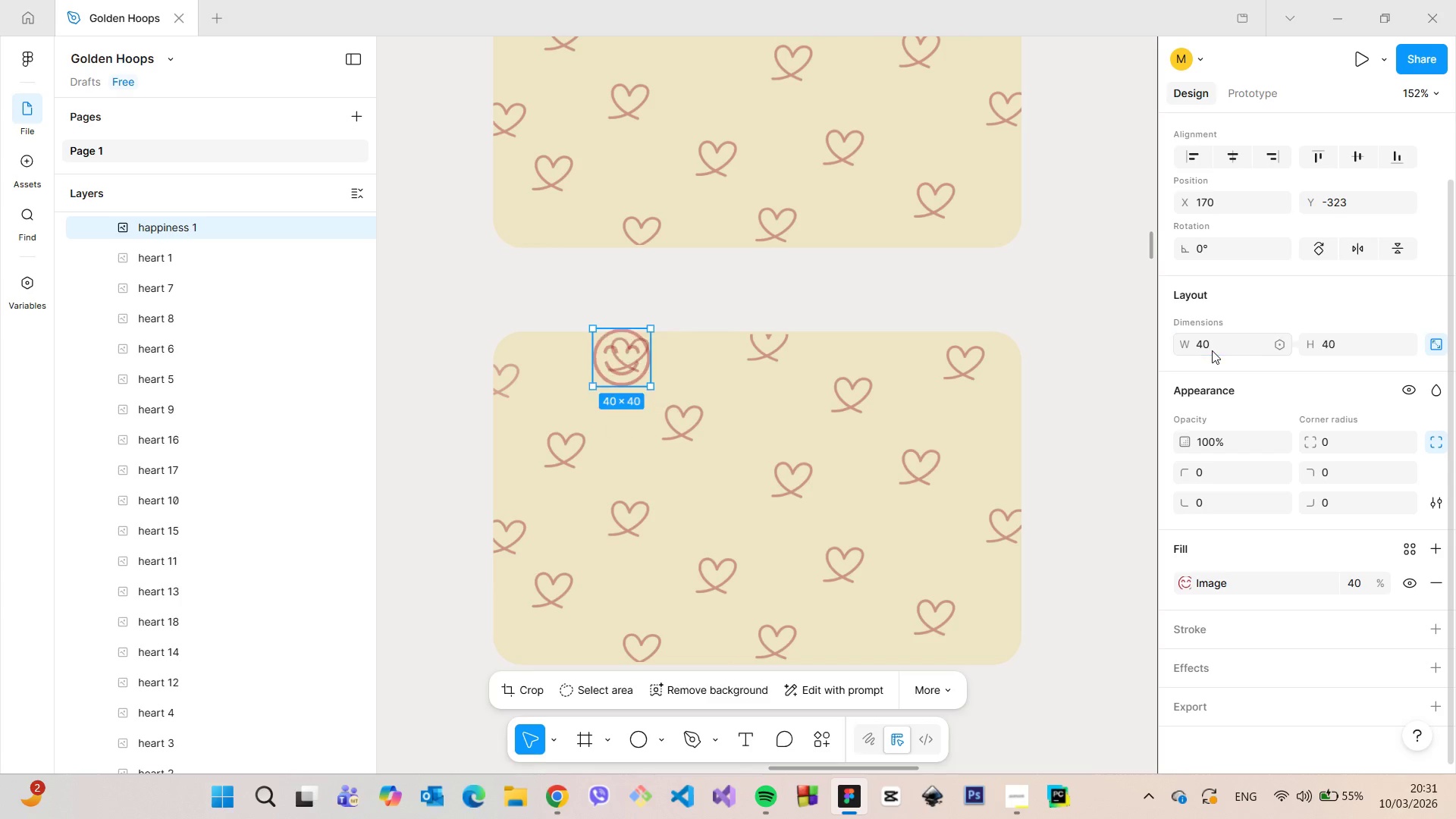 
key(Enter)
 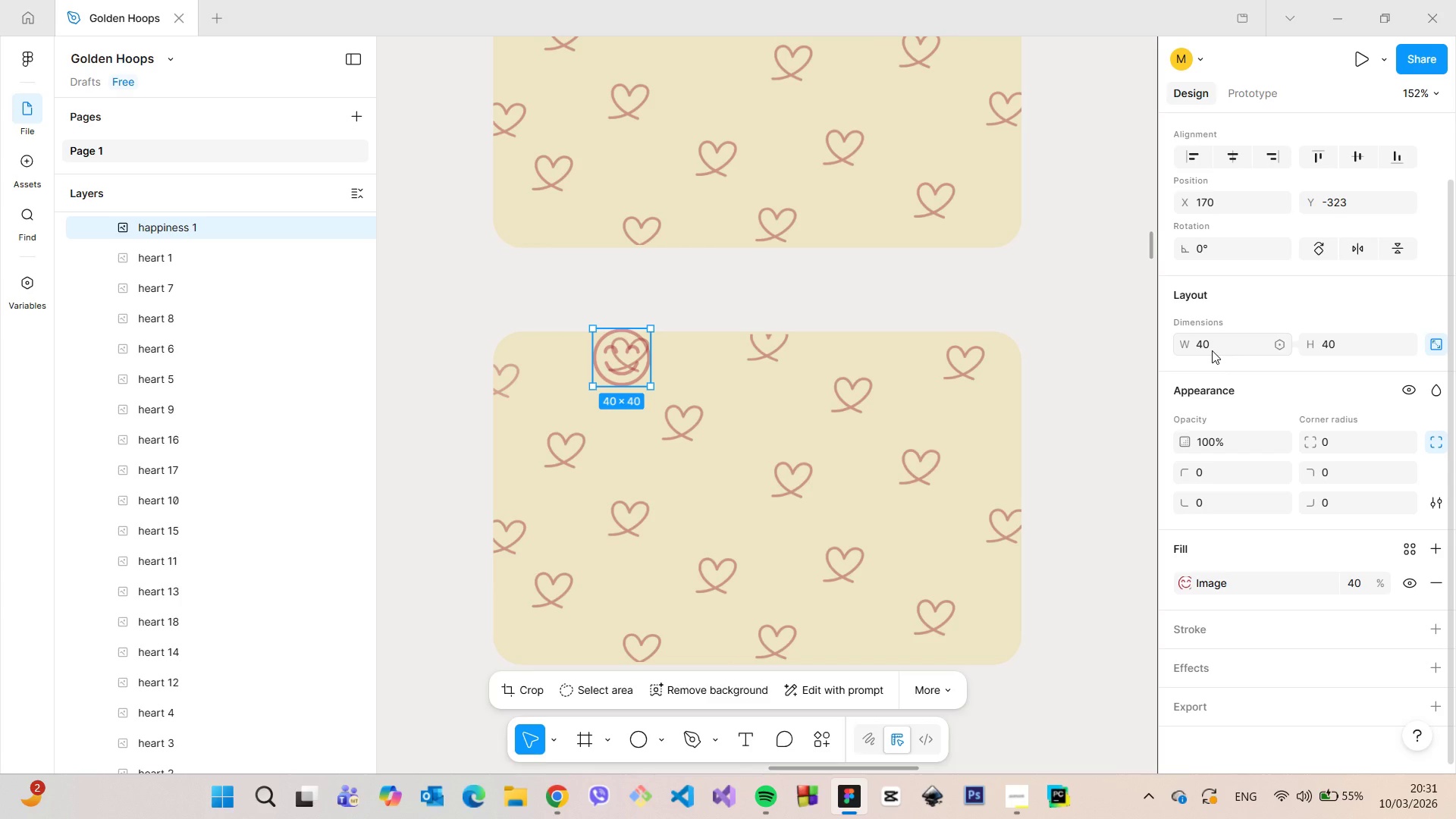 
left_click([1212, 350])
 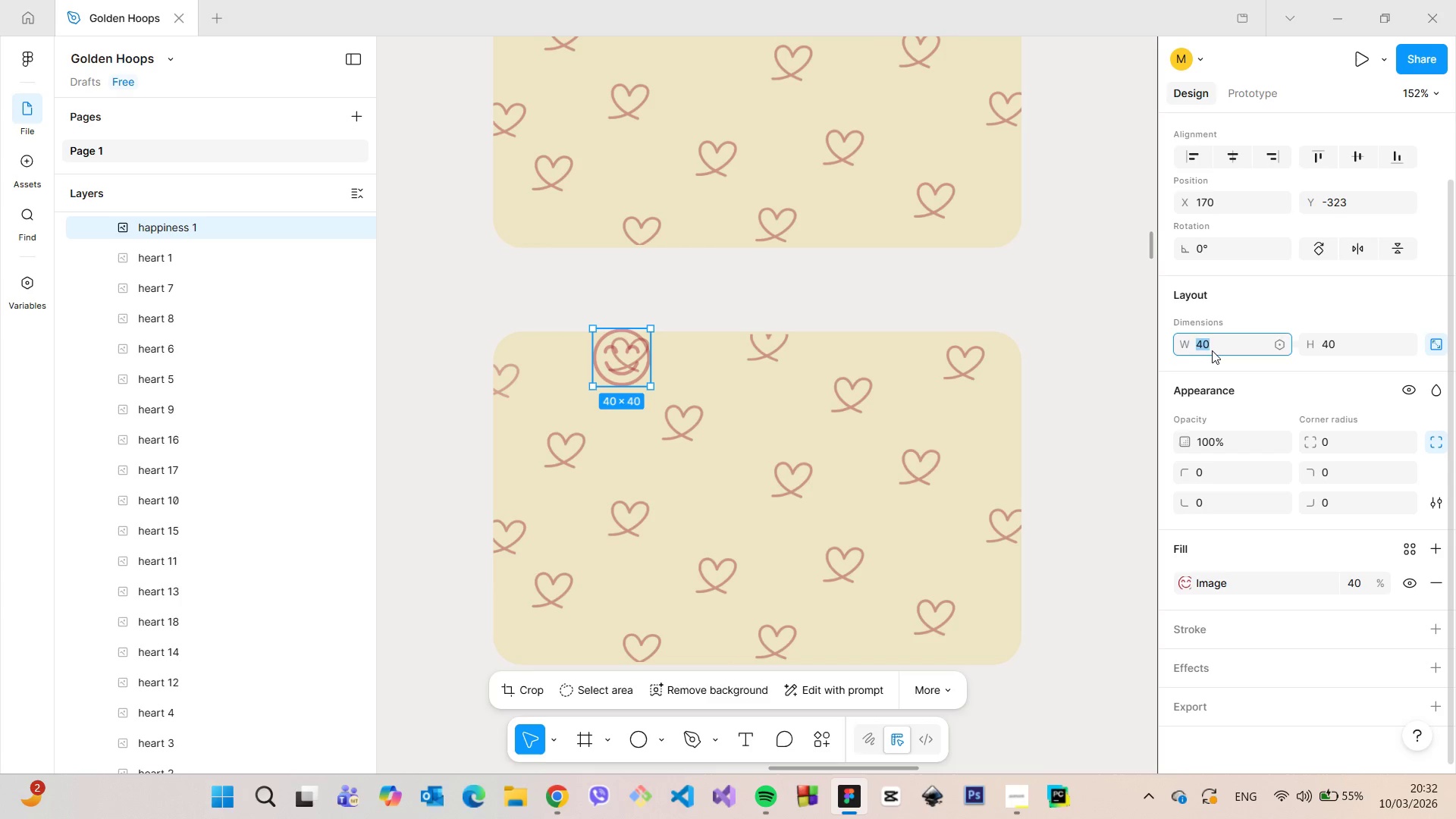 
type(35)
 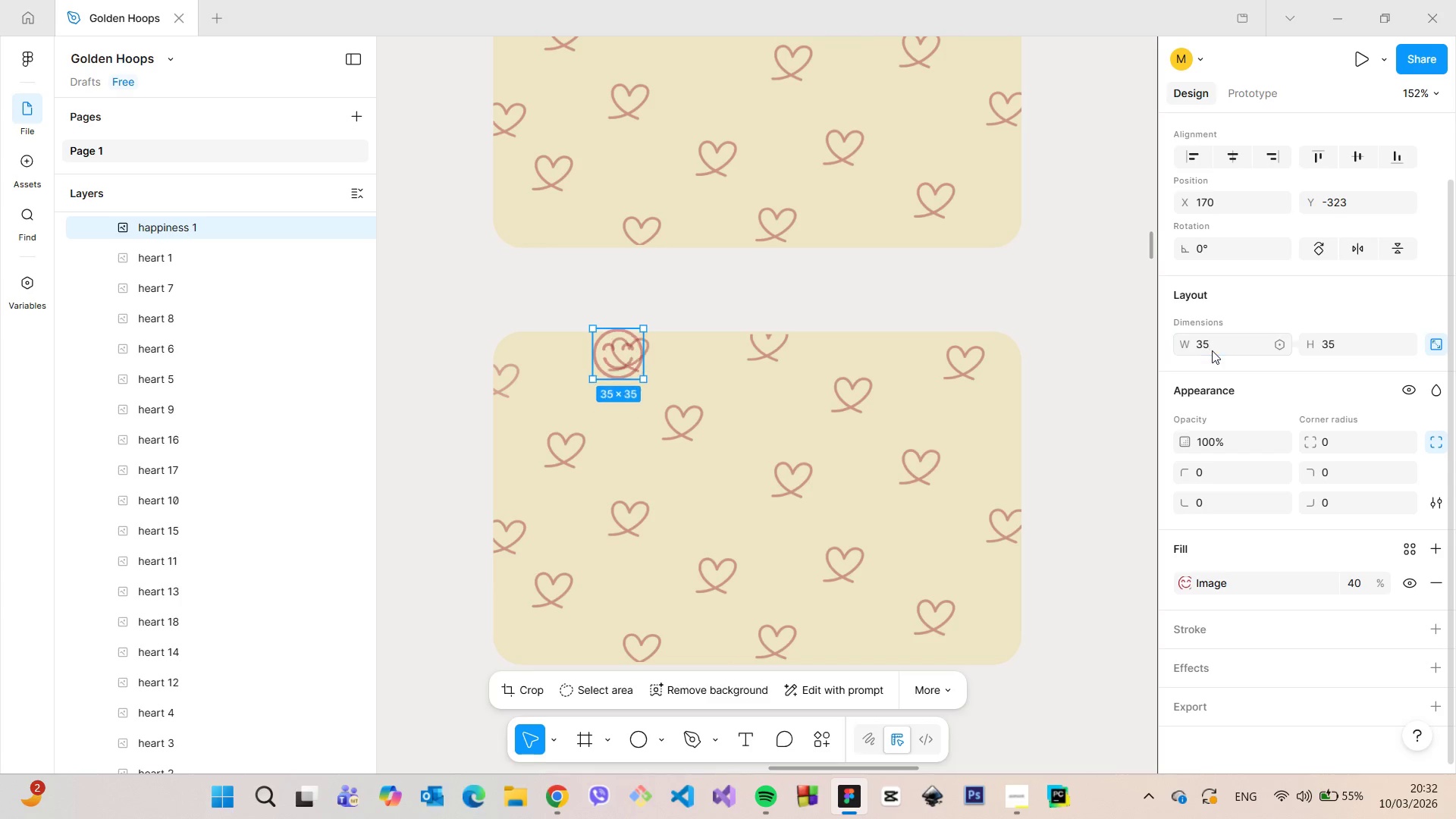 
key(Enter)
 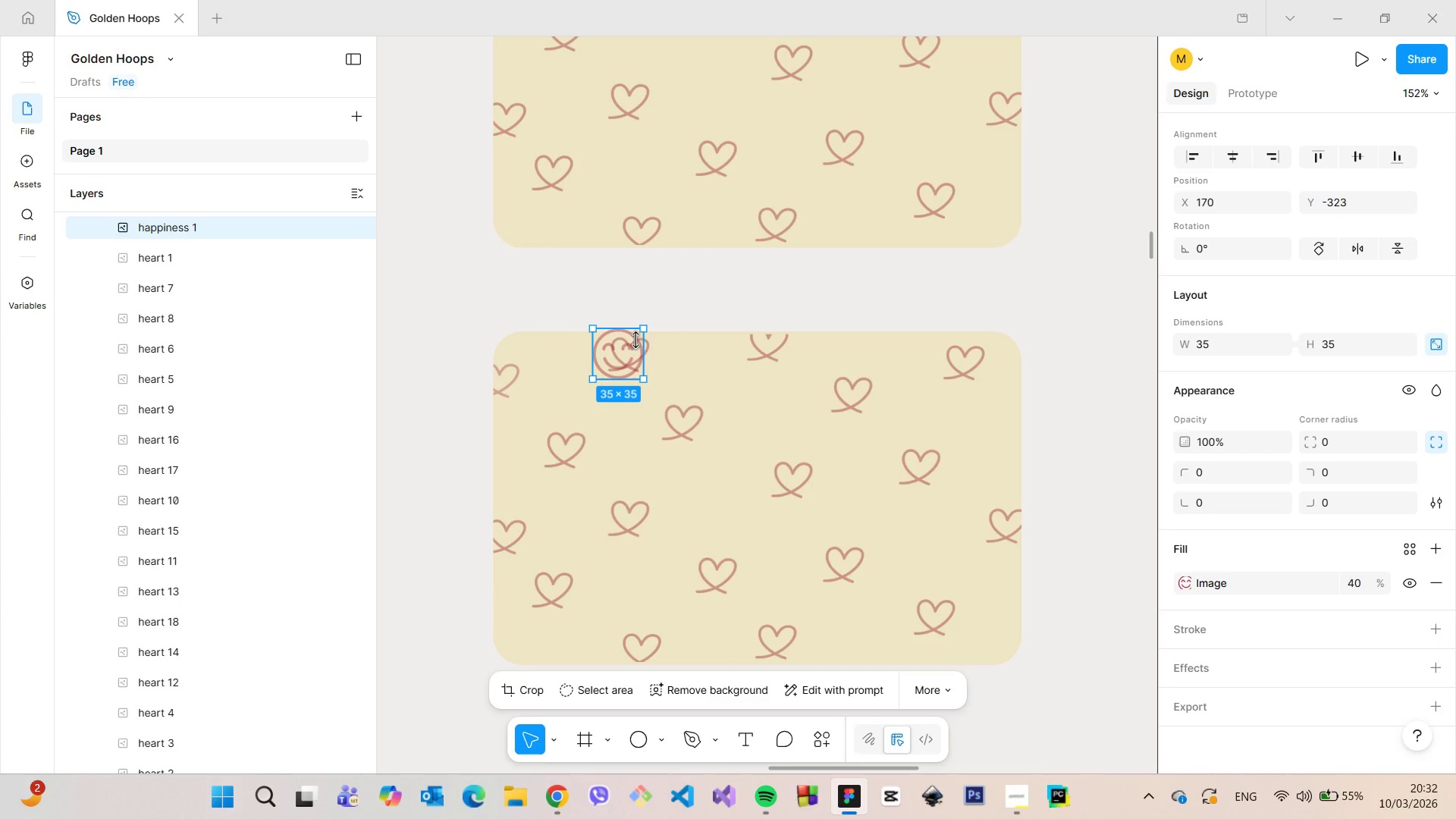 
left_click_drag(start_coordinate=[619, 358], to_coordinate=[632, 362])
 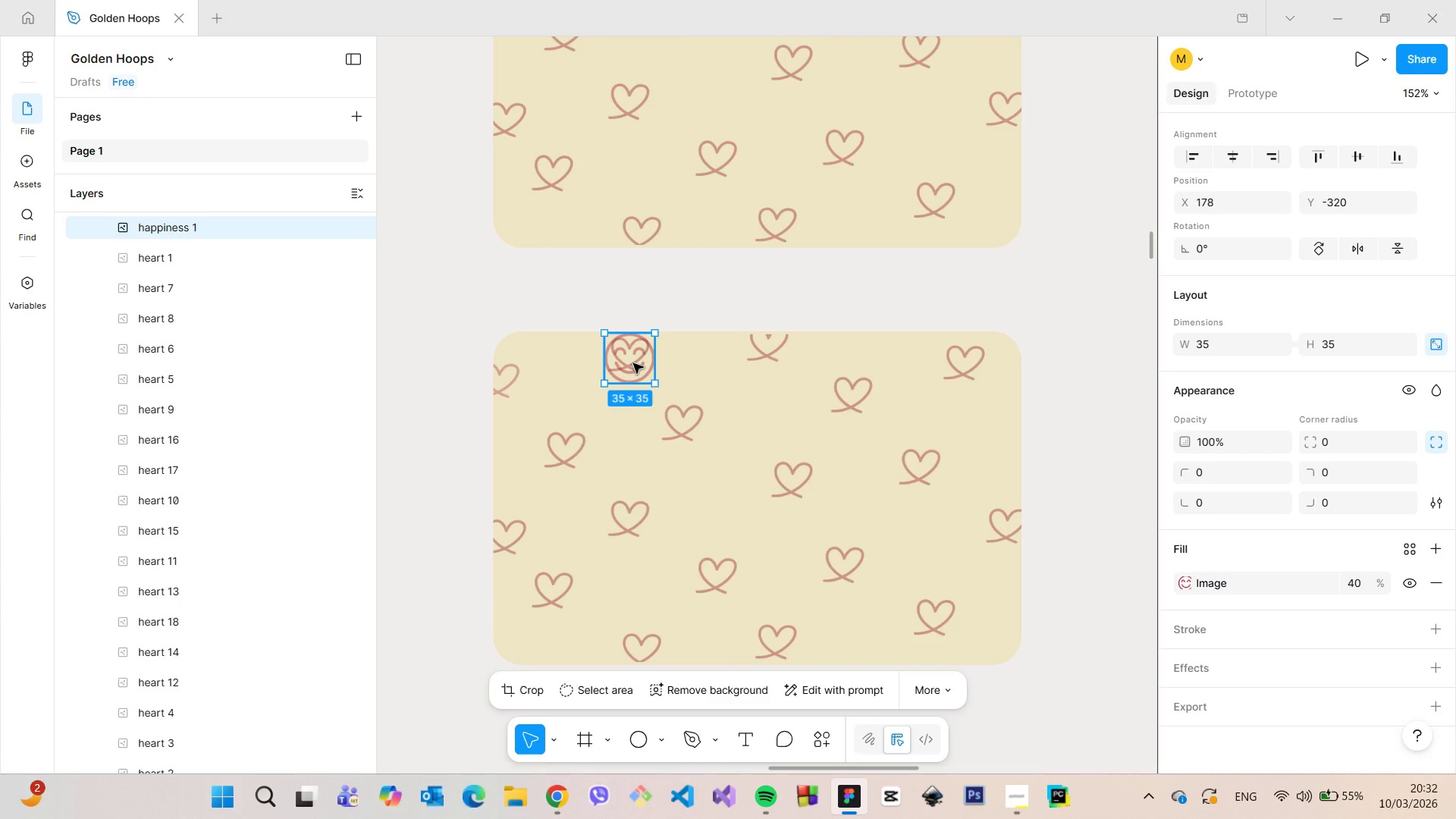 
hold_key(key=AltLeft, duration=1.5)
left_click_drag(start_coordinate=[633, 363], to_coordinate=[569, 453])
 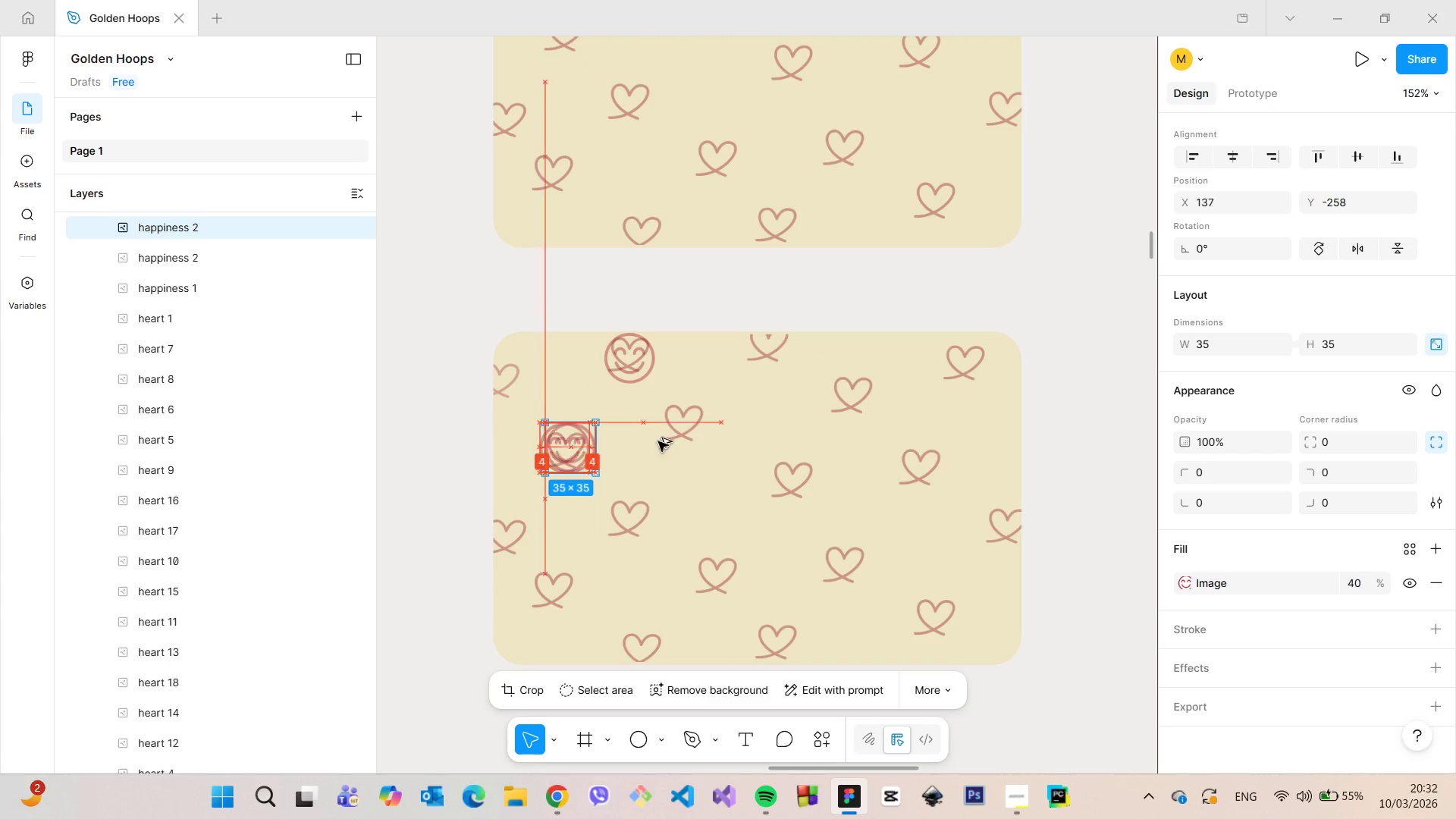 
key(Alt+AltLeft)
 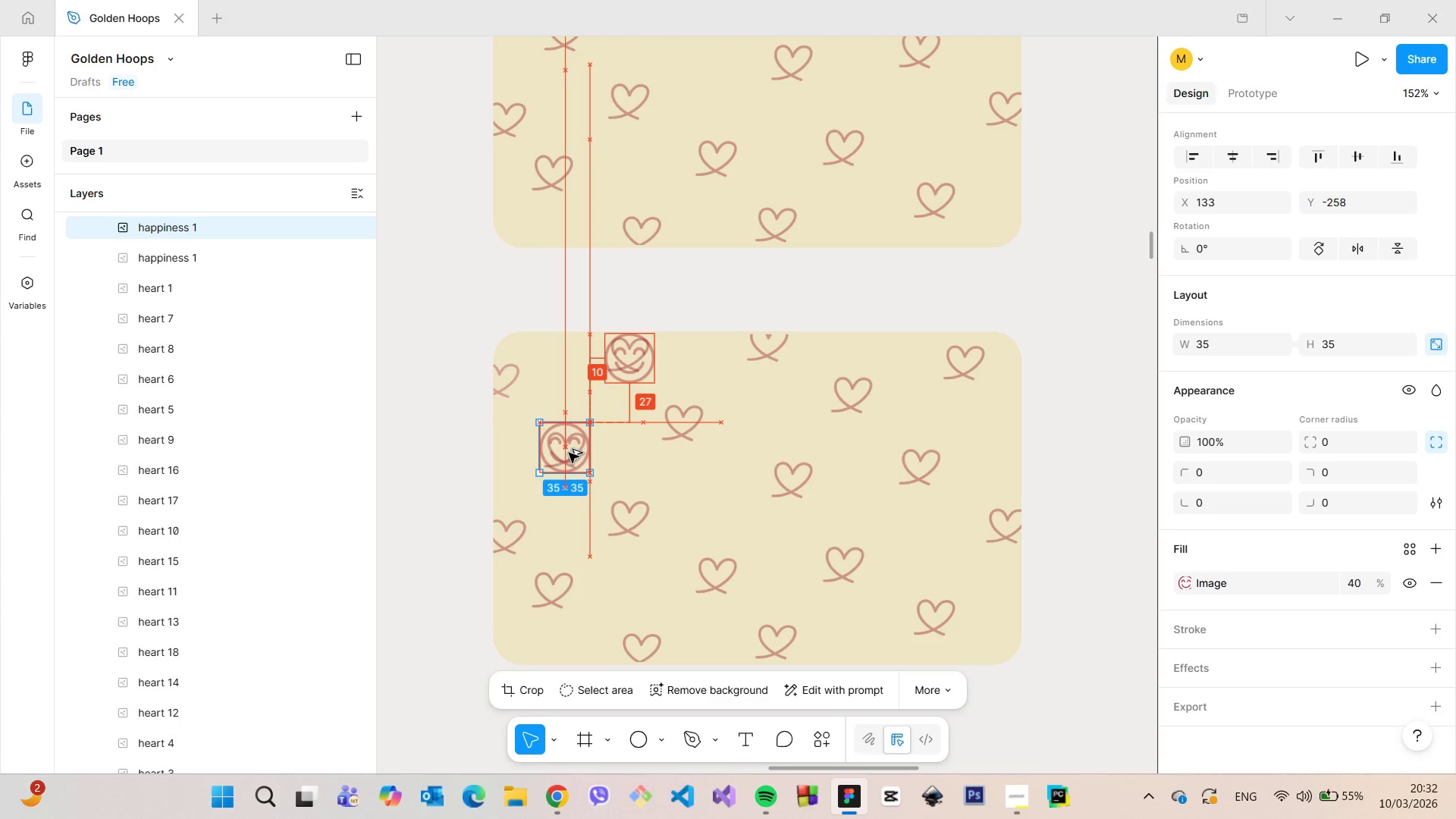 
key(Alt+AltLeft)
 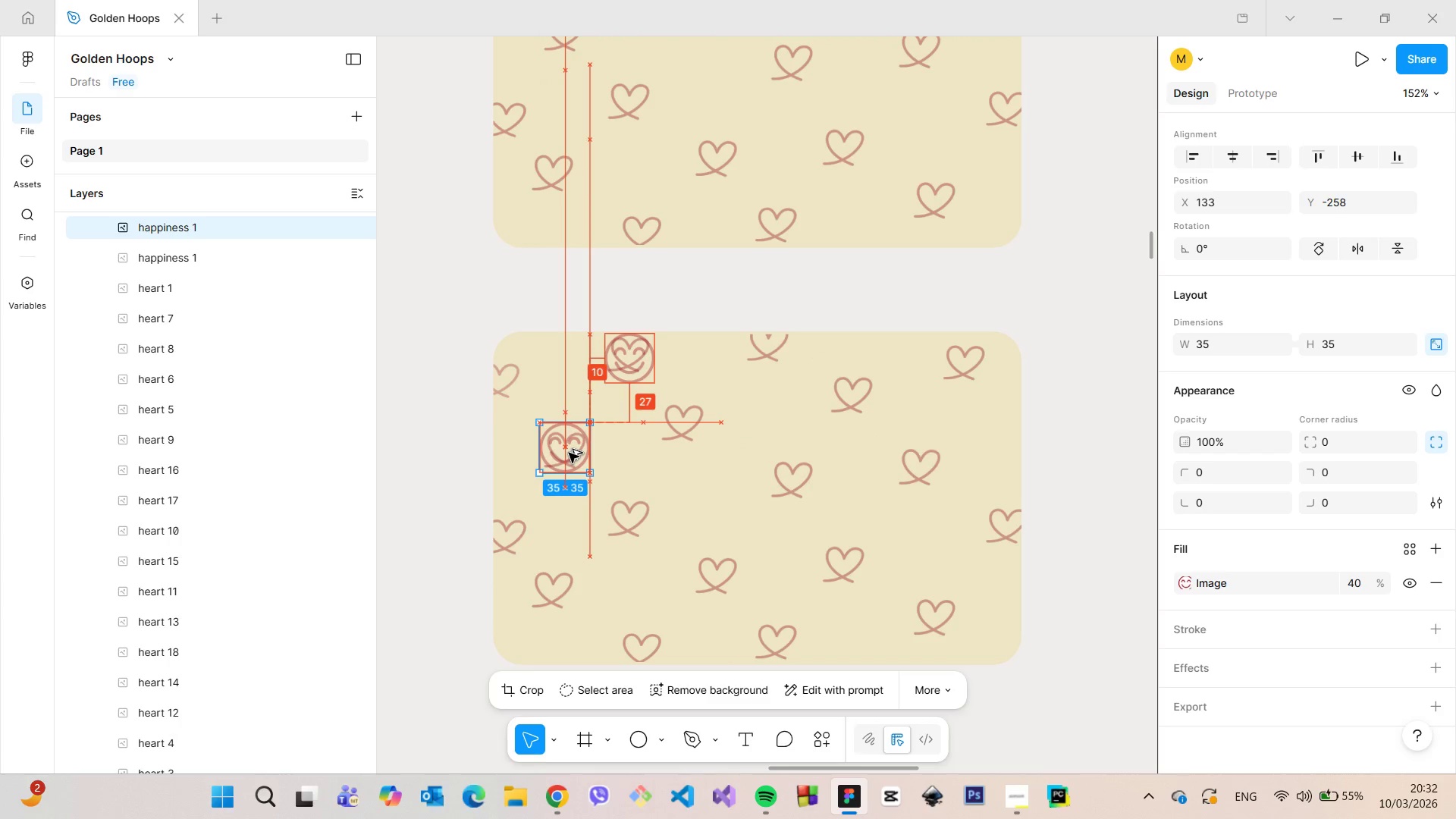 
key(Alt+AltLeft)
 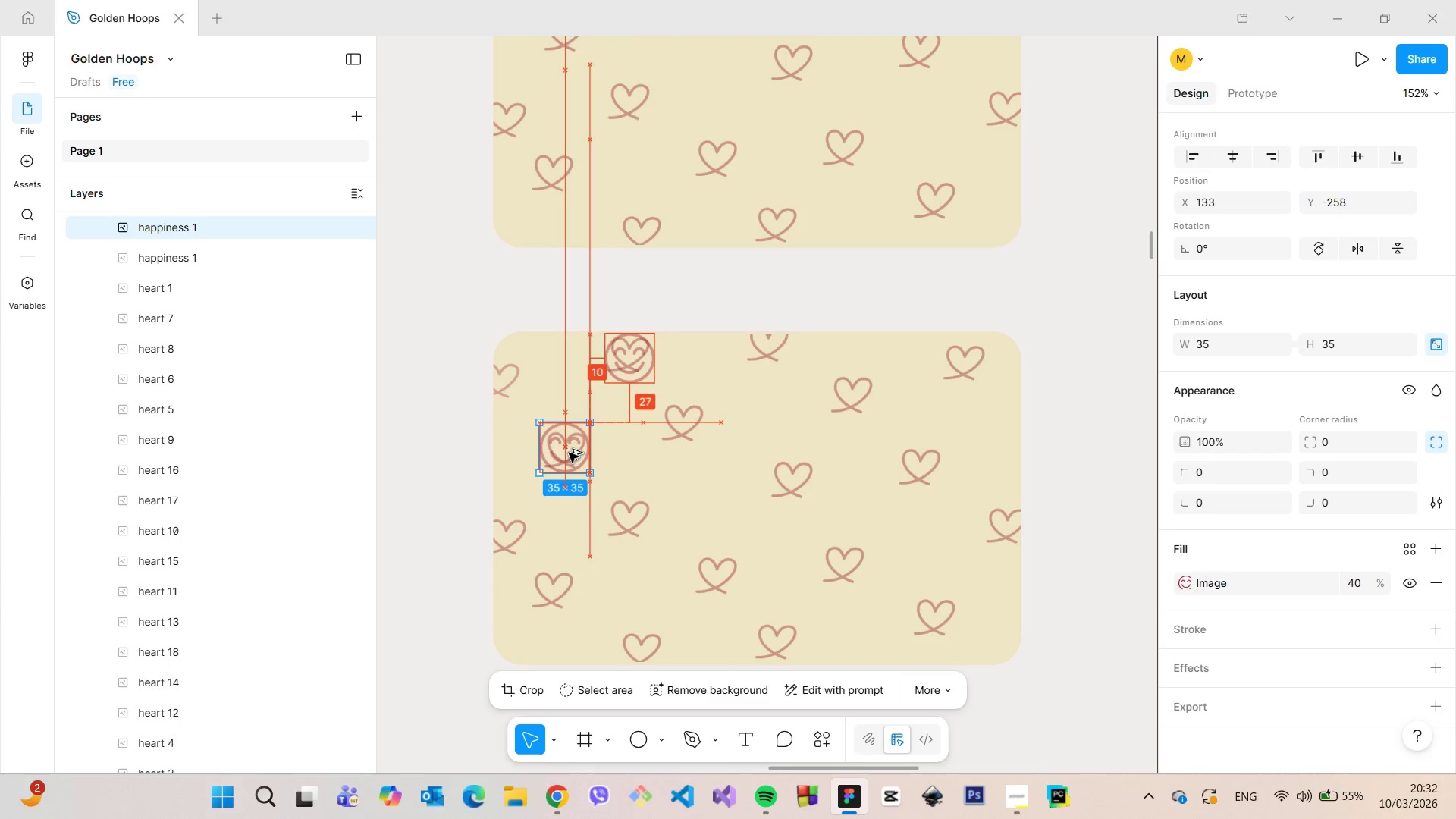 
key(Alt+AltLeft)
 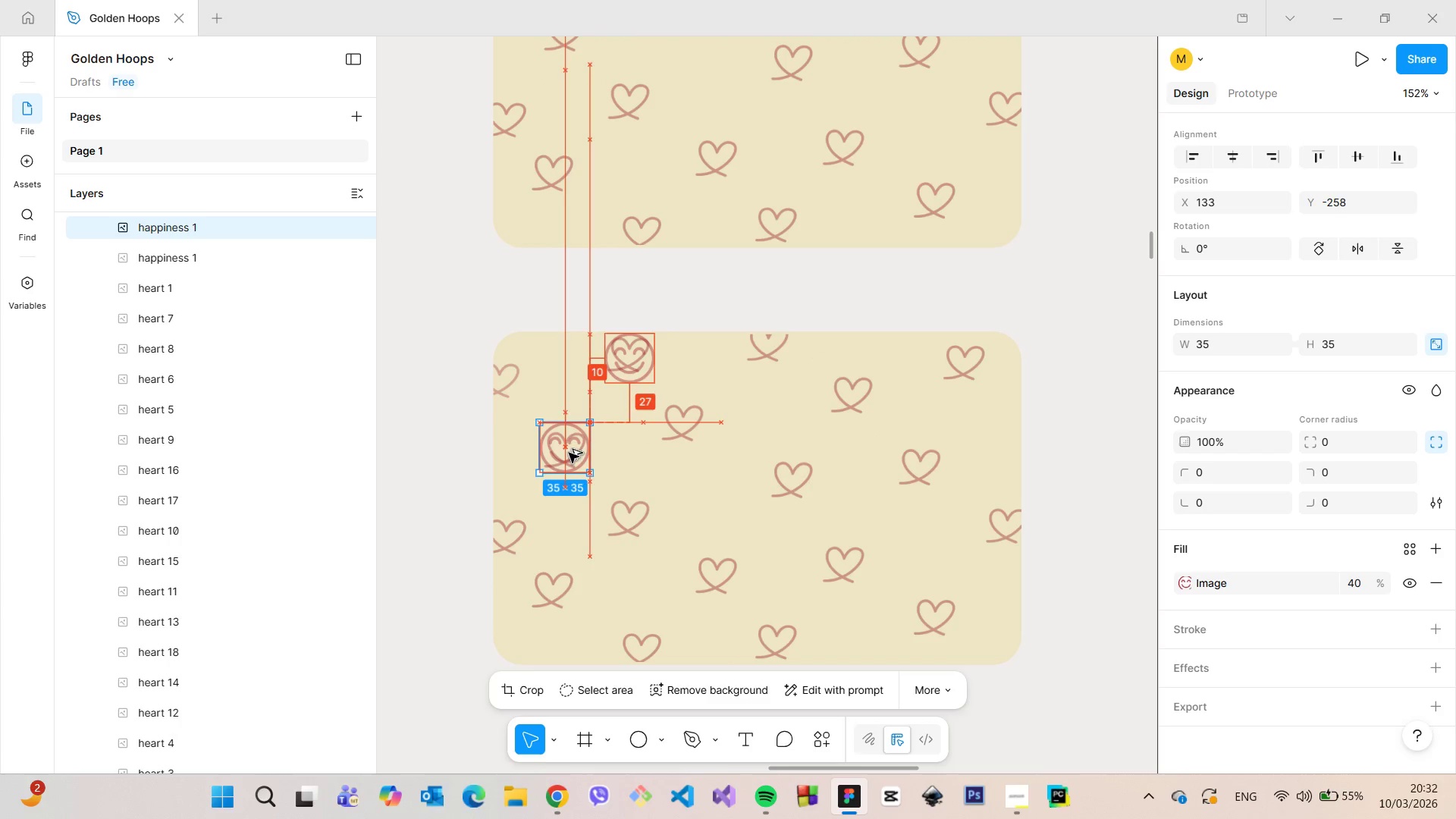 
key(Alt+AltLeft)
 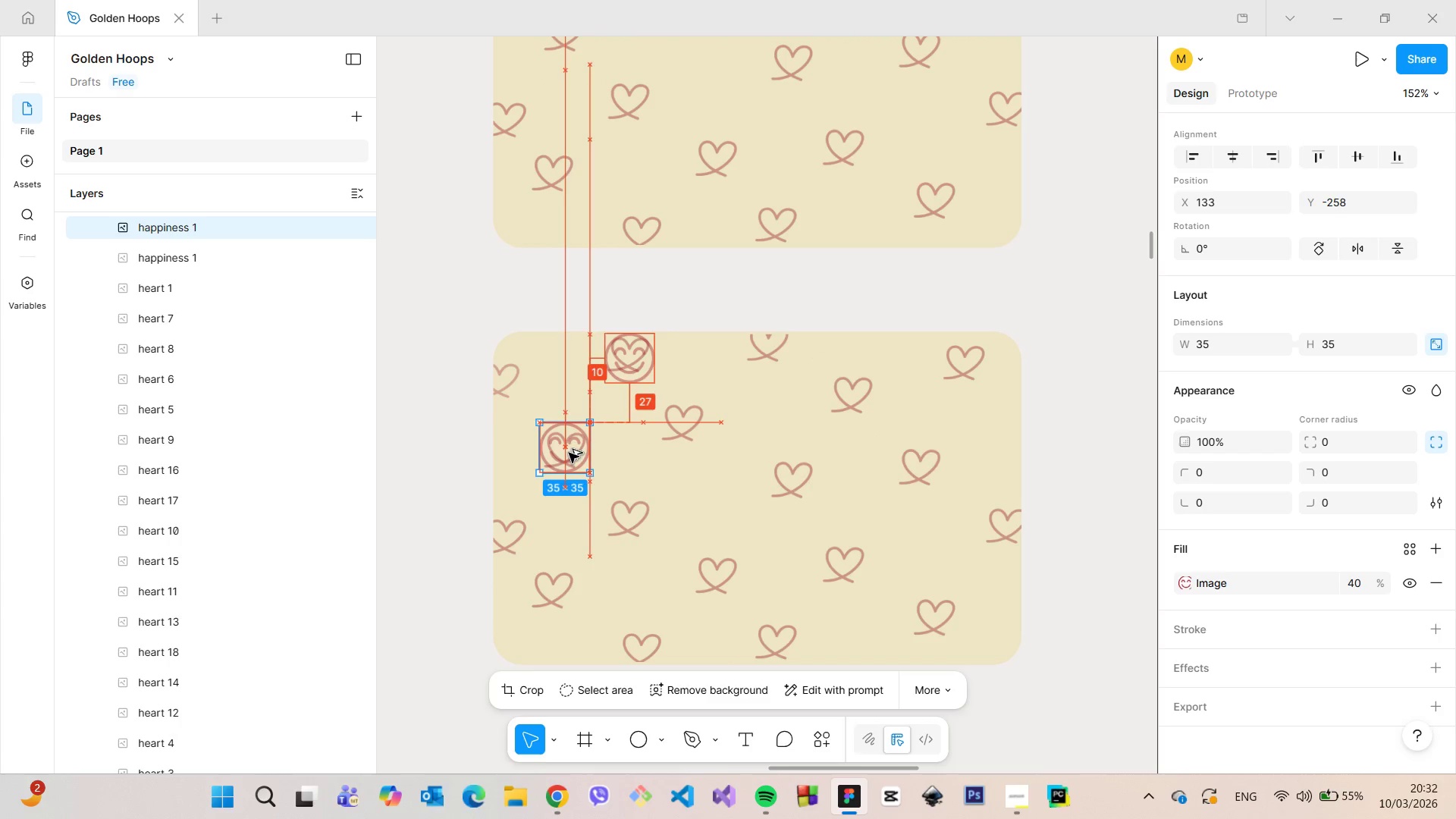 
key(Alt+AltLeft)
 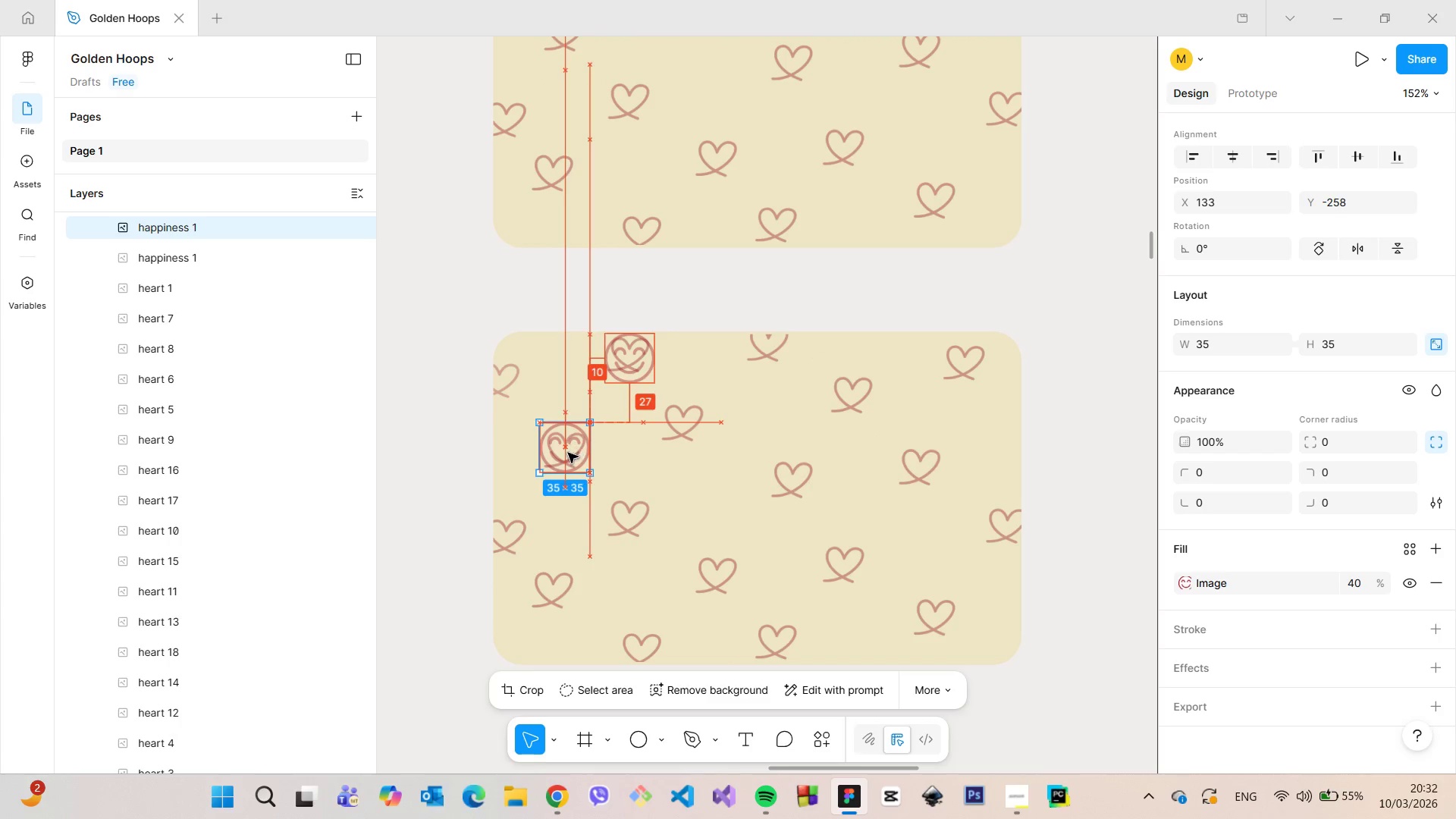 
key(Alt+AltLeft)
 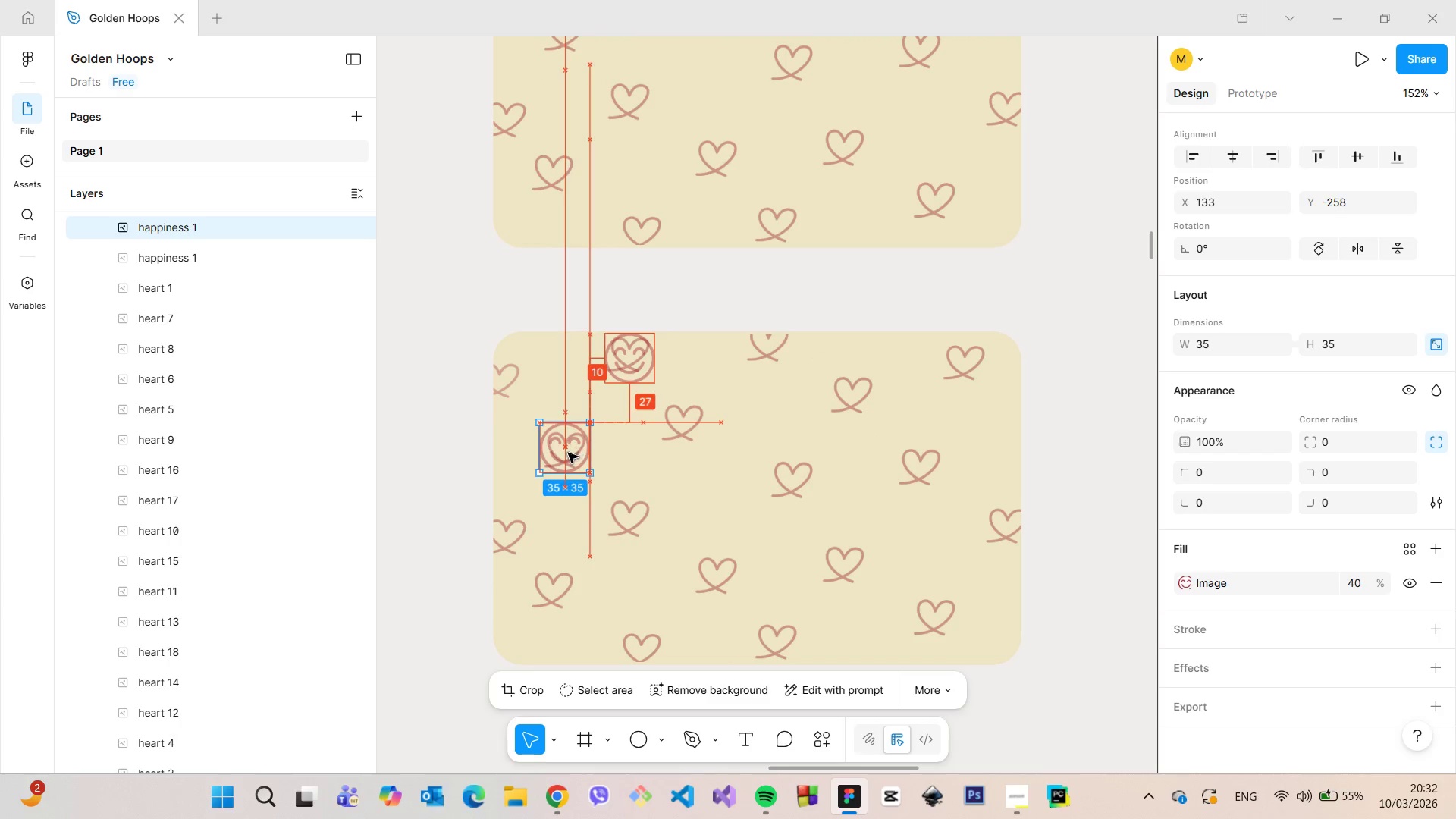 
key(Alt+AltLeft)
 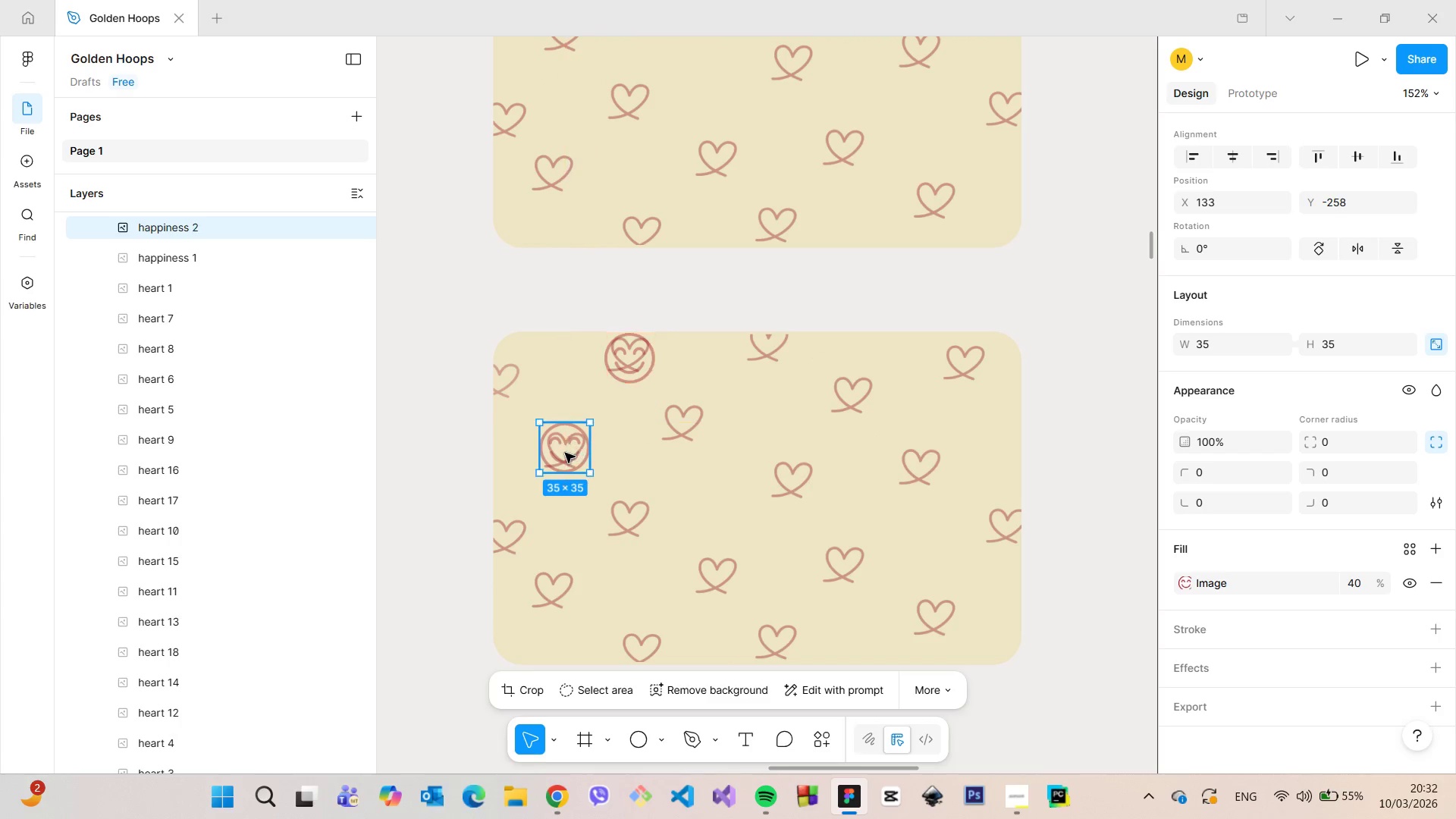 
key(Alt+AltLeft)
 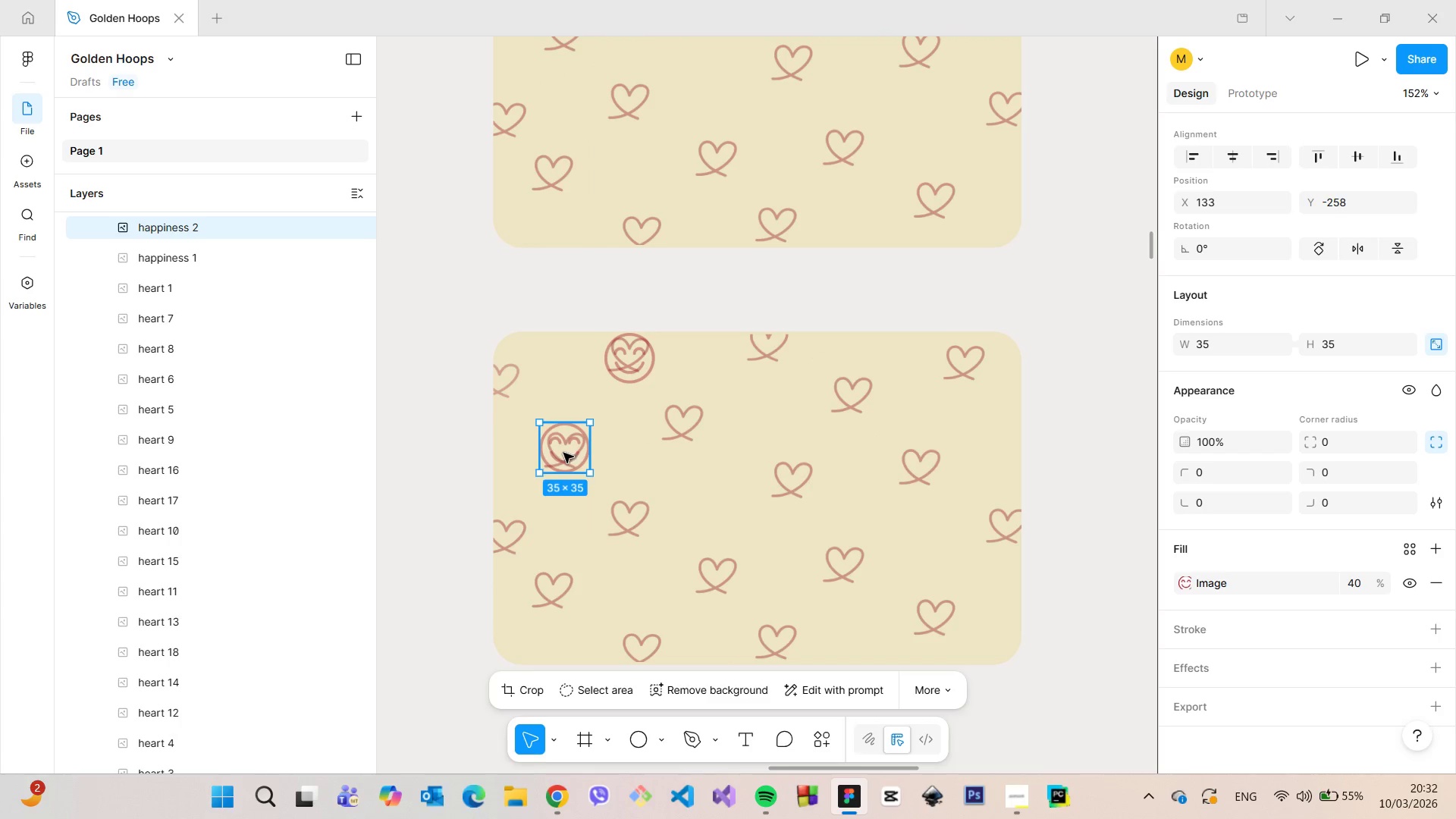 
hold_key(key=AltLeft, duration=1.47)
left_click_drag(start_coordinate=[563, 453], to_coordinate=[682, 428])
 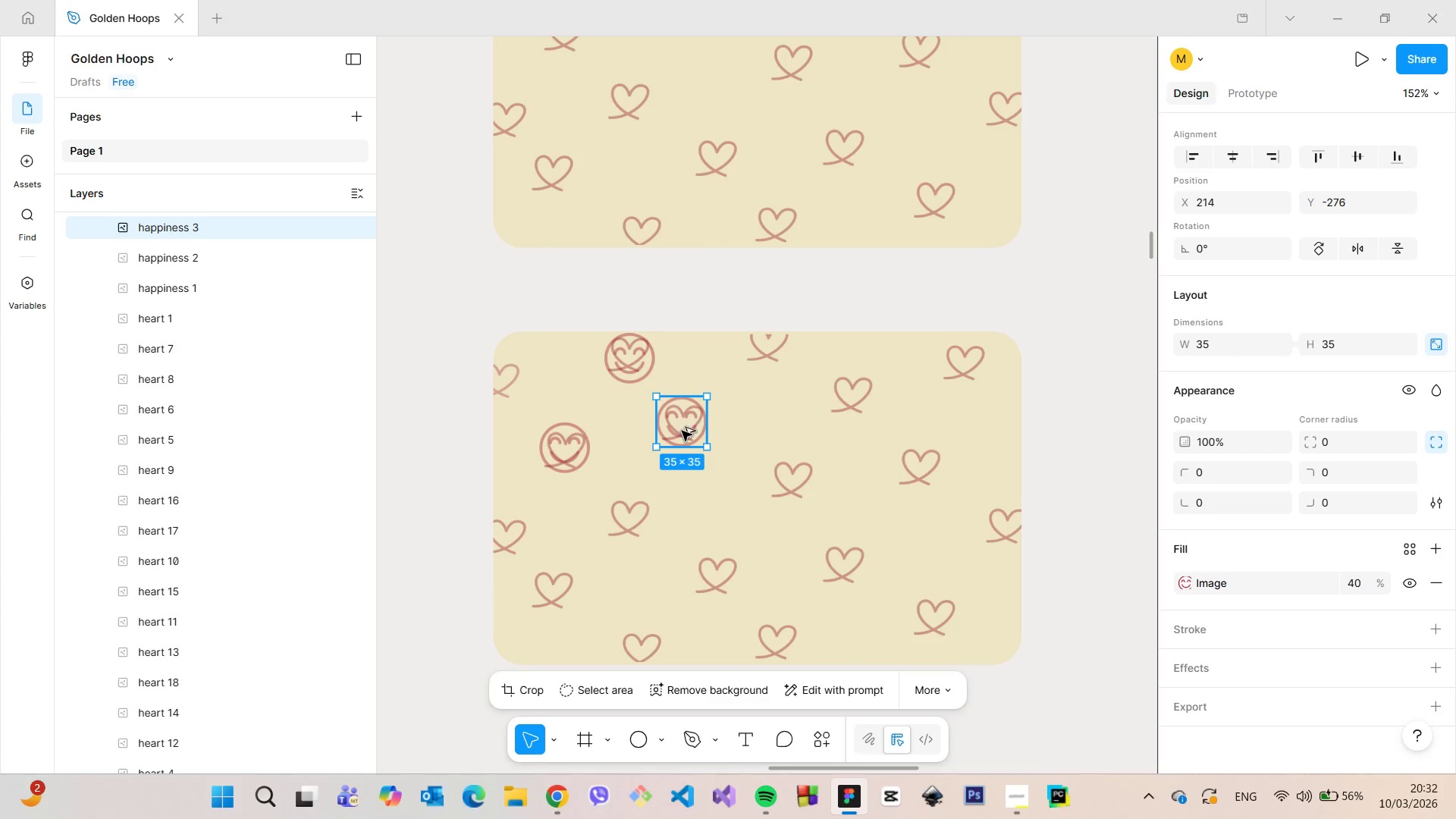 
hold_key(key=AltLeft, duration=1.5)
left_click_drag(start_coordinate=[682, 431], to_coordinate=[792, 487])
 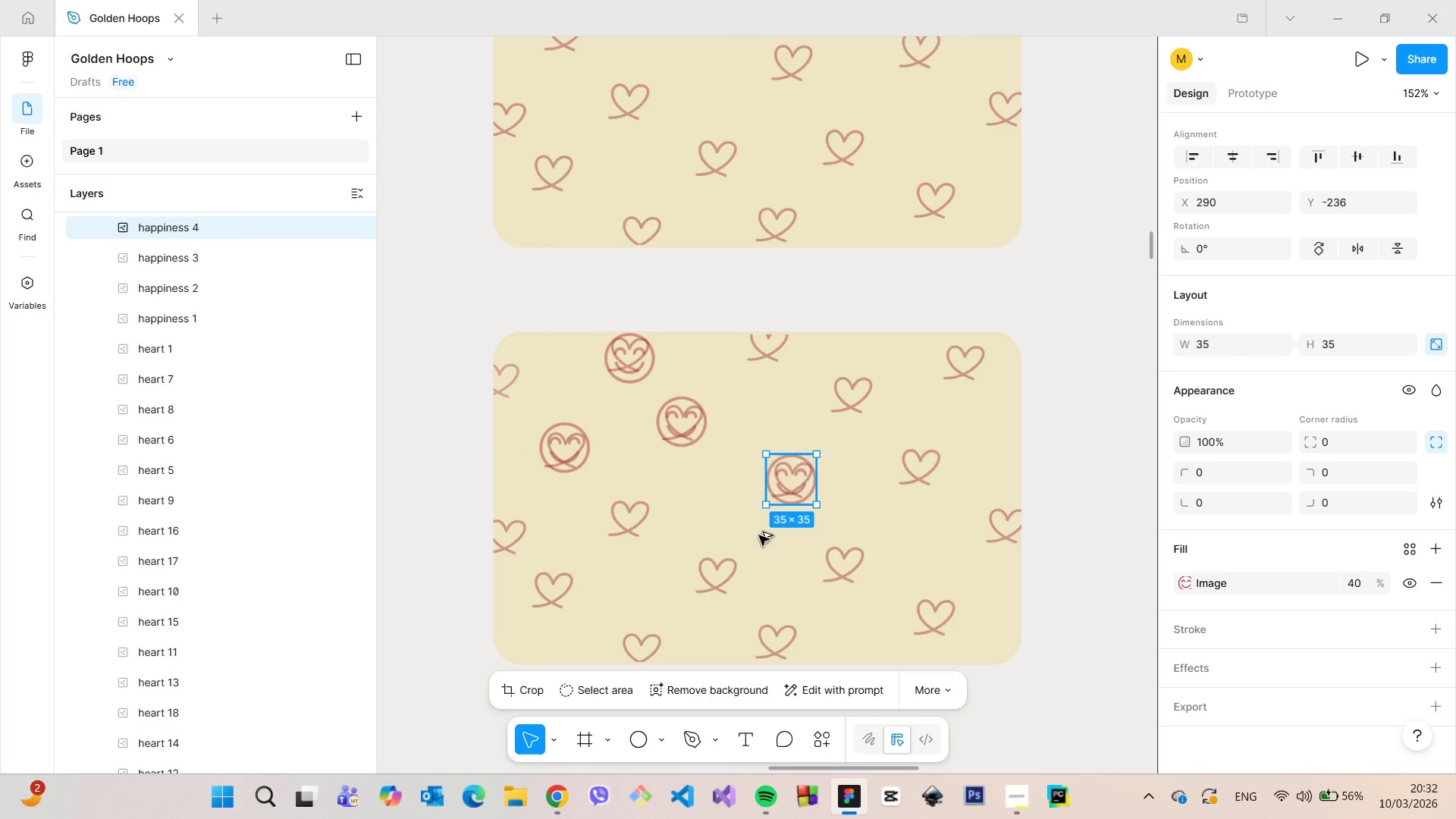 
key(Alt+AltLeft)
 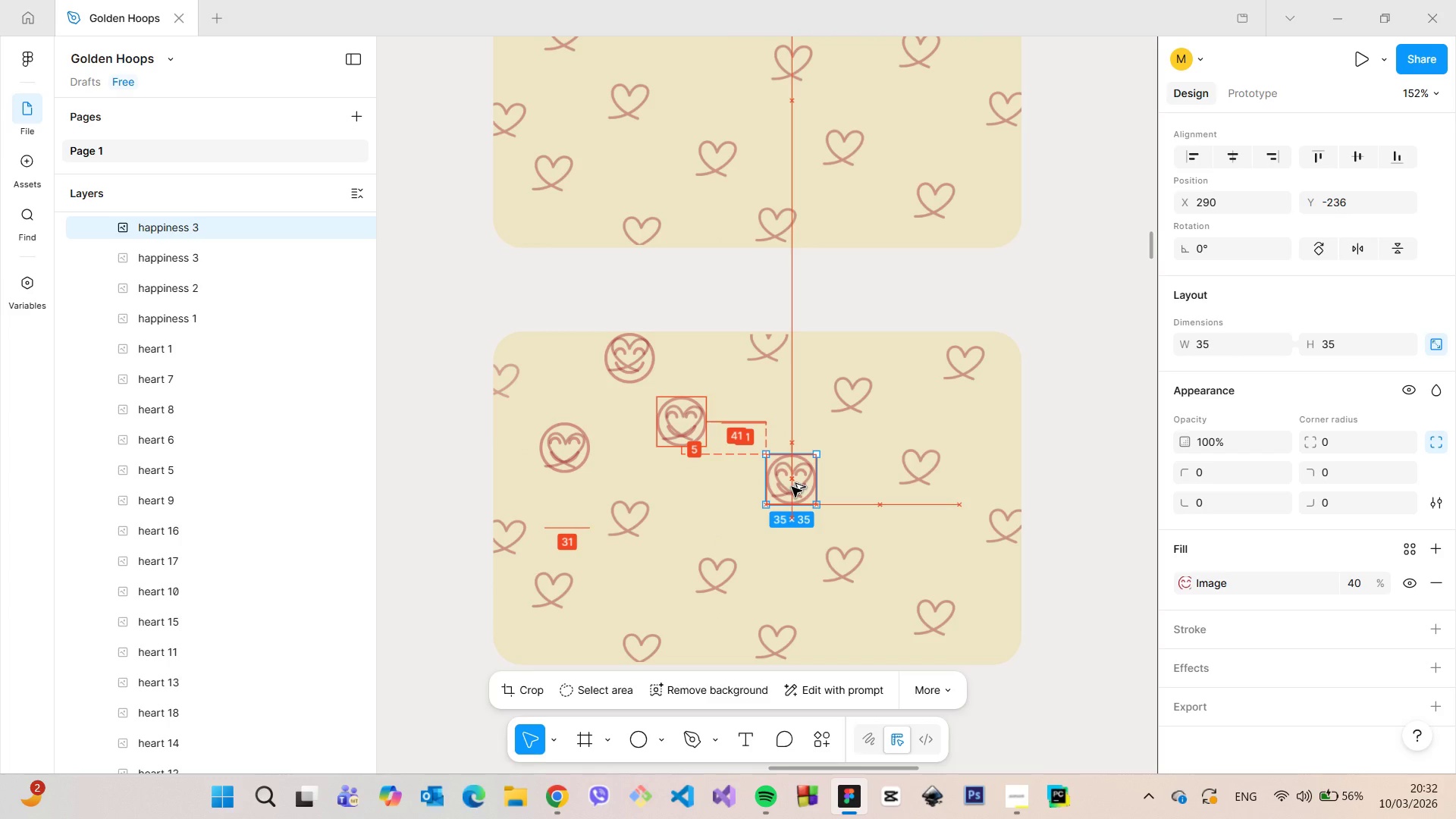 
key(Alt+AltLeft)
 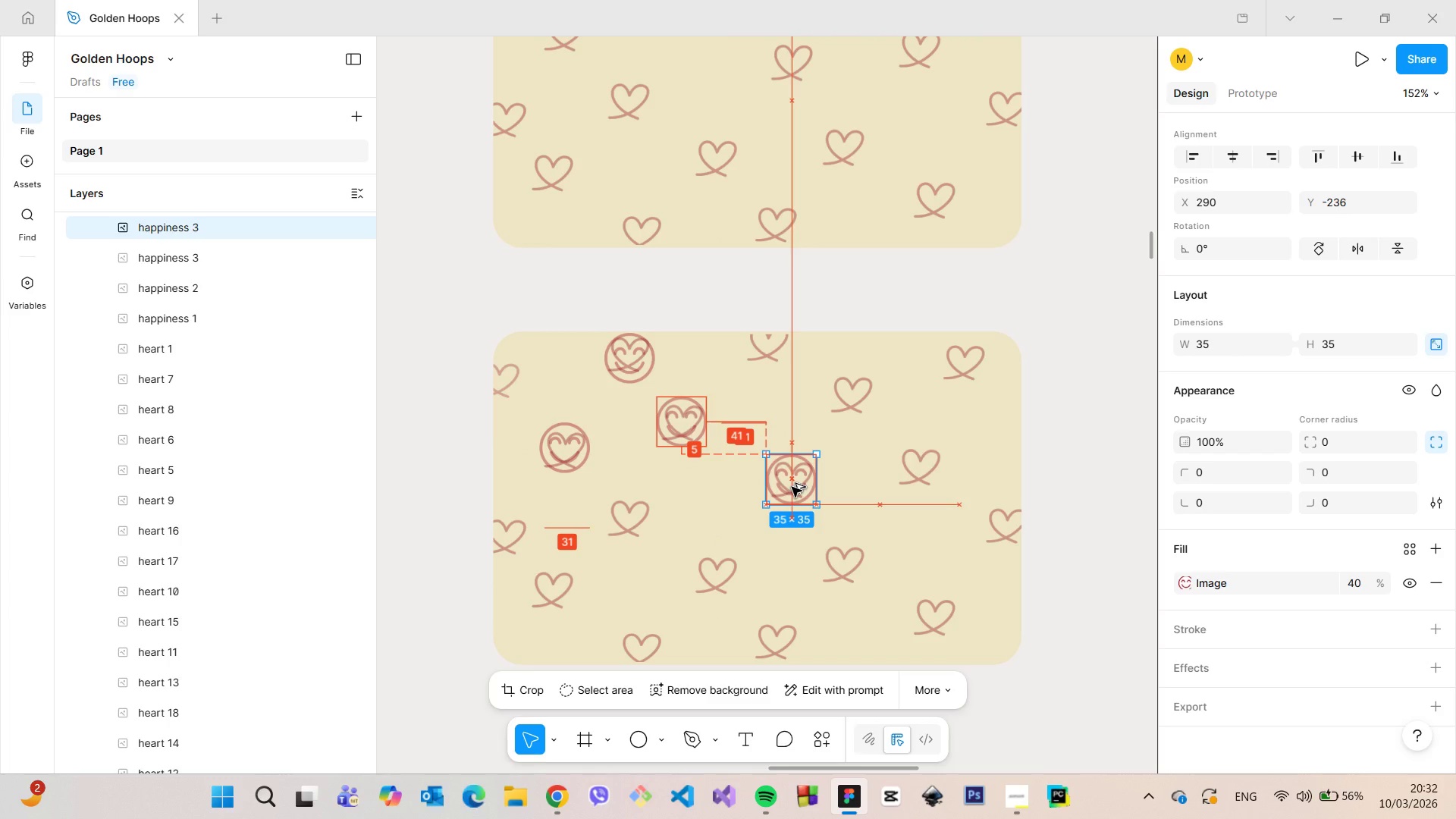 
key(Alt+AltLeft)
 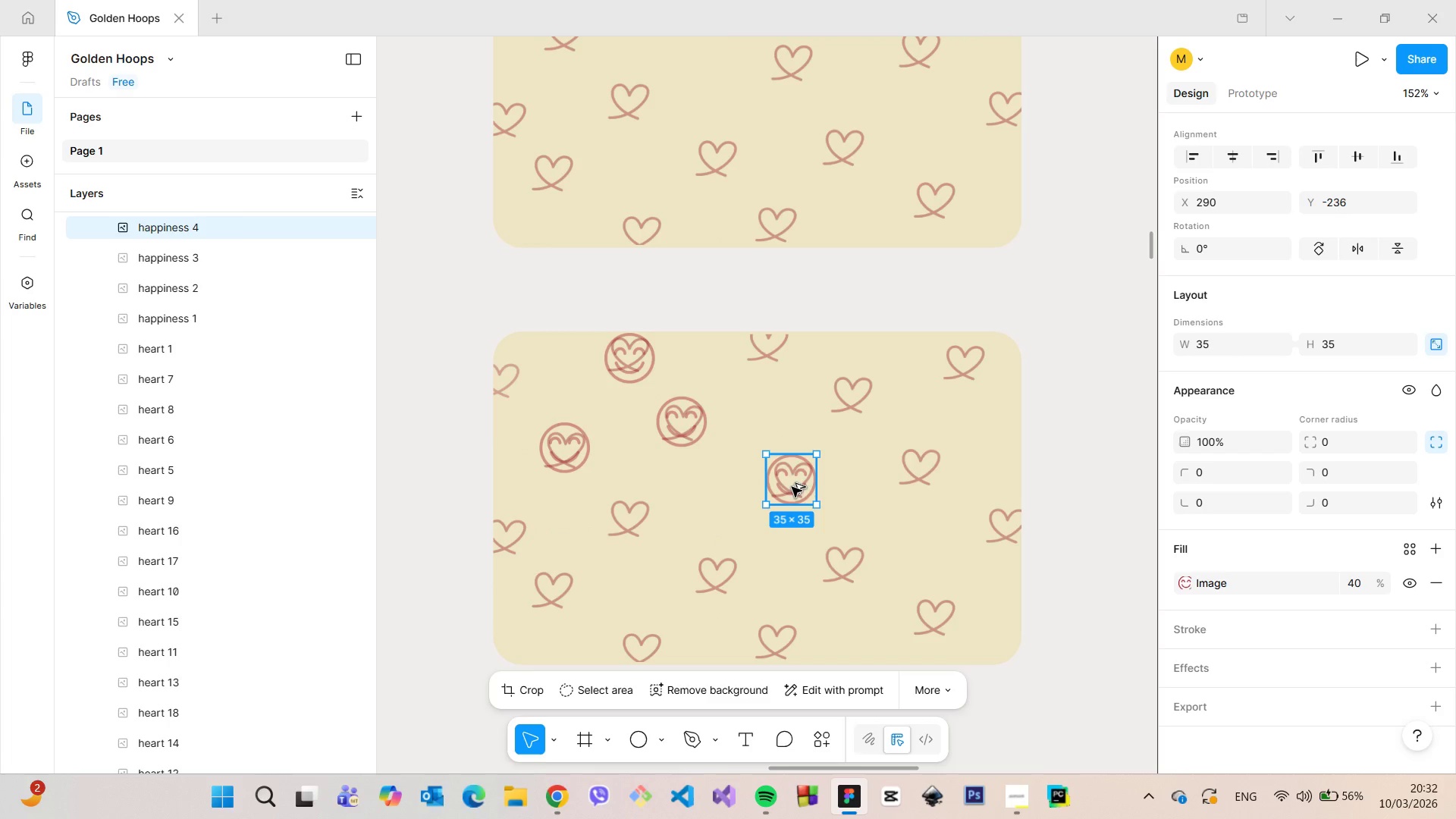 
key(Alt+AltLeft)
 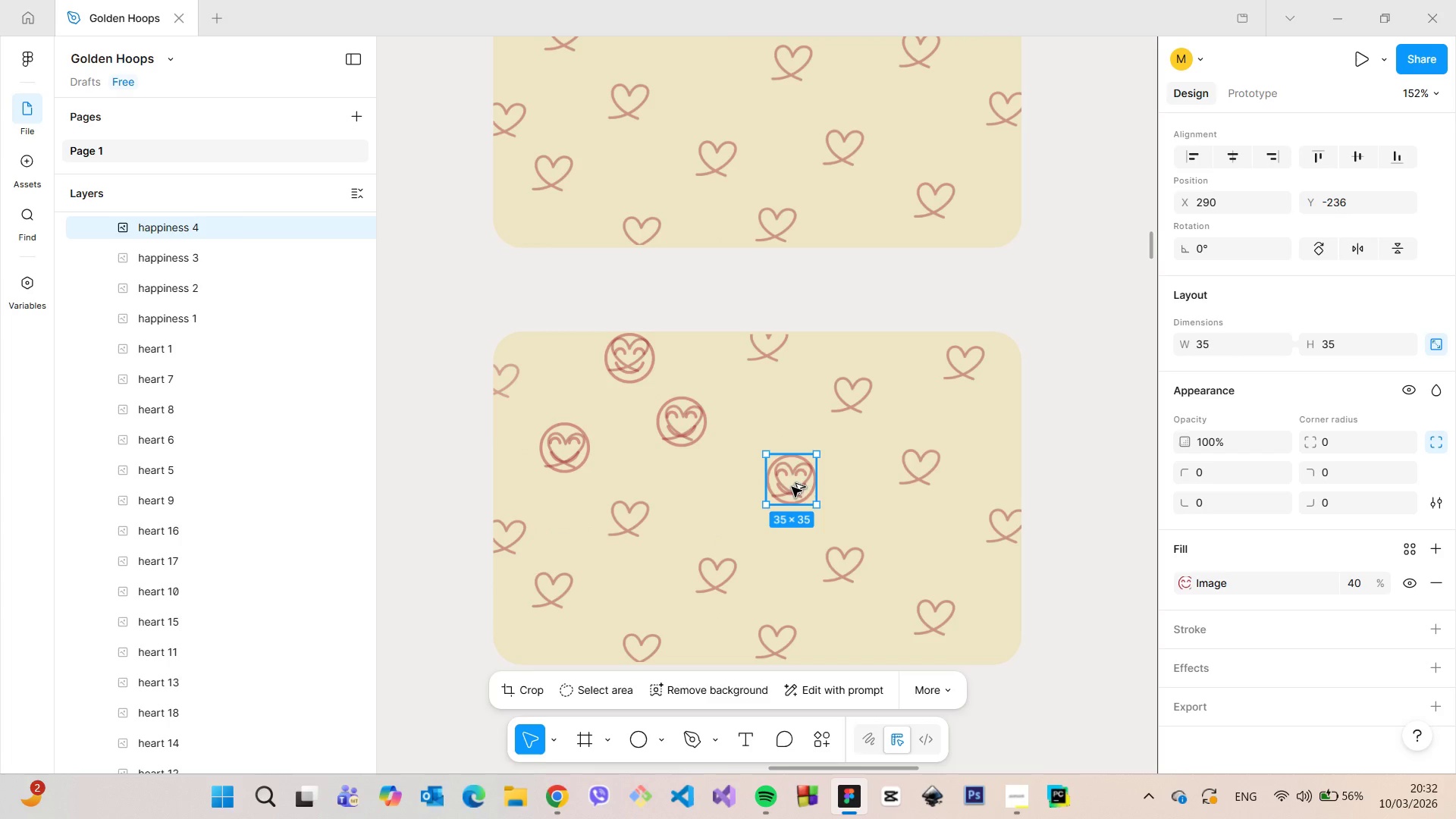 
key(Alt+AltLeft)
 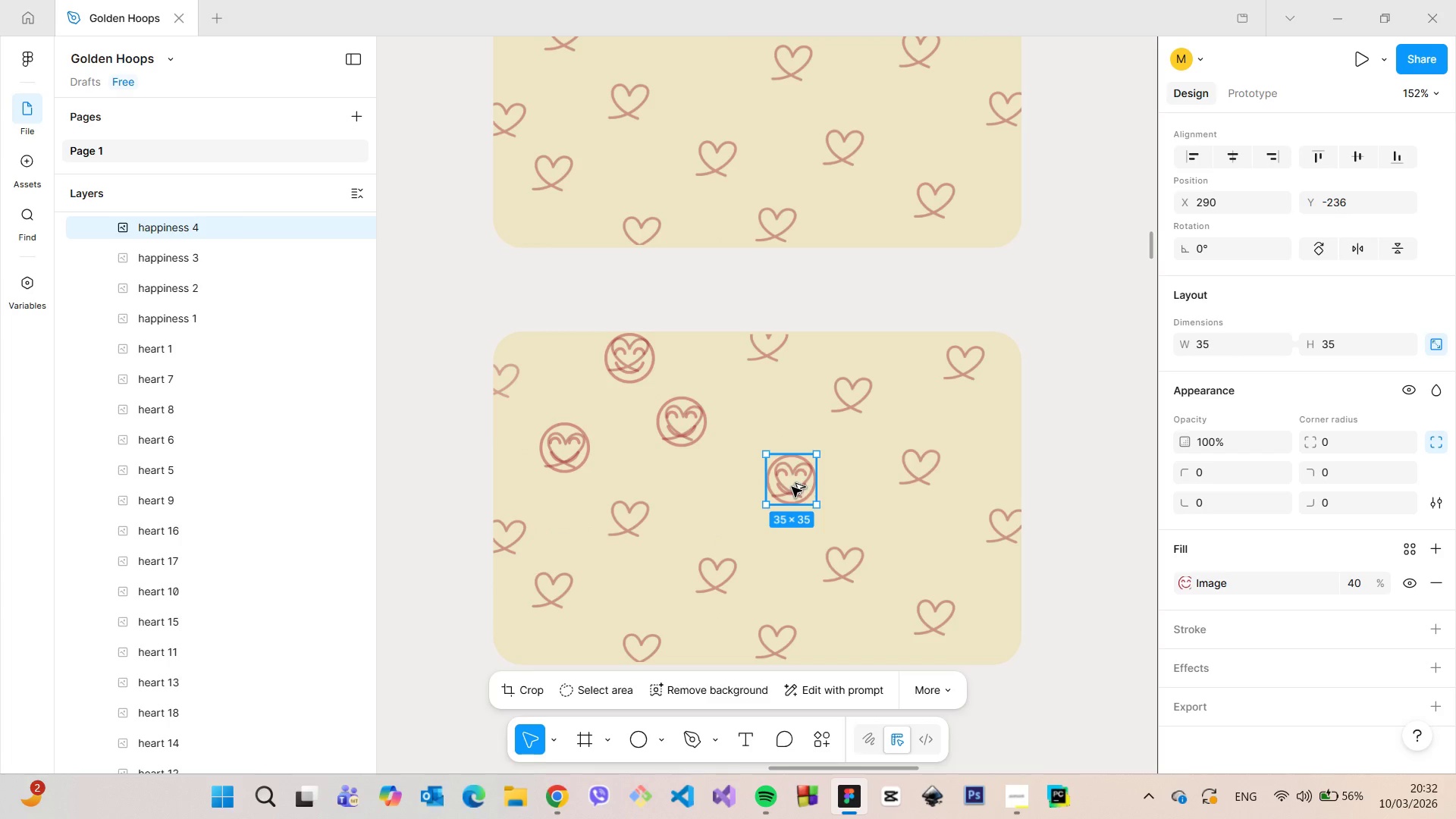 
key(Alt+AltLeft)
 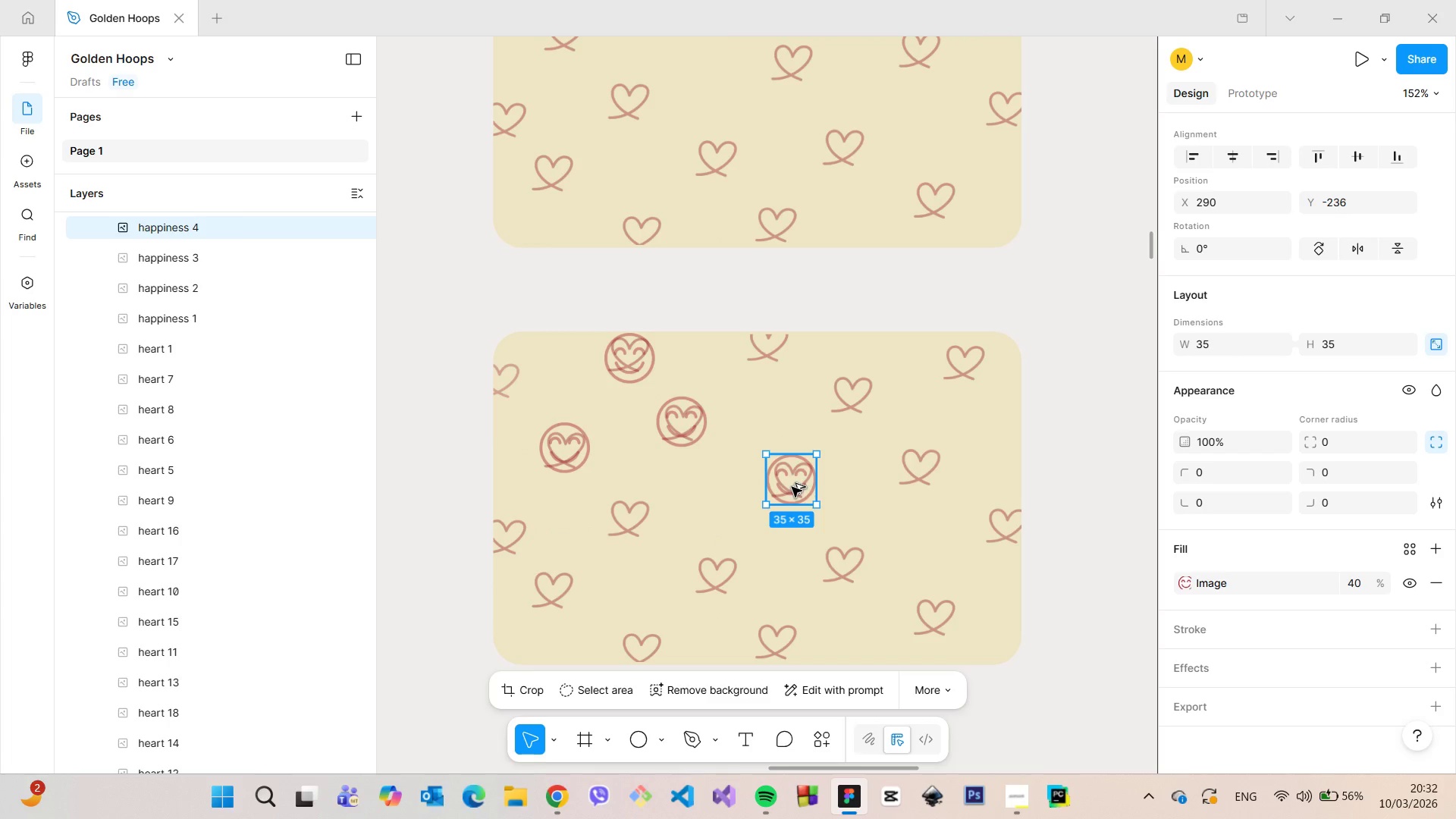 
key(Alt+AltLeft)
 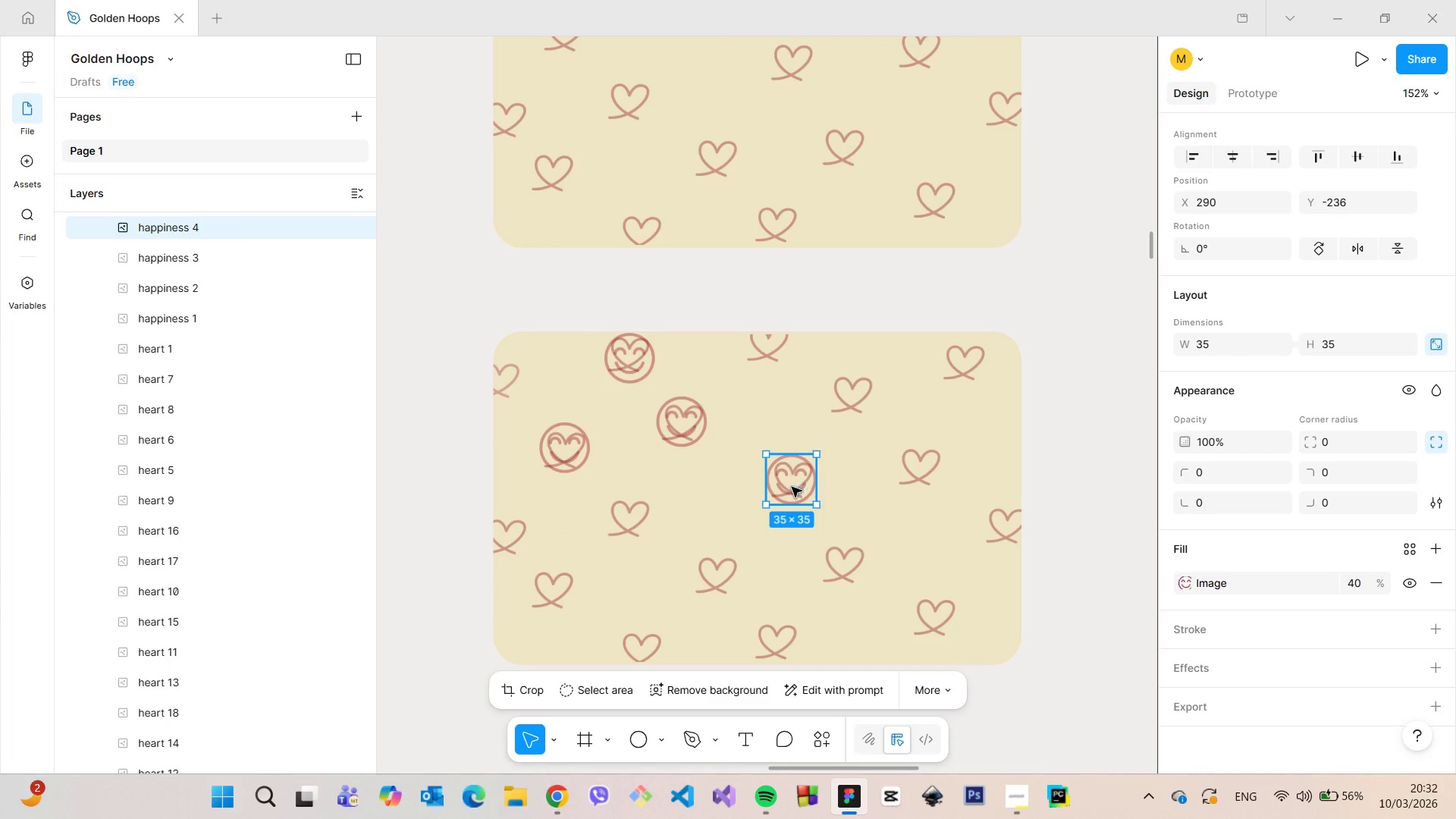 
key(Alt+AltLeft)
 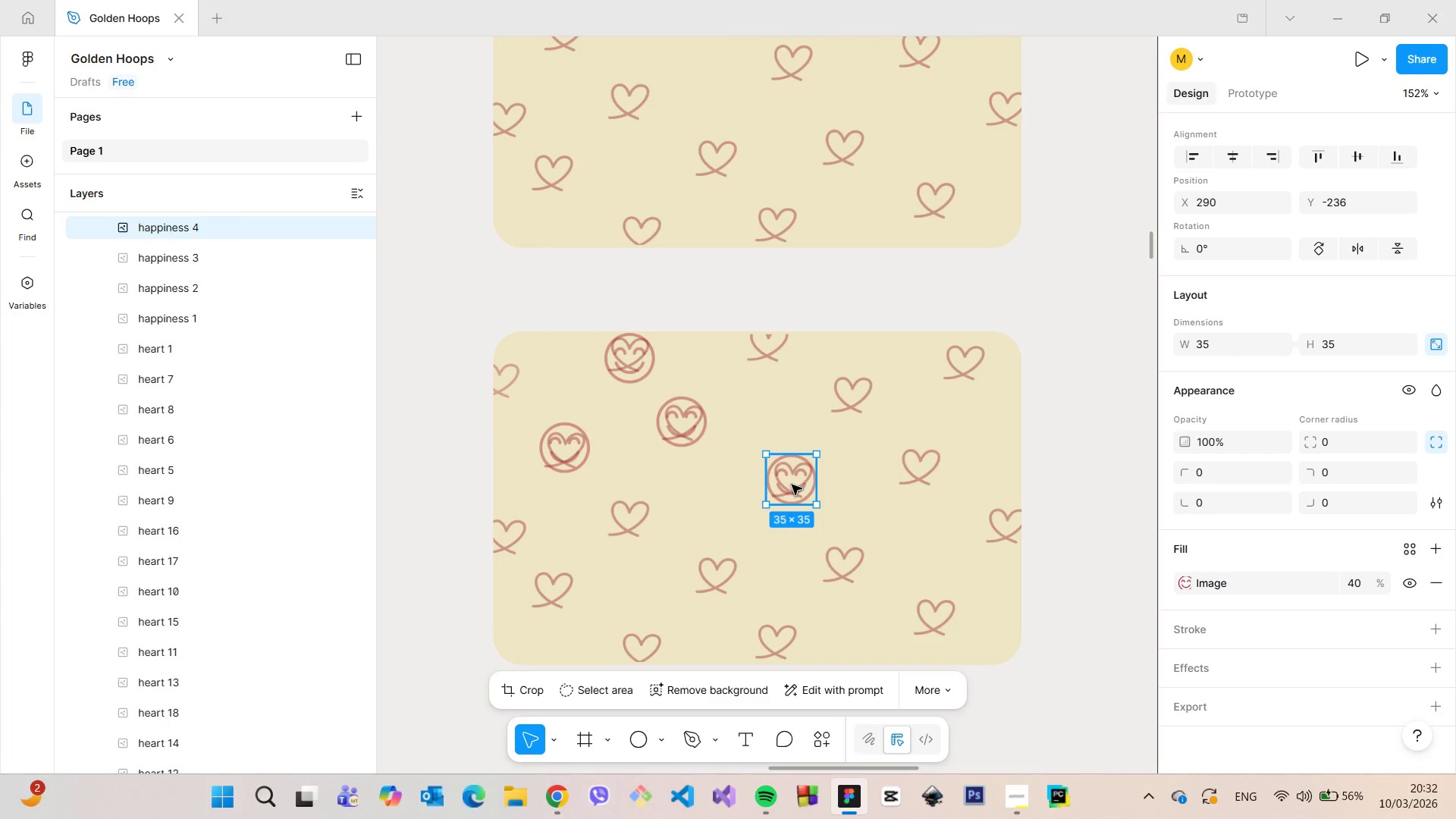 
hold_key(key=AltLeft, duration=1.5)
left_click_drag(start_coordinate=[792, 485], to_coordinate=[716, 579])
 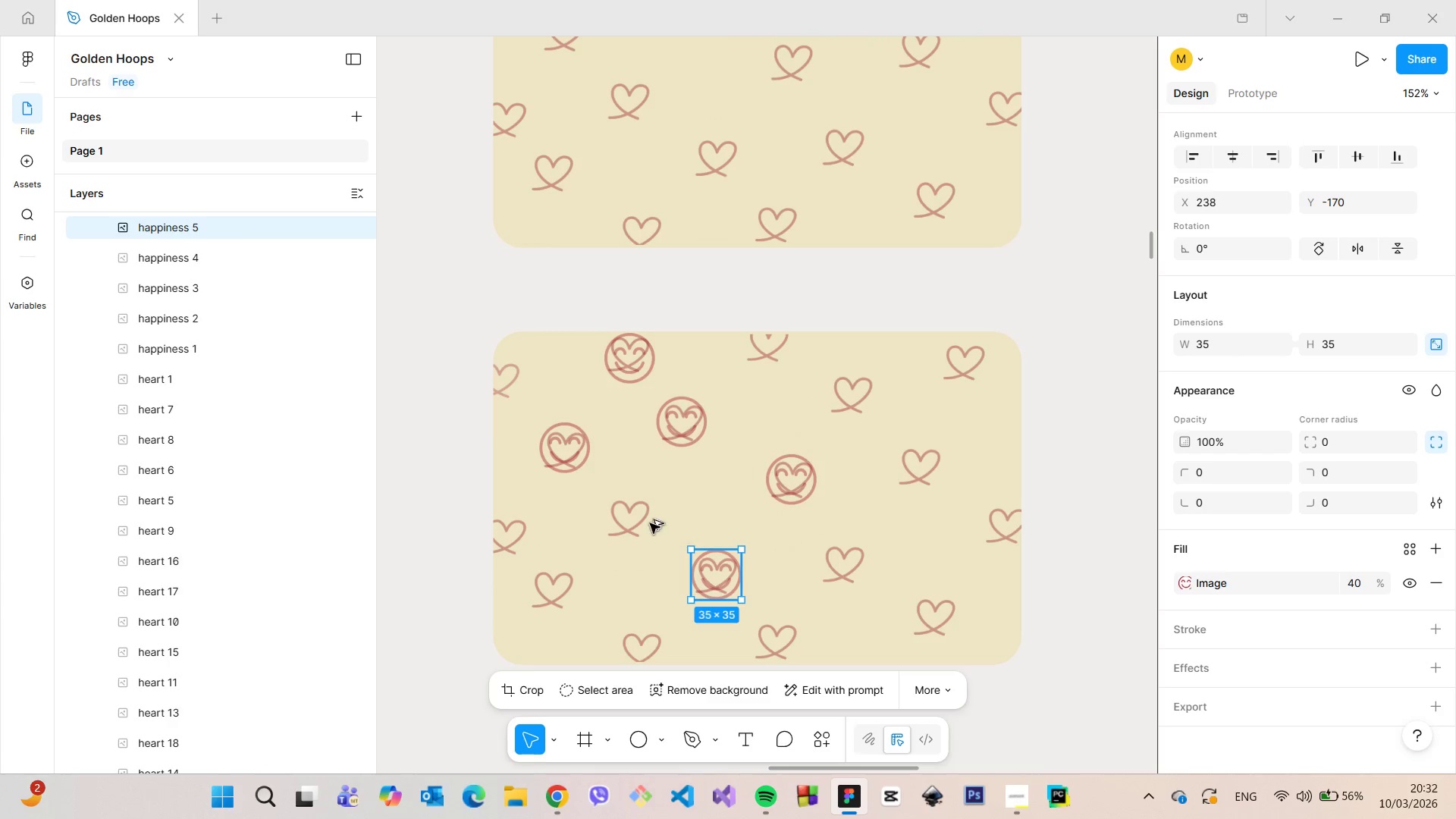 
hold_key(key=AltLeft, duration=0.53)
 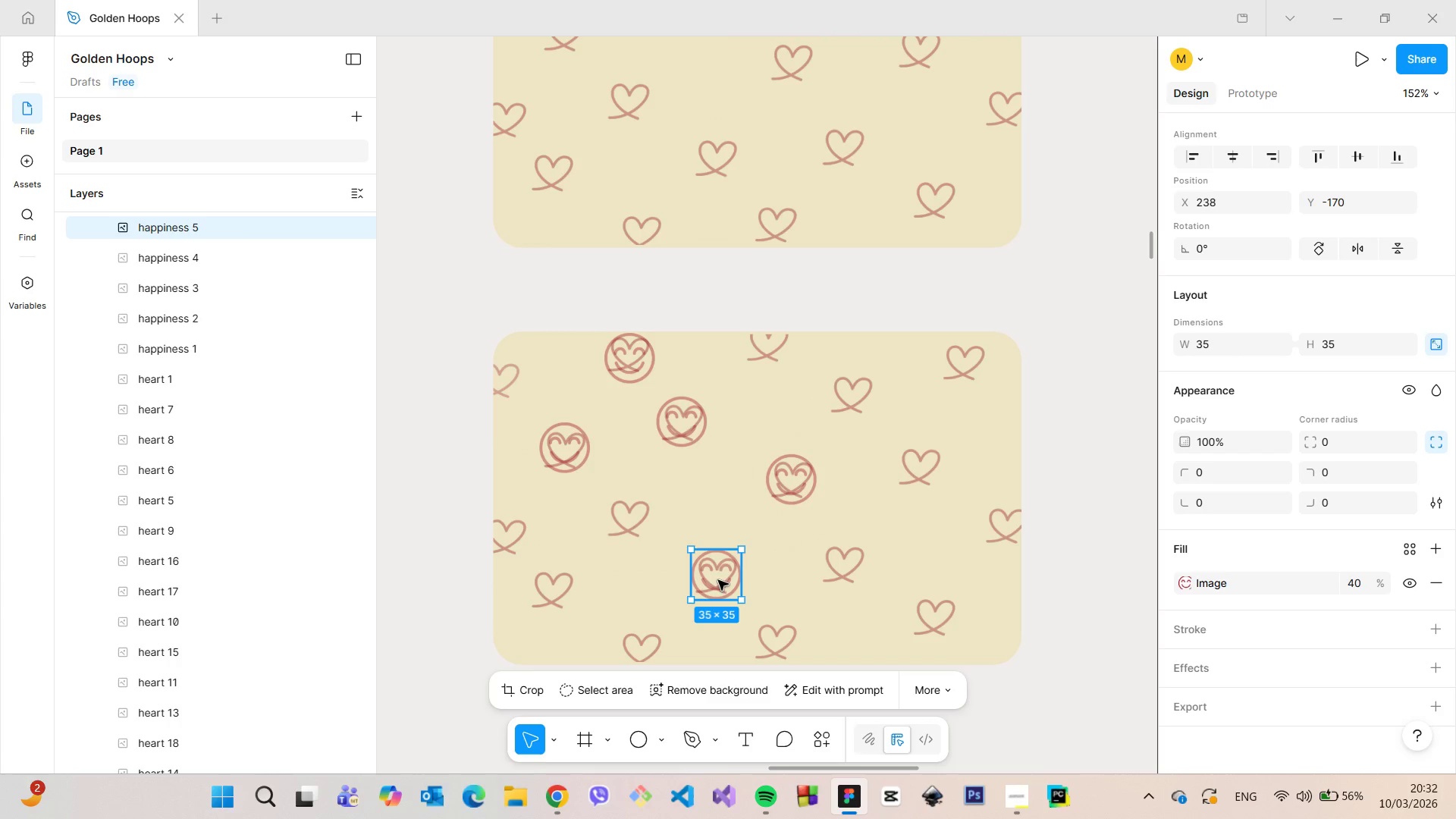 
hold_key(key=AltLeft, duration=1.5)
left_click_drag(start_coordinate=[718, 580], to_coordinate=[632, 522])
 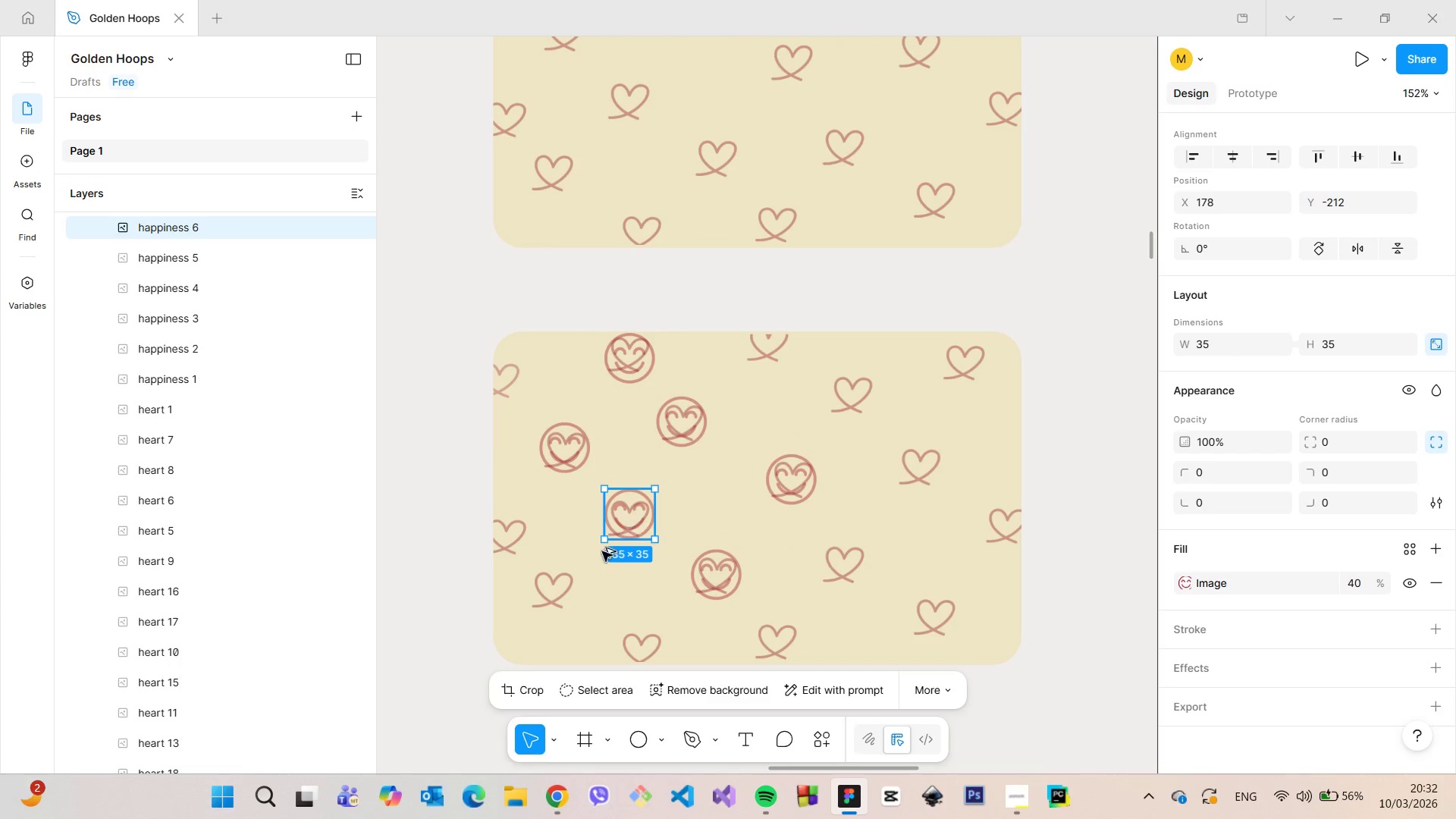 
key(Alt+AltLeft)
 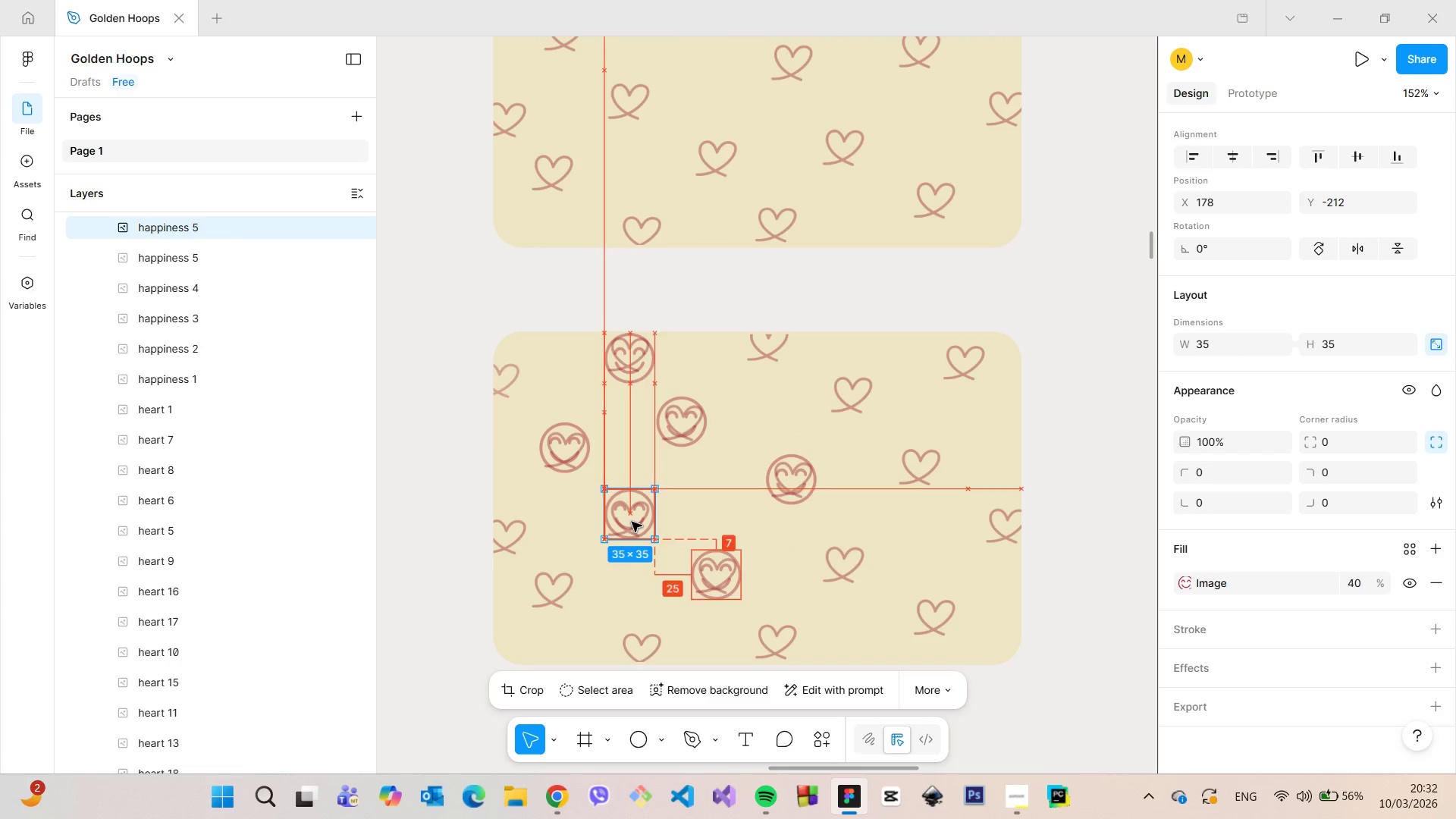 
key(Alt+AltLeft)
 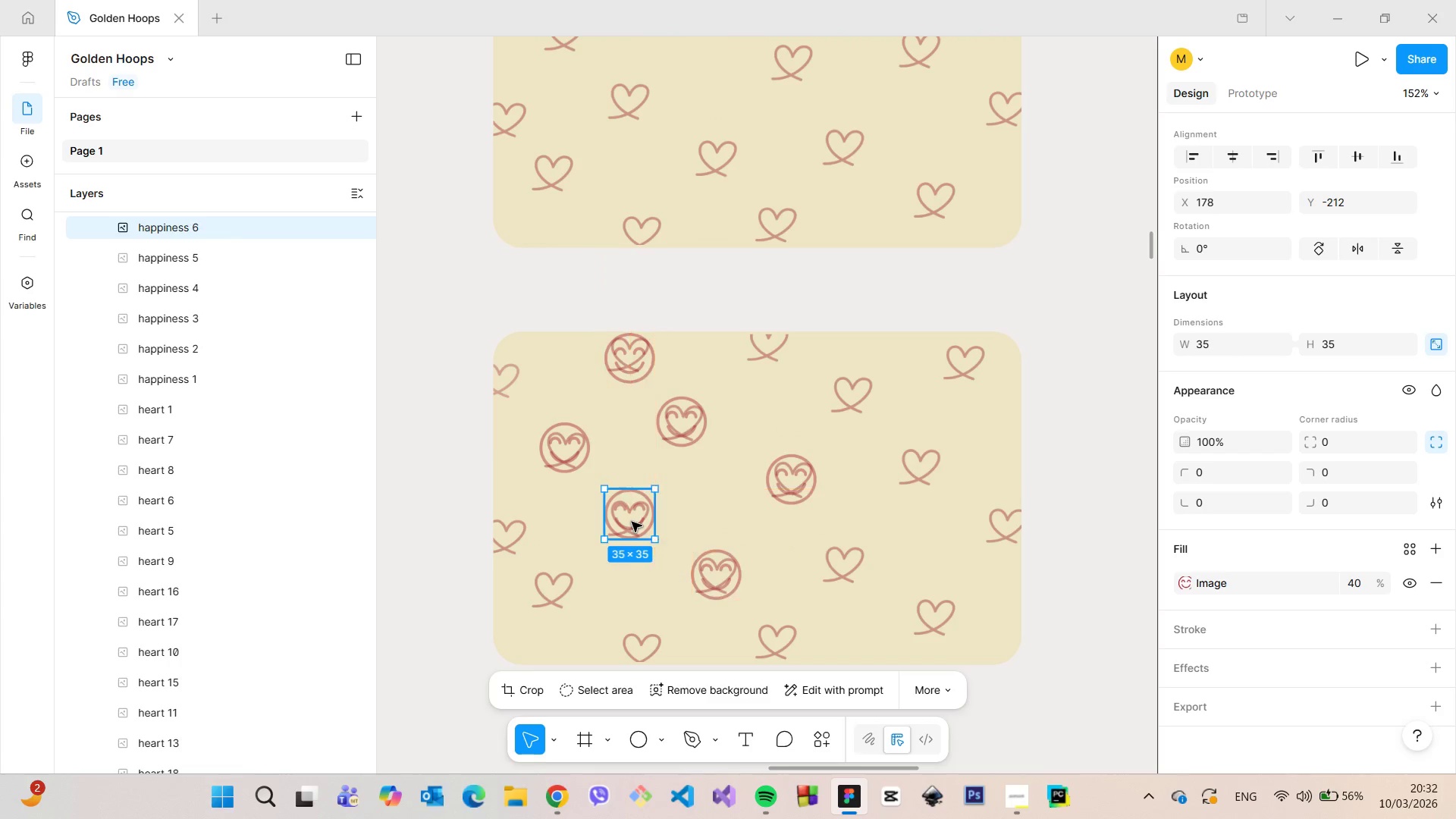 
hold_key(key=AltLeft, duration=1.51)
left_click_drag(start_coordinate=[632, 521], to_coordinate=[551, 598])
 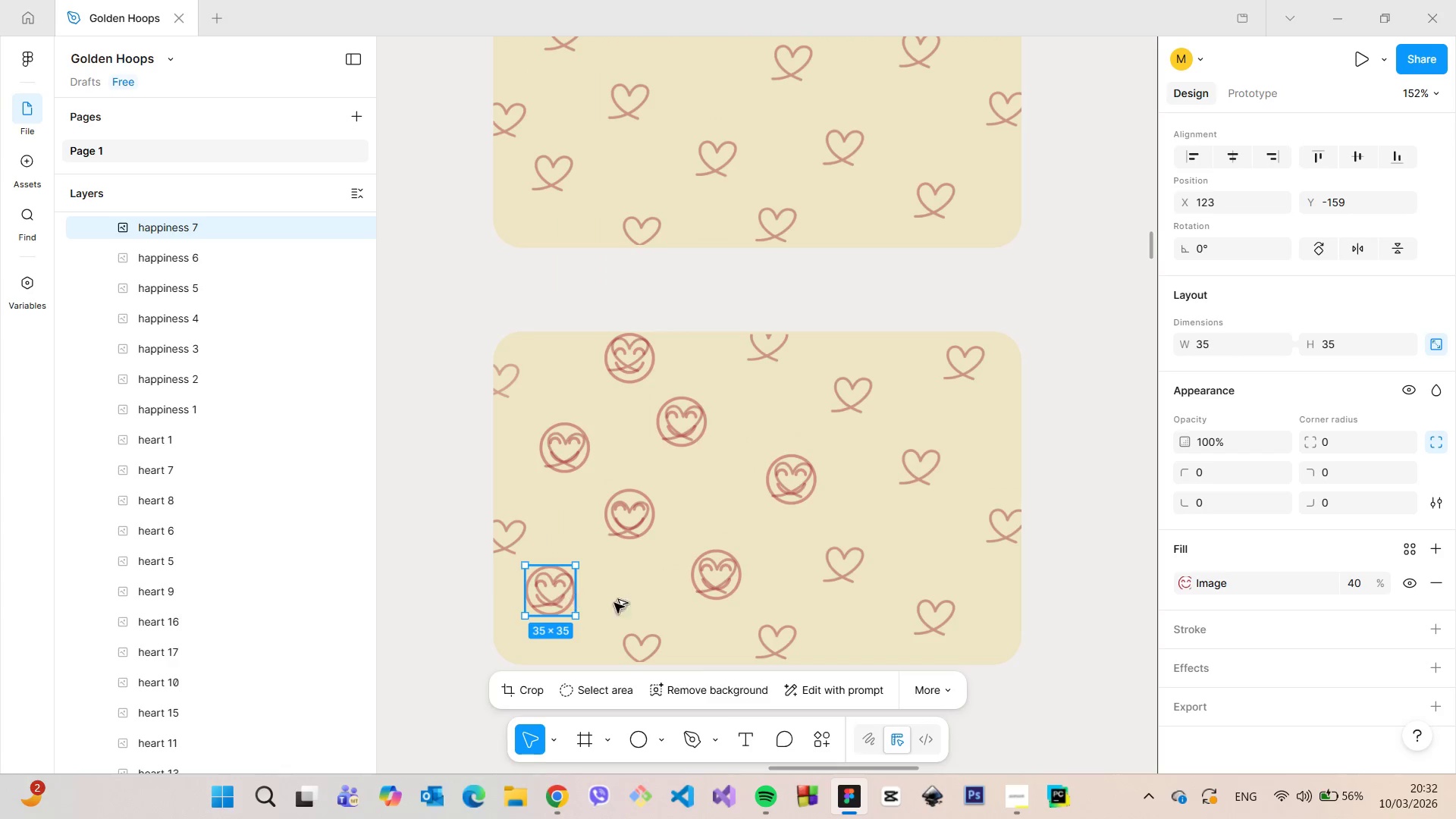 
hold_key(key=AltLeft, duration=0.81)
 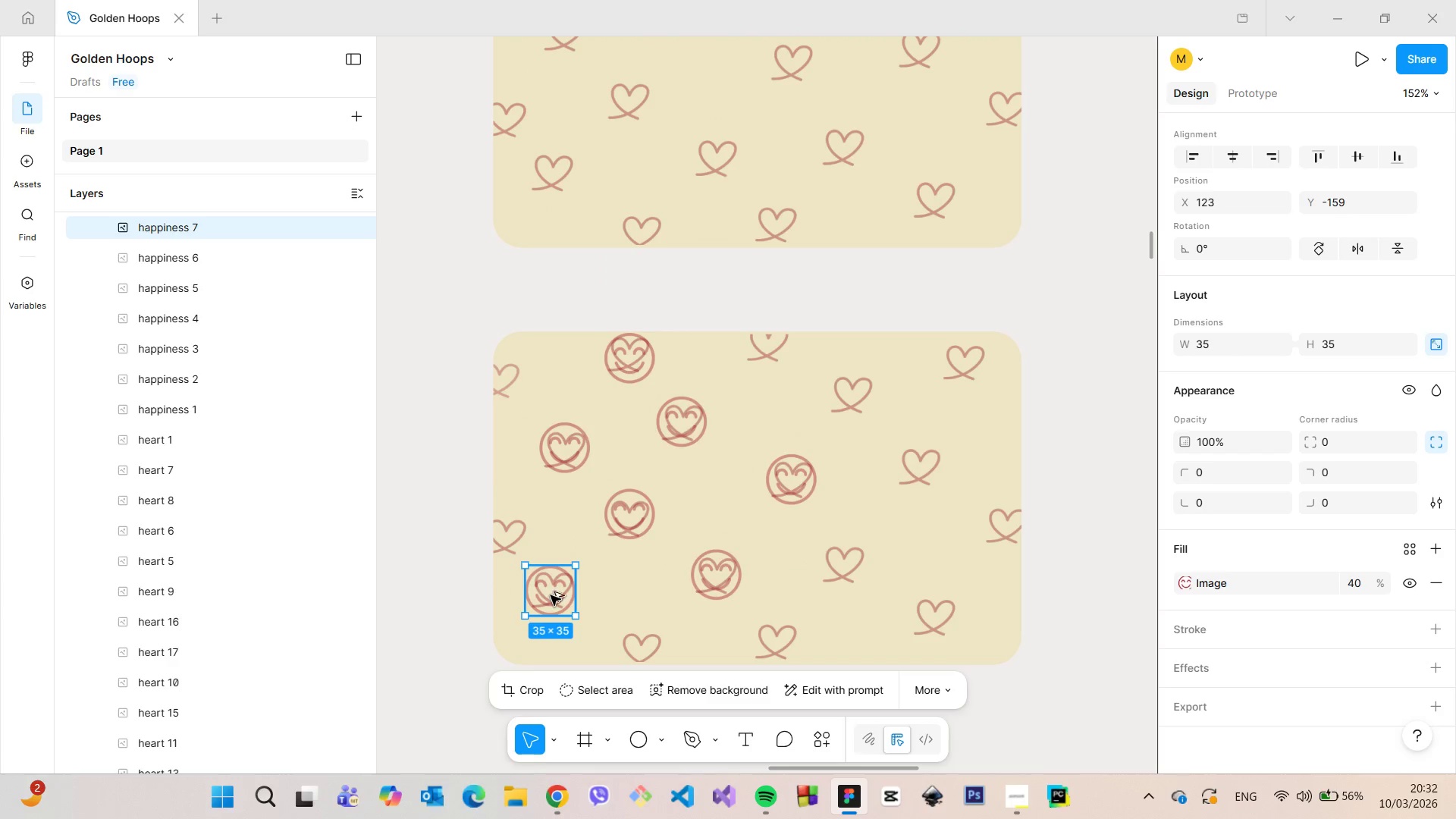 
hold_key(key=AltLeft, duration=1.5)
left_click_drag(start_coordinate=[551, 595], to_coordinate=[844, 569])
 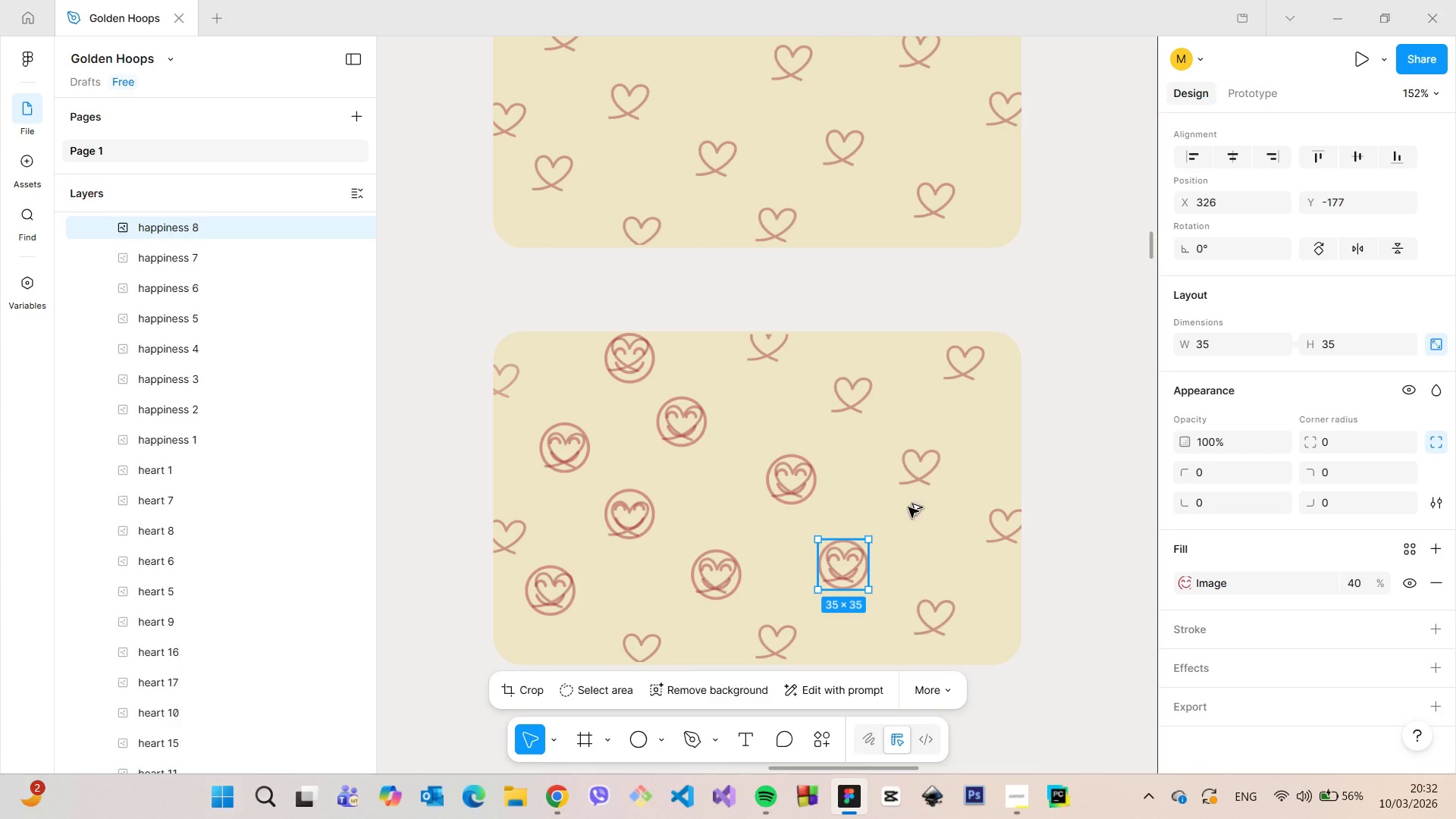 
hold_key(key=AltLeft, duration=1.08)
 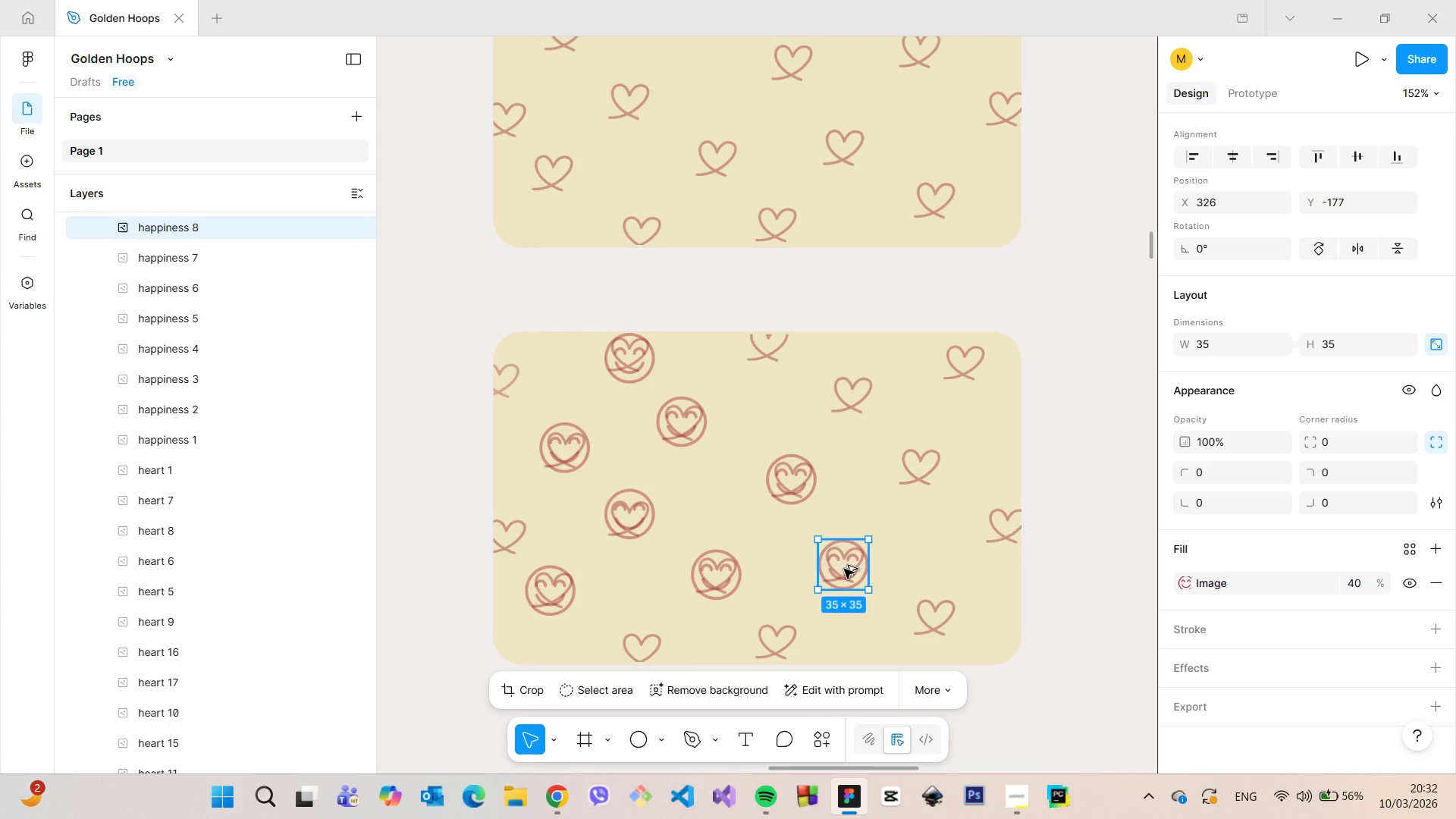 
hold_key(key=AltLeft, duration=1.5)
left_click_drag(start_coordinate=[844, 569], to_coordinate=[921, 470])
 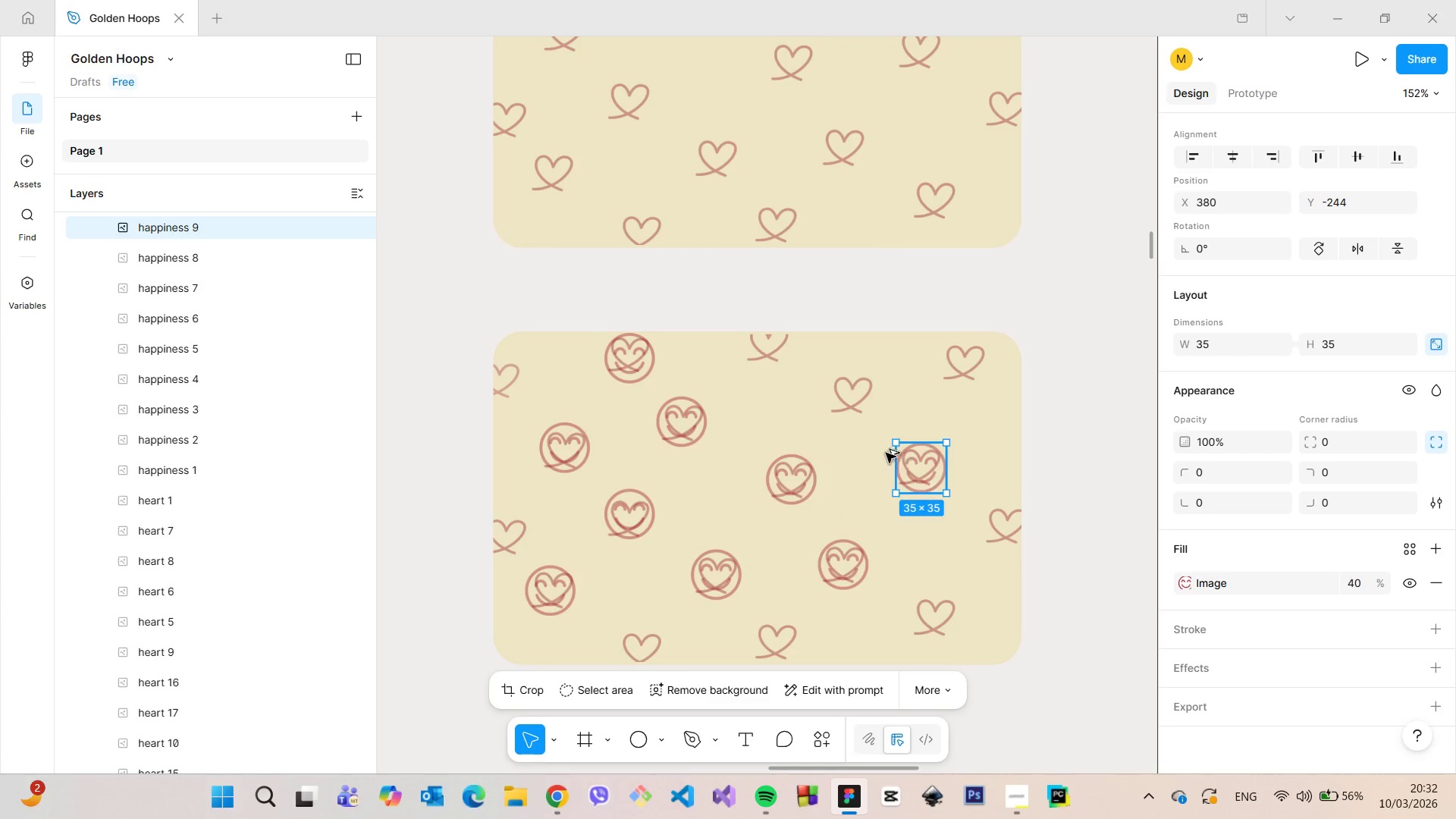 
hold_key(key=AltLeft, duration=0.58)
 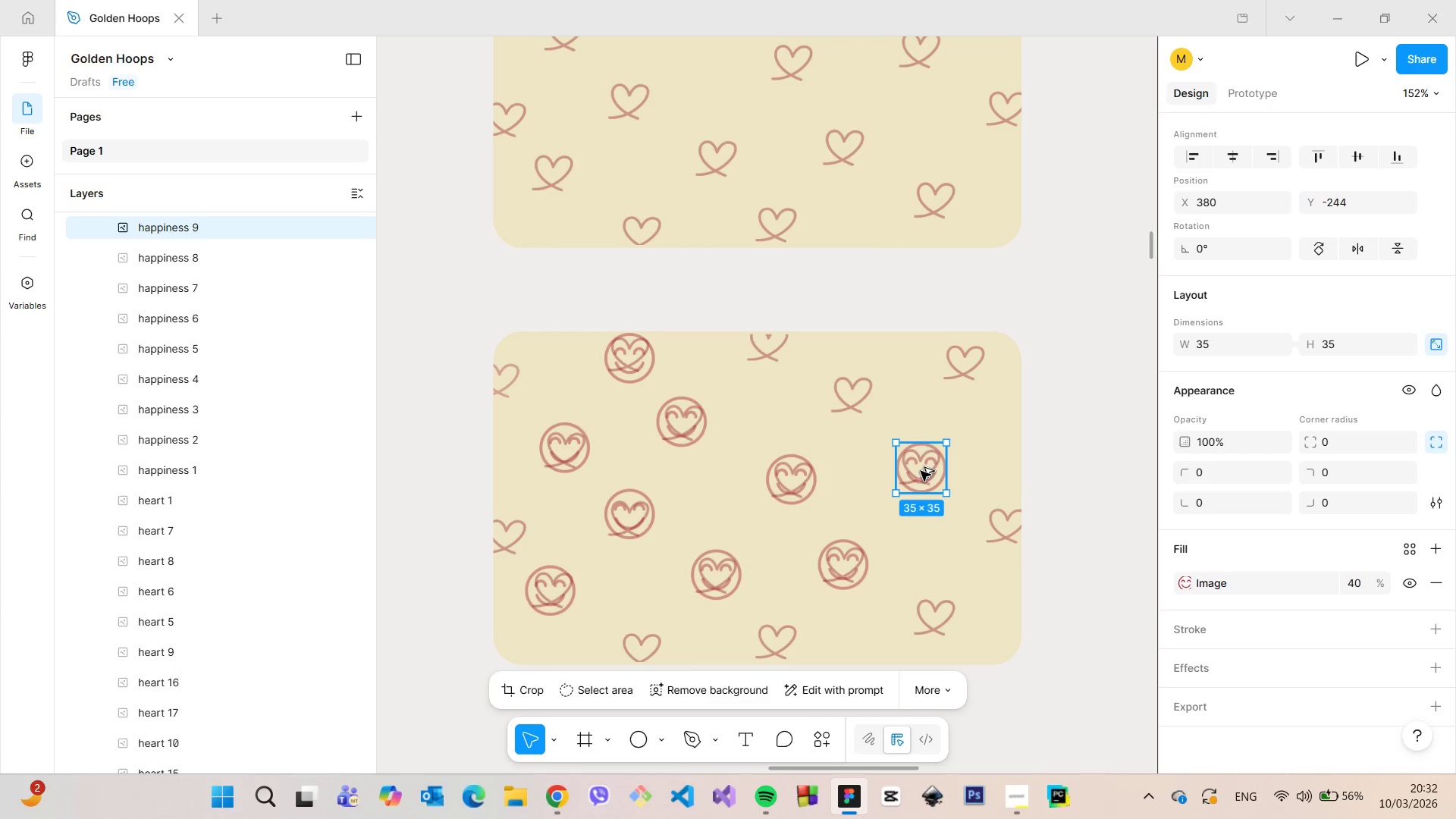 
hold_key(key=AltLeft, duration=1.38)
left_click_drag(start_coordinate=[921, 471], to_coordinate=[848, 395])
 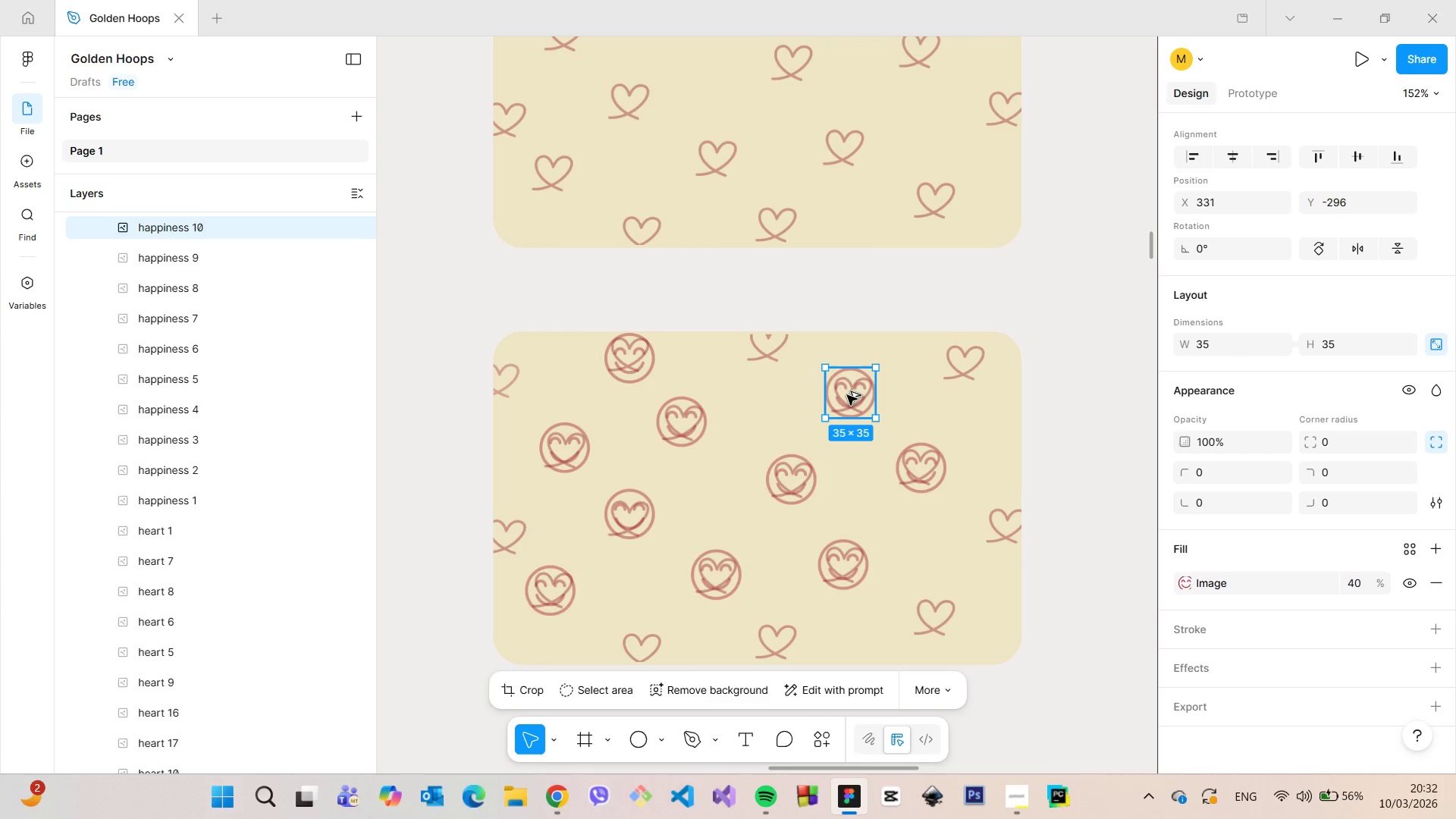 
hold_key(key=AltLeft, duration=1.52)
left_click_drag(start_coordinate=[847, 395], to_coordinate=[962, 366])
 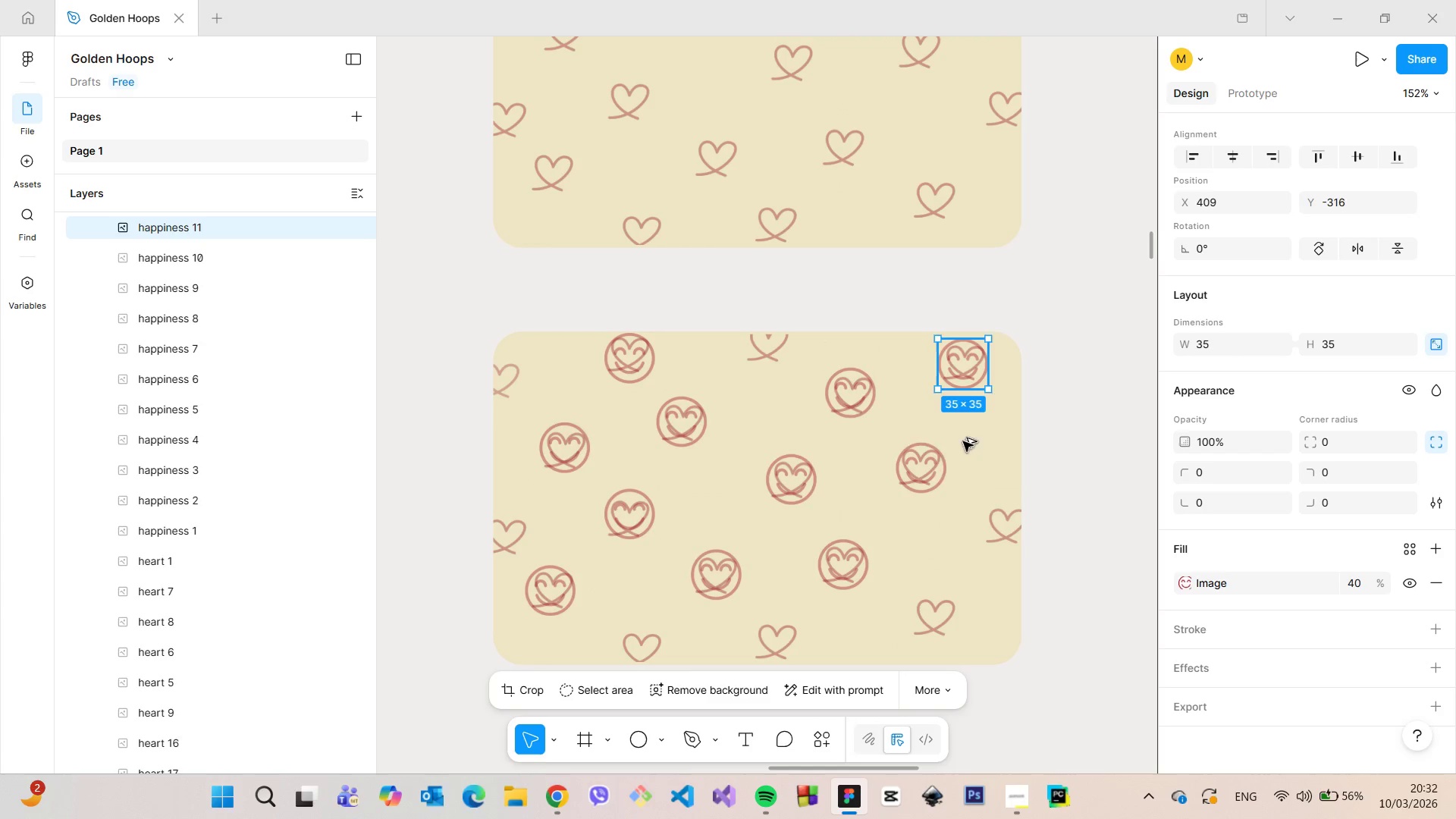 
key(Alt+AltLeft)
 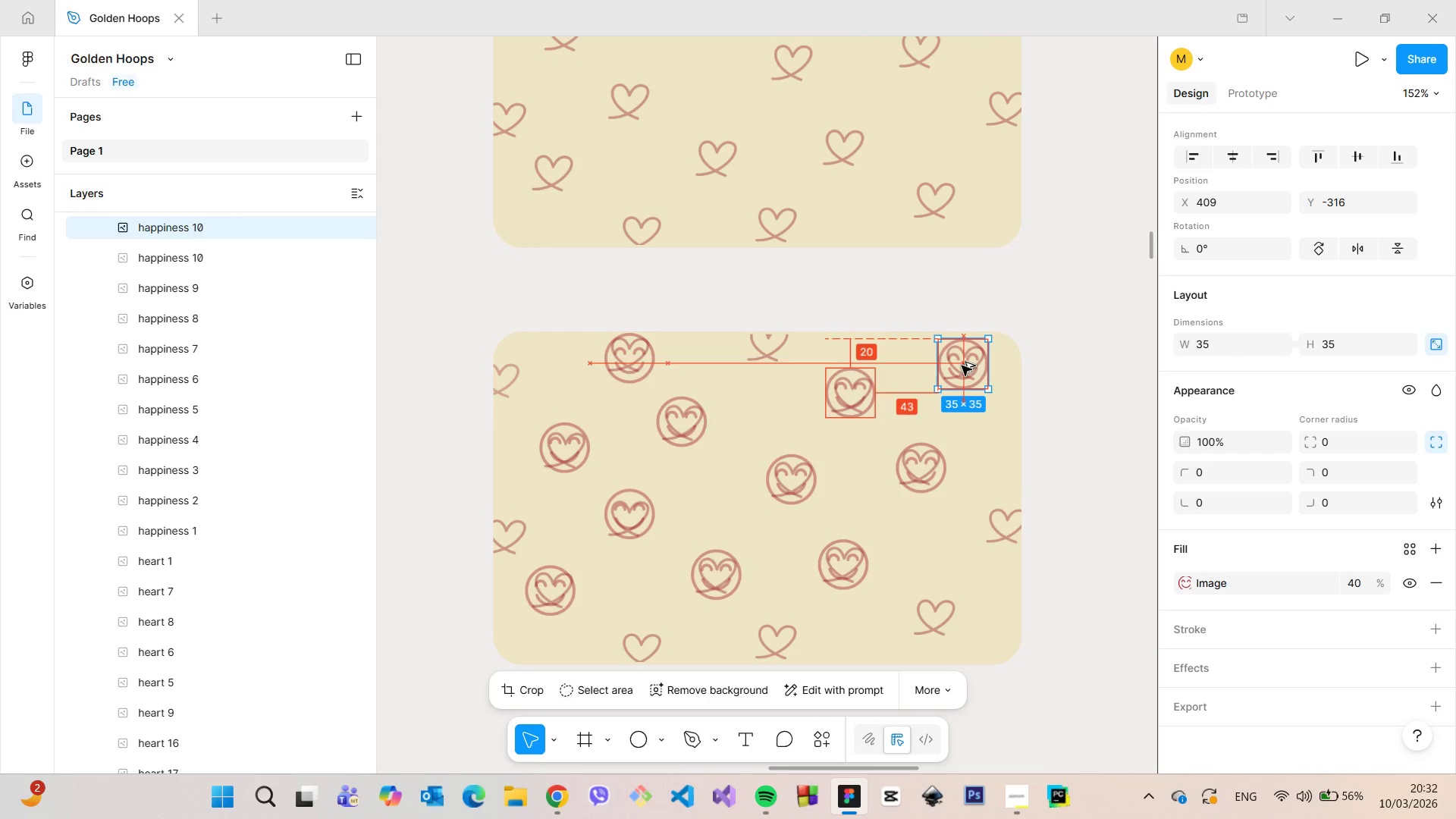 
key(Alt+AltLeft)
 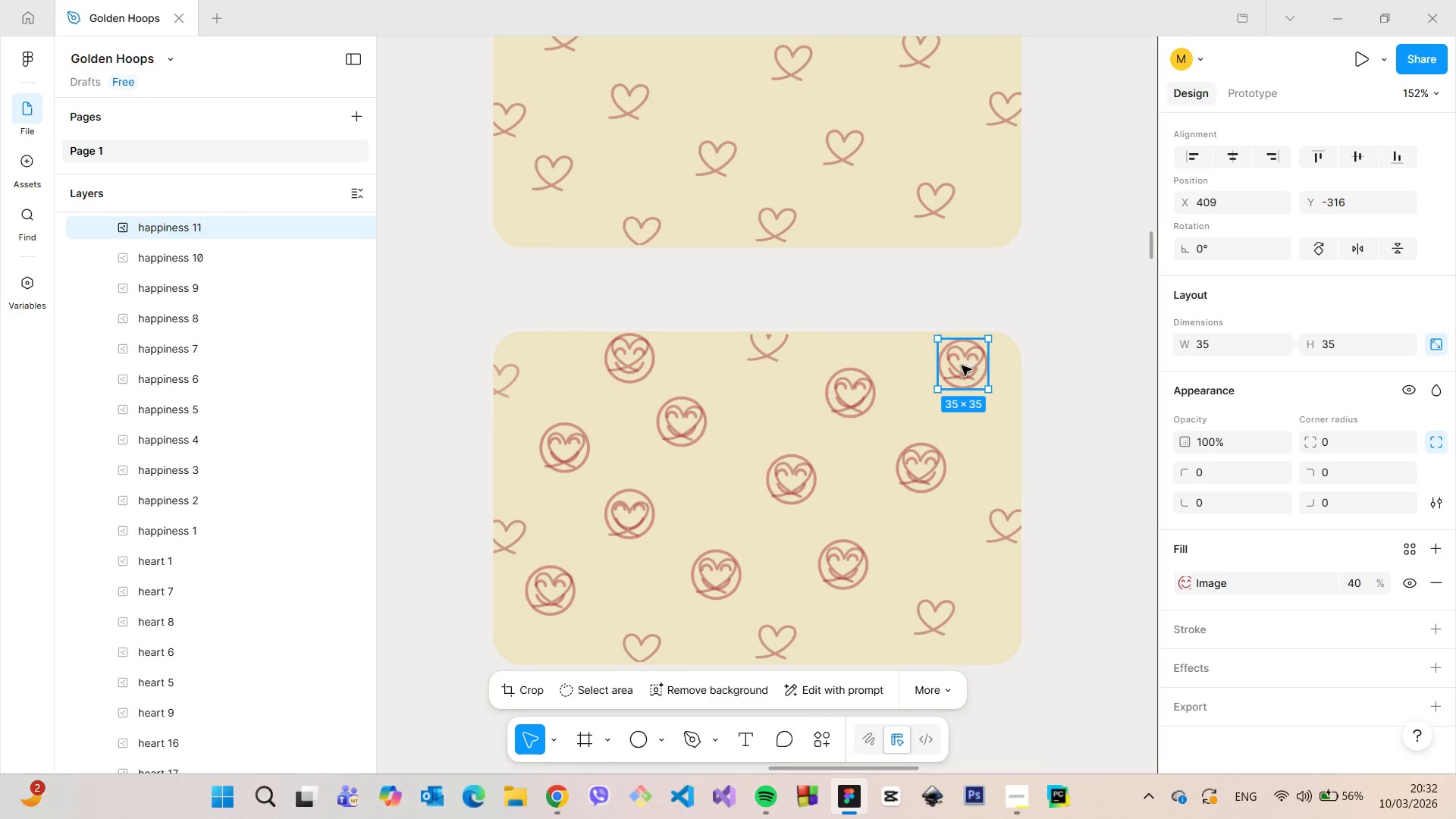 
key(Alt+AltLeft)
 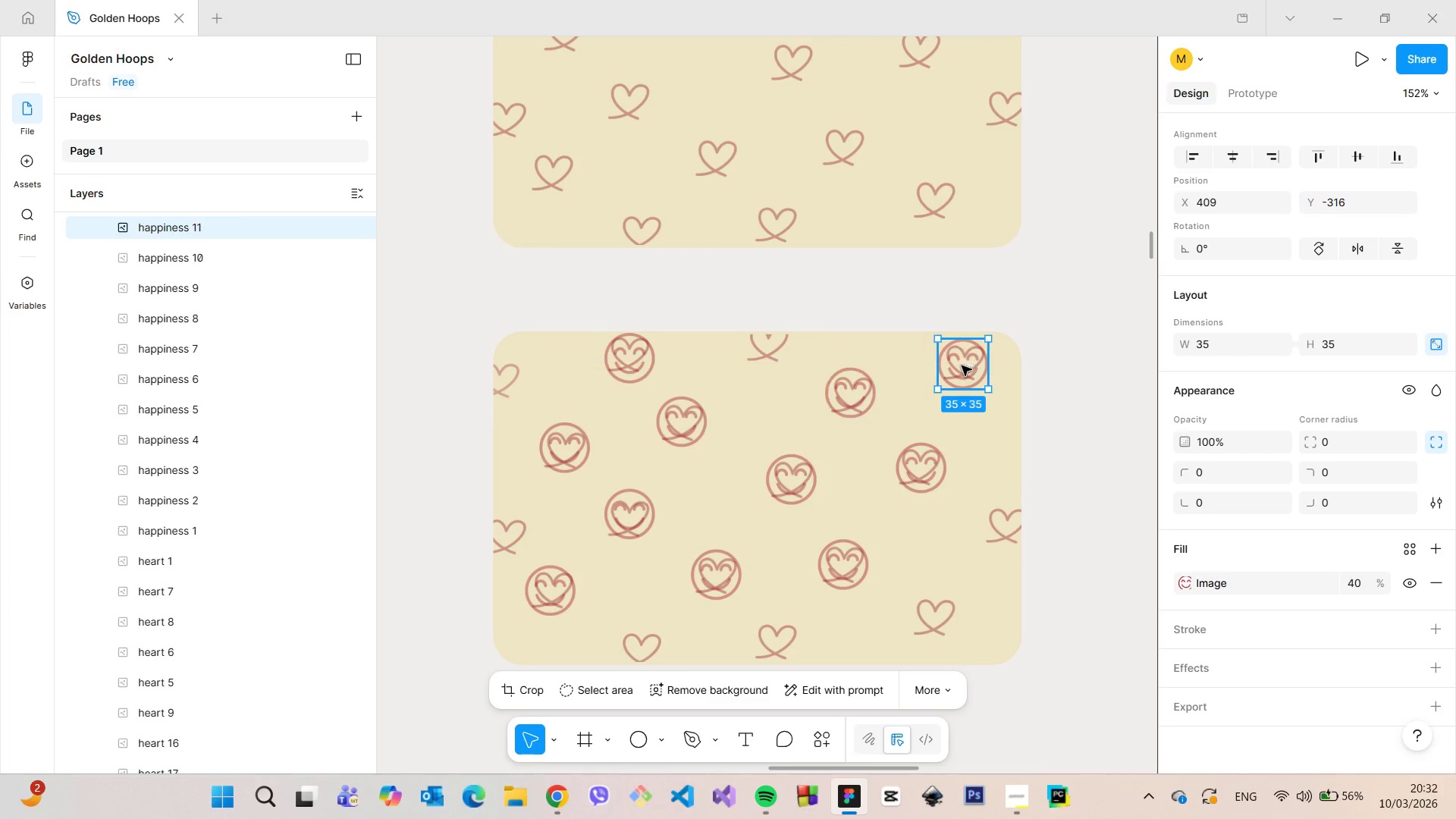 
key(Alt+AltLeft)
 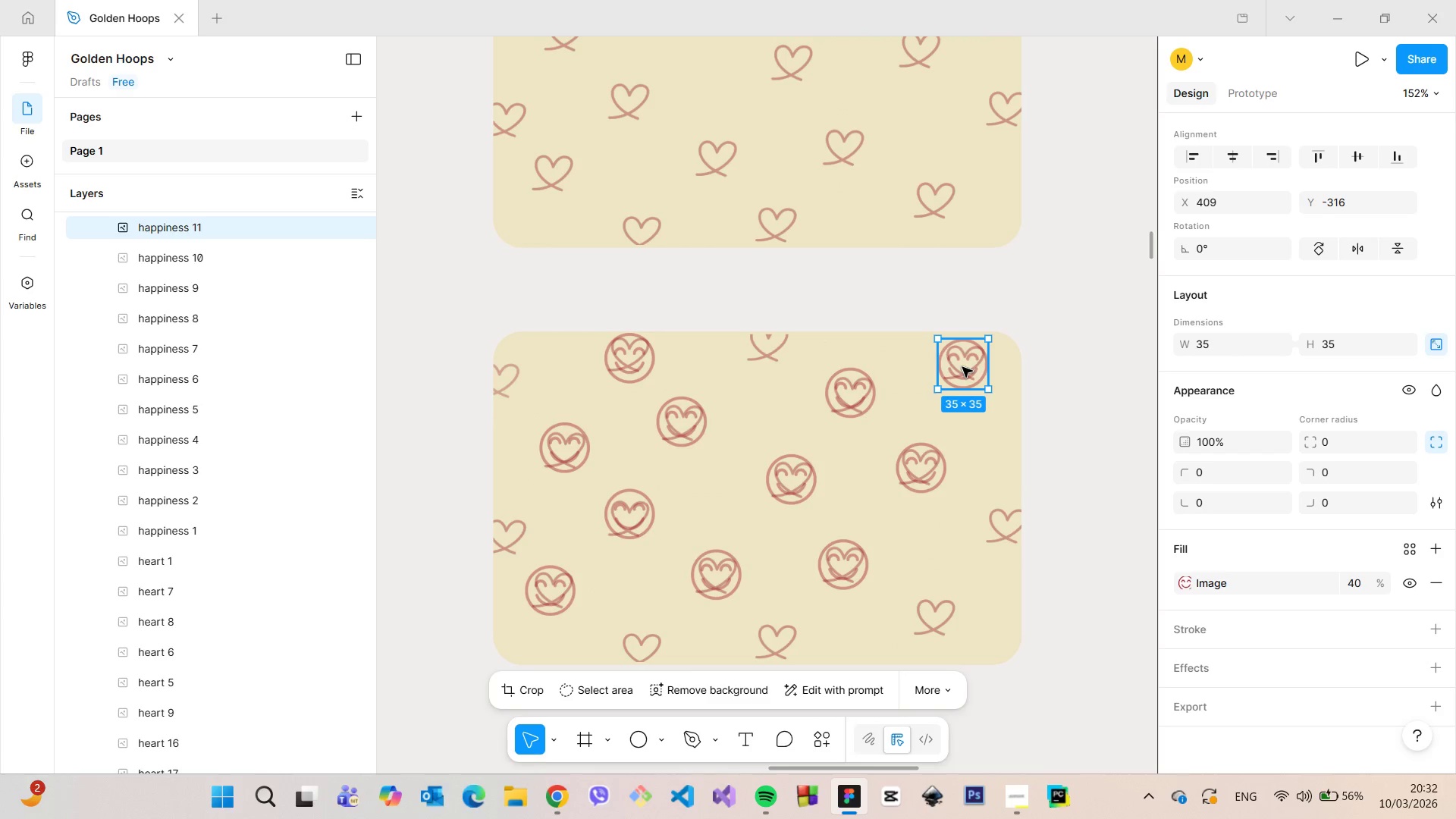 
hold_key(key=AltLeft, duration=1.5)
left_click_drag(start_coordinate=[962, 367], to_coordinate=[1005, 529])
 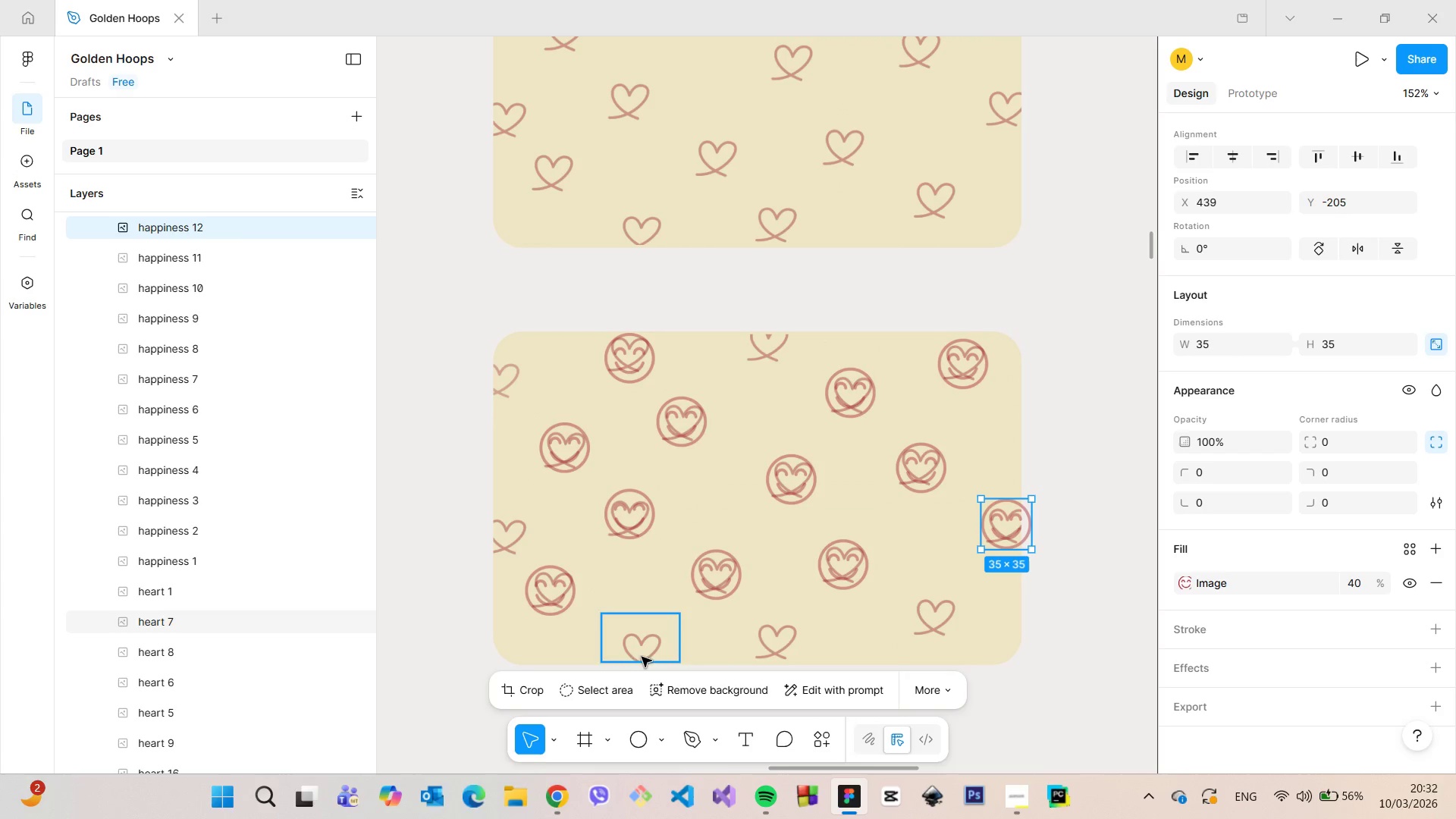 
key(Alt+AltLeft)
 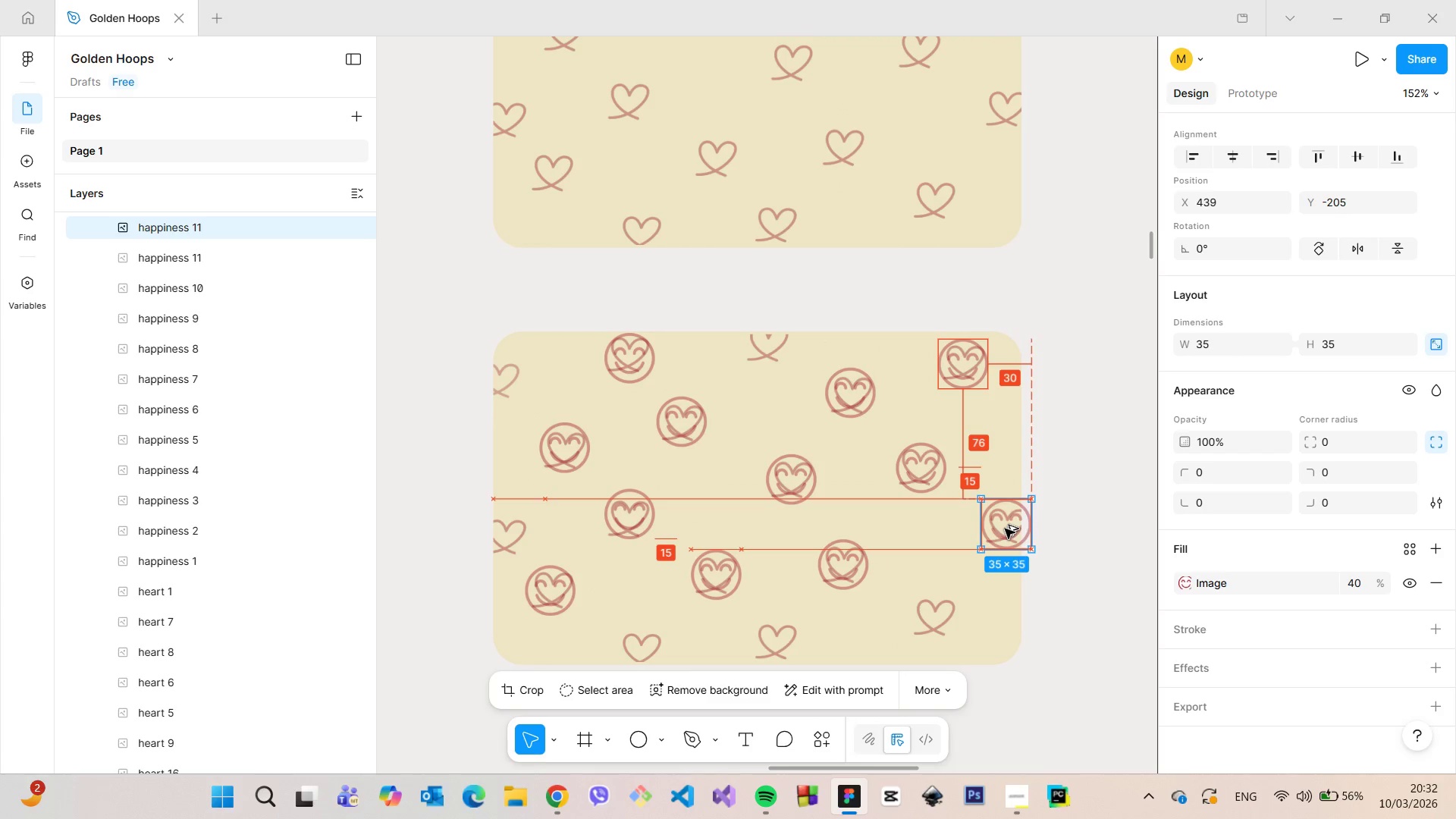 
key(Alt+AltLeft)
 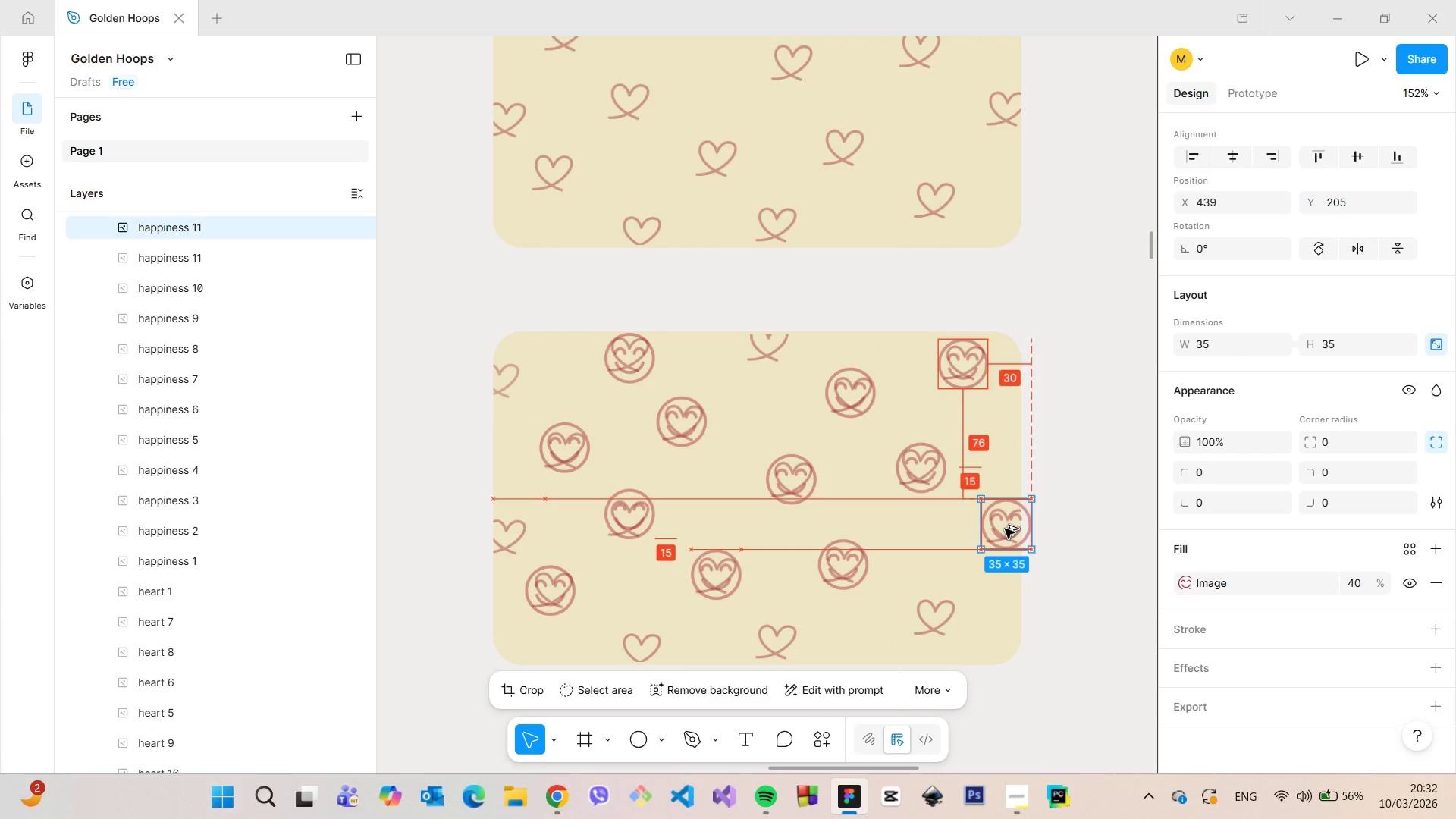 
key(Alt+AltLeft)
 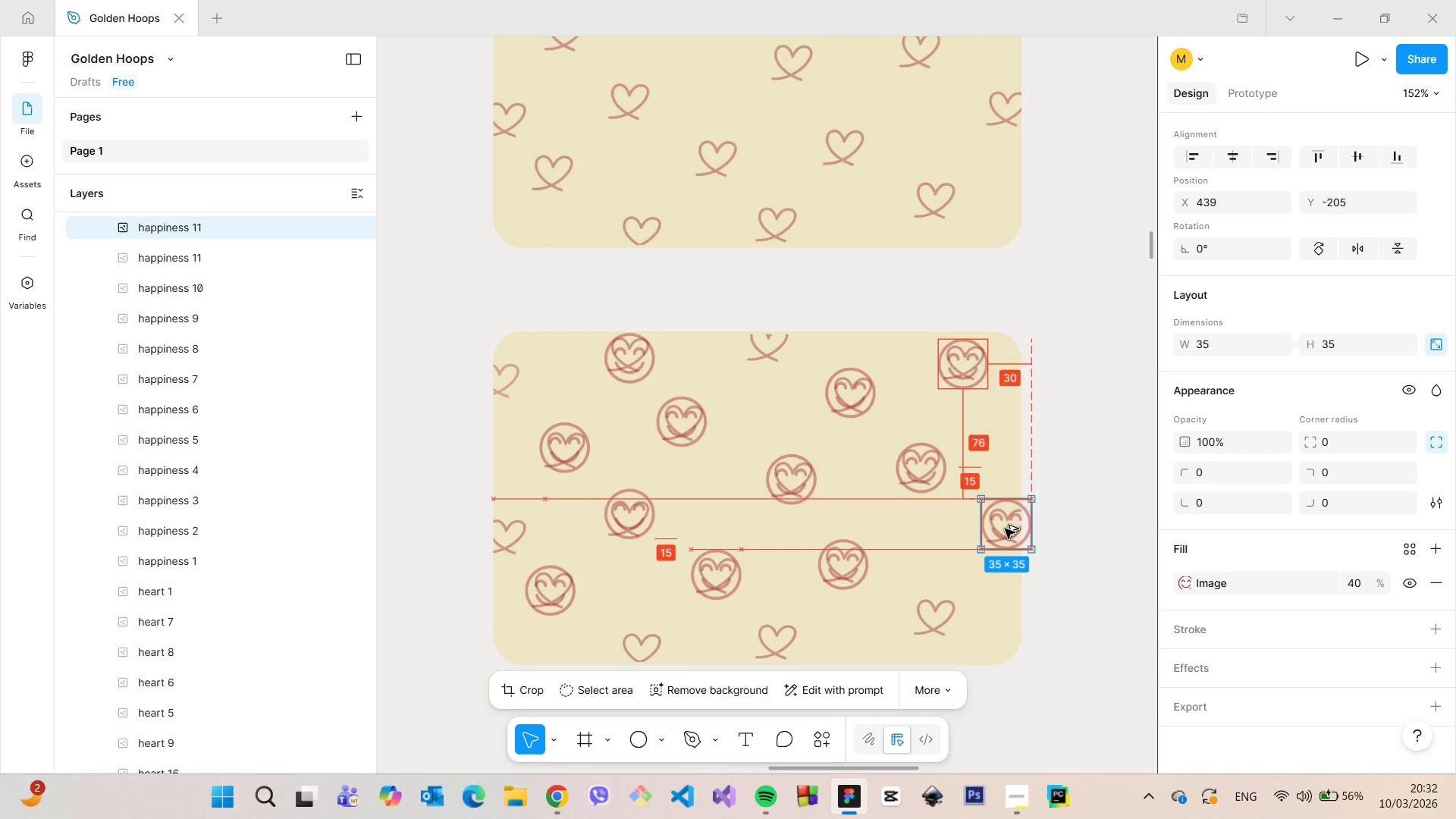 
key(Alt+AltLeft)
 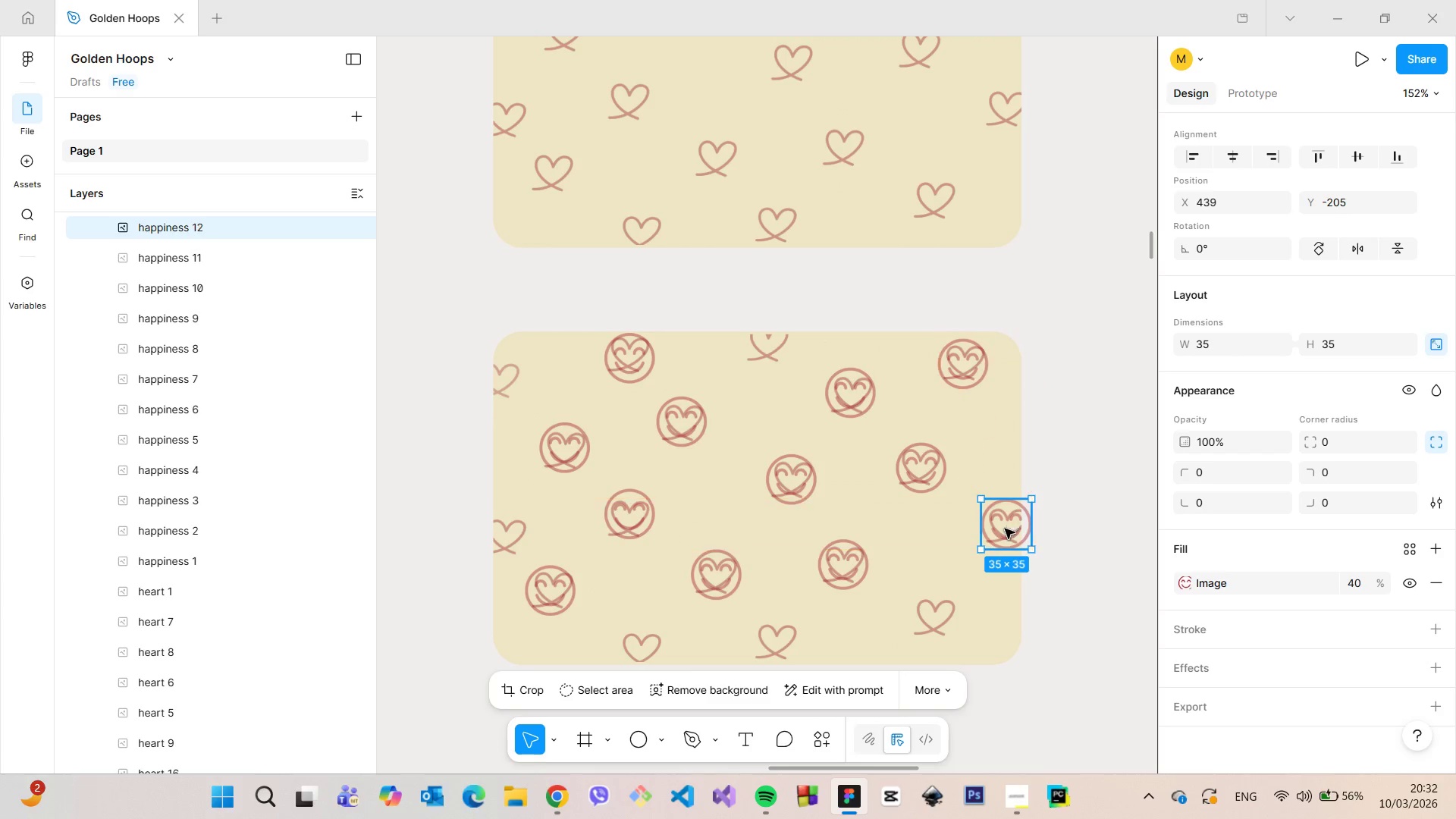 
key(Alt+AltLeft)
 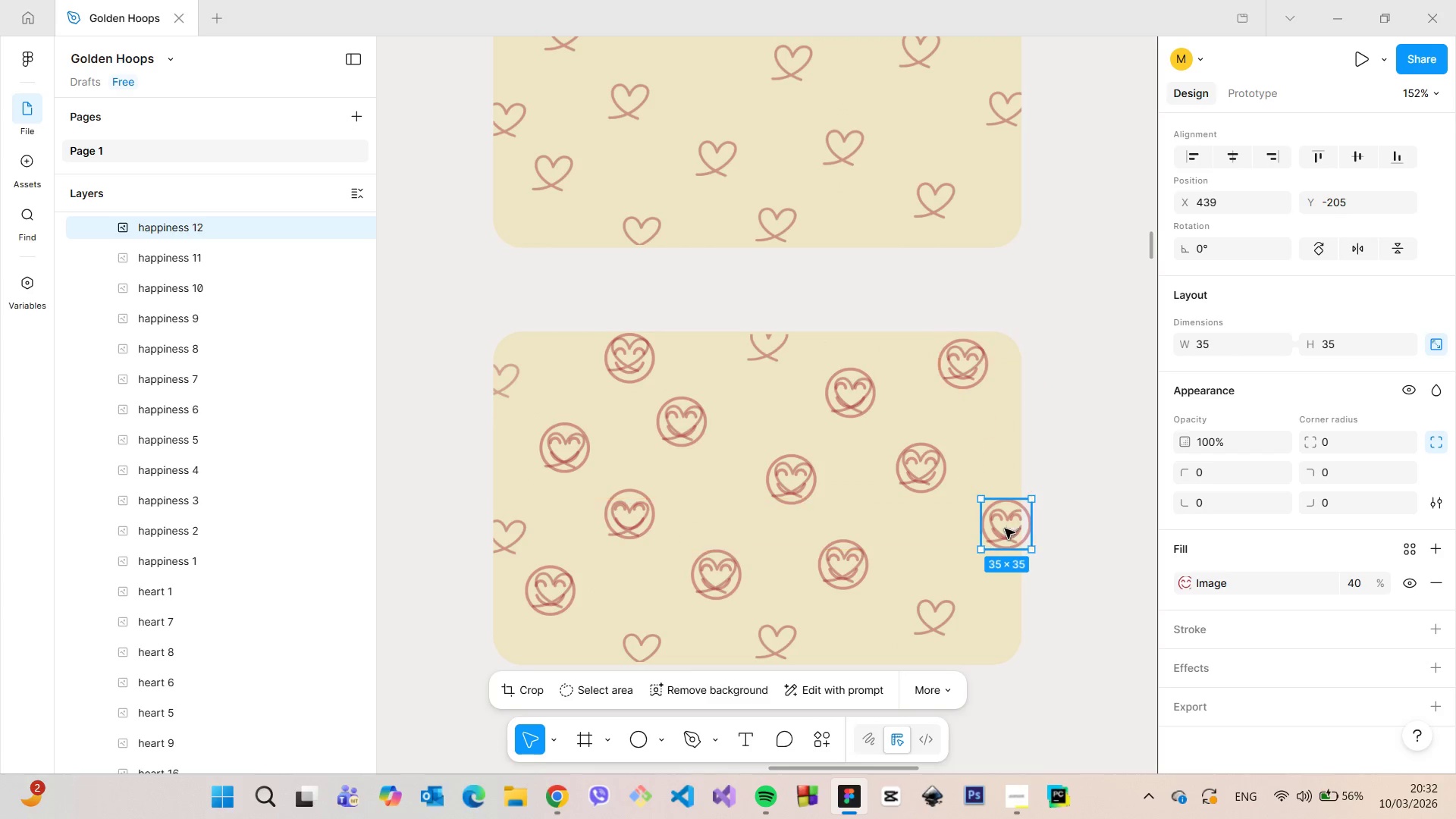 
key(Alt+AltLeft)
 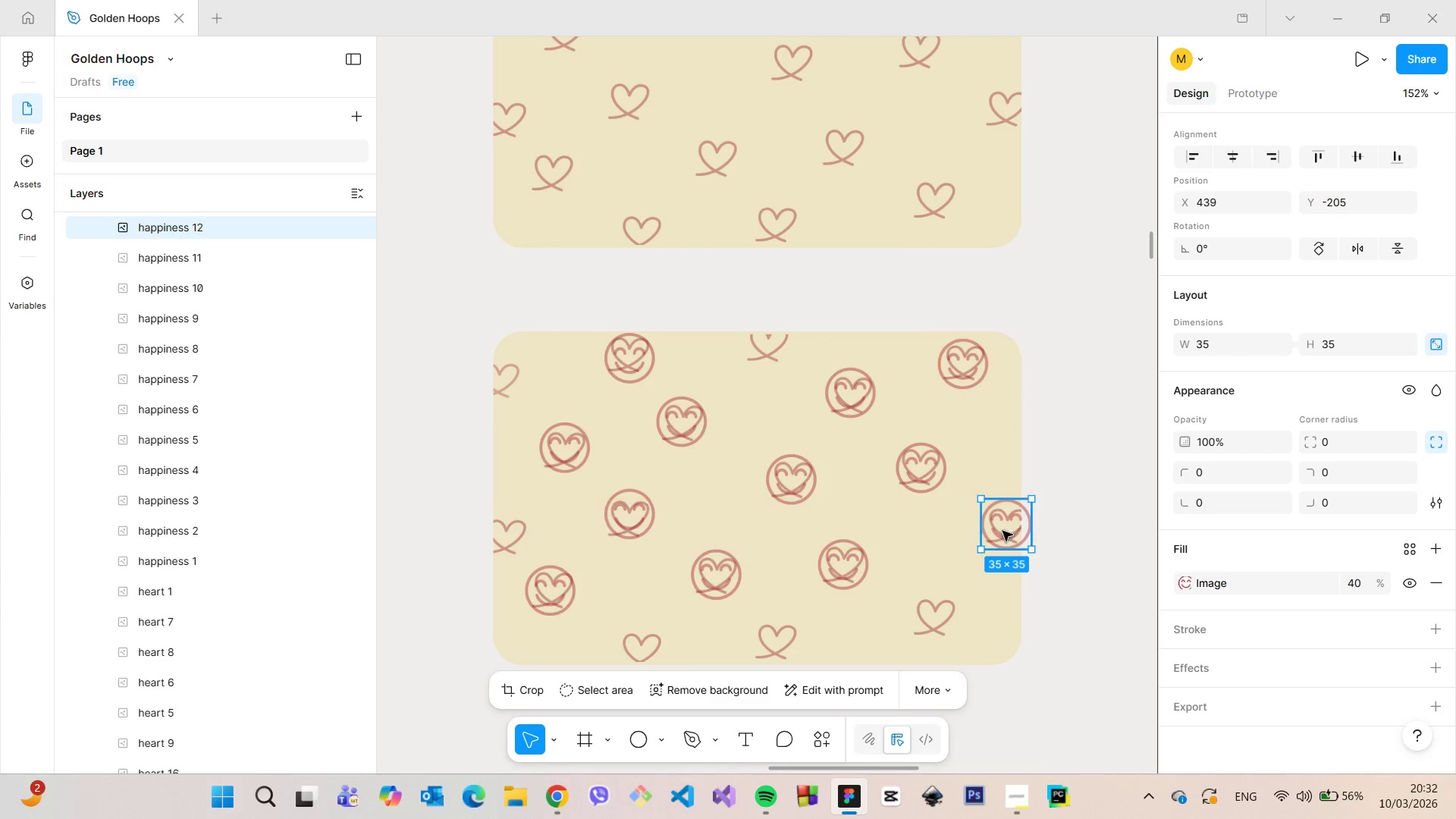 
key(Alt+AltLeft)
 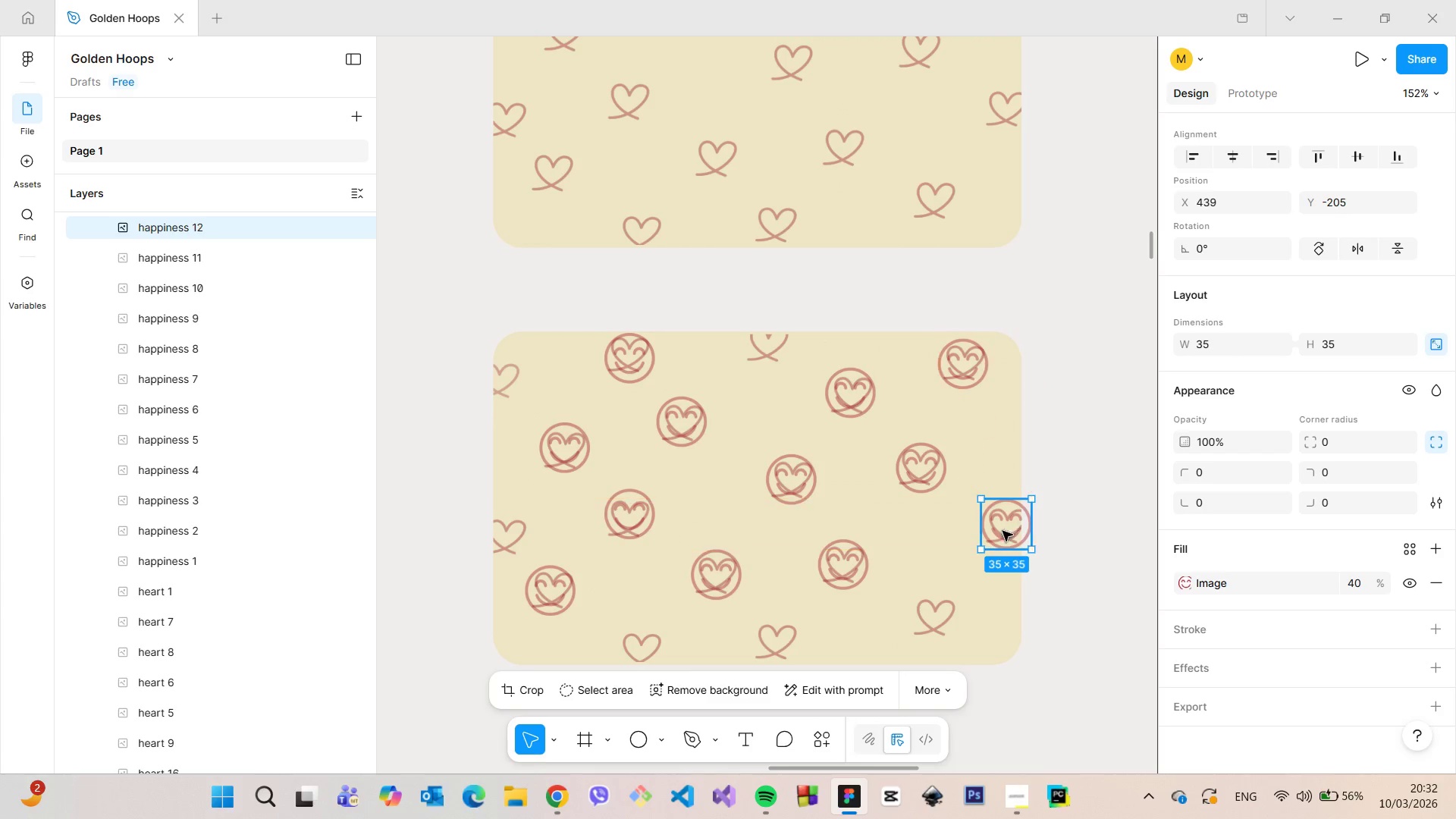 
key(Alt+AltLeft)
 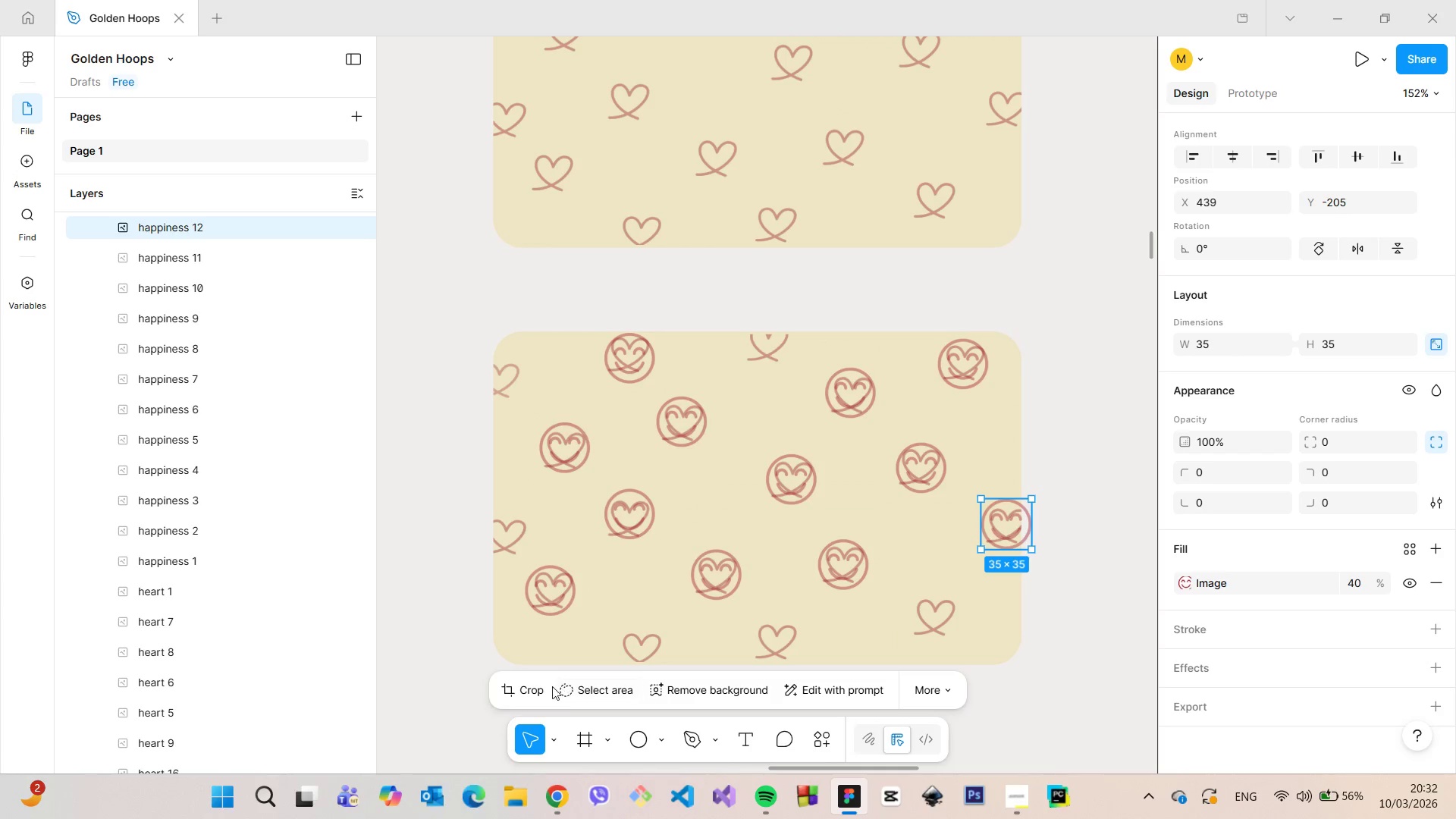 
left_click([537, 691])
 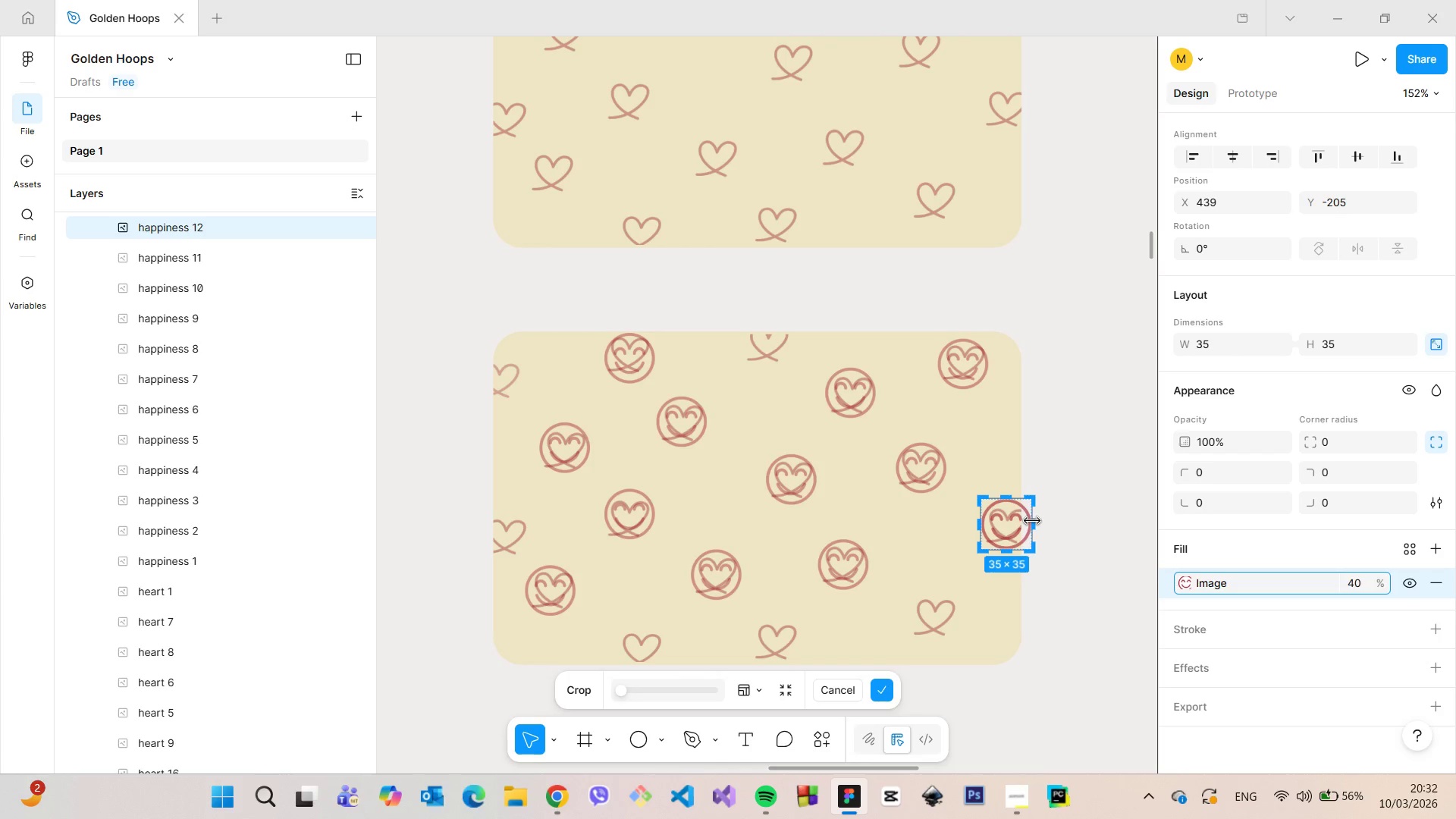 
left_click_drag(start_coordinate=[1032, 523], to_coordinate=[1025, 525])
 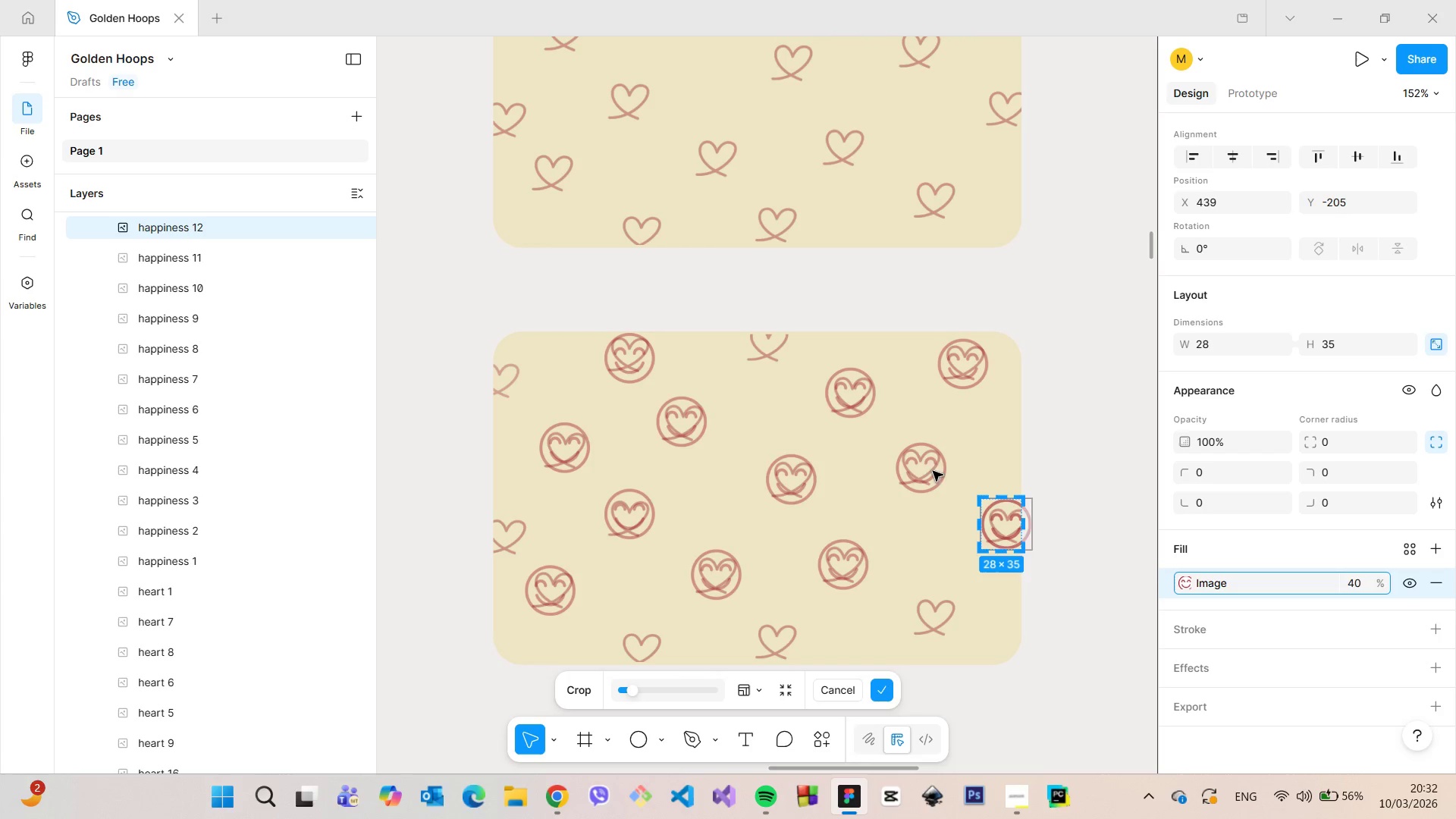 
left_click([932, 472])
 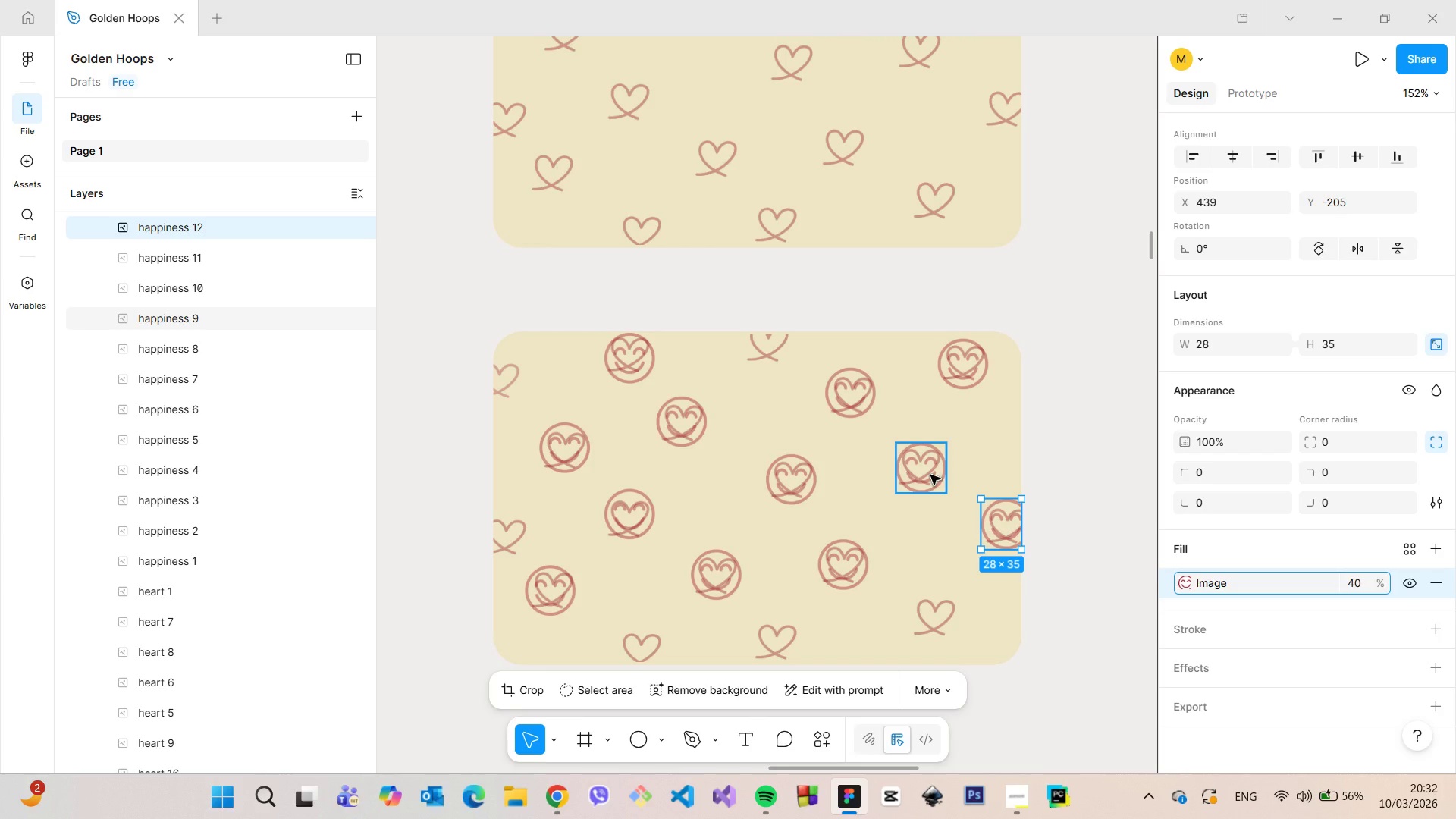 
hold_key(key=AltLeft, duration=1.5)
left_click_drag(start_coordinate=[930, 475], to_coordinate=[942, 623])
 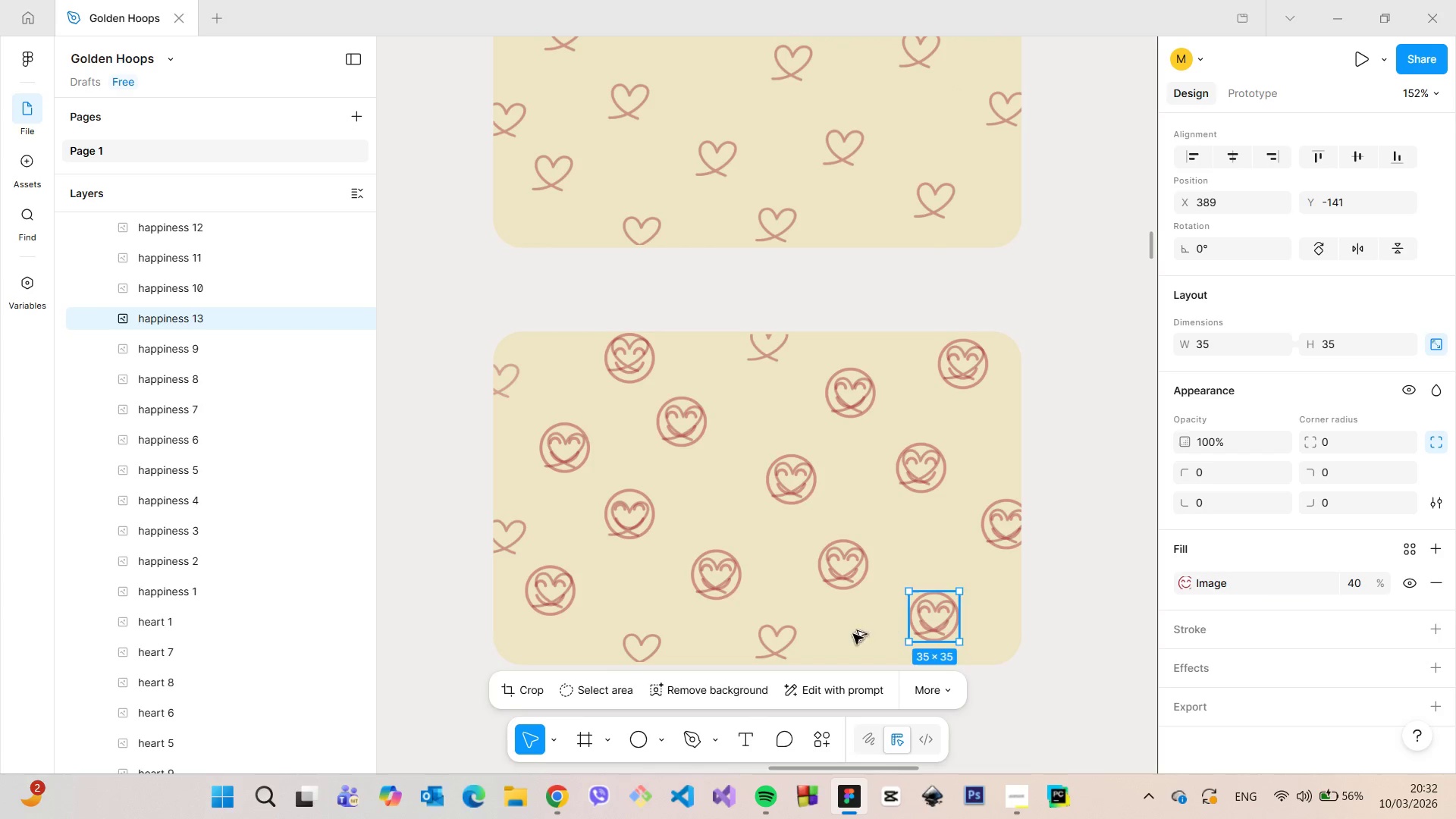 
key(Alt+AltLeft)
 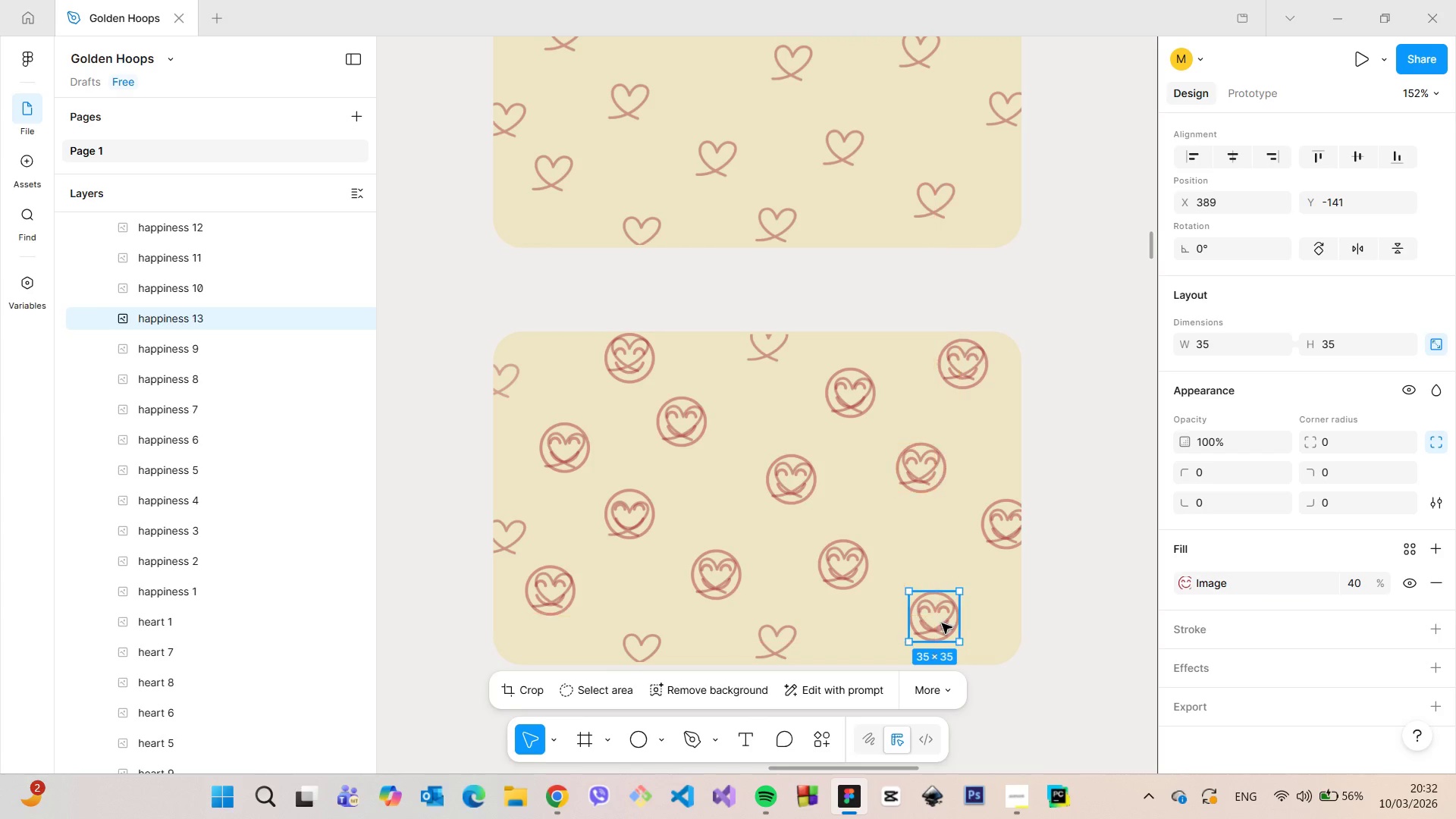 
key(Alt+AltLeft)
 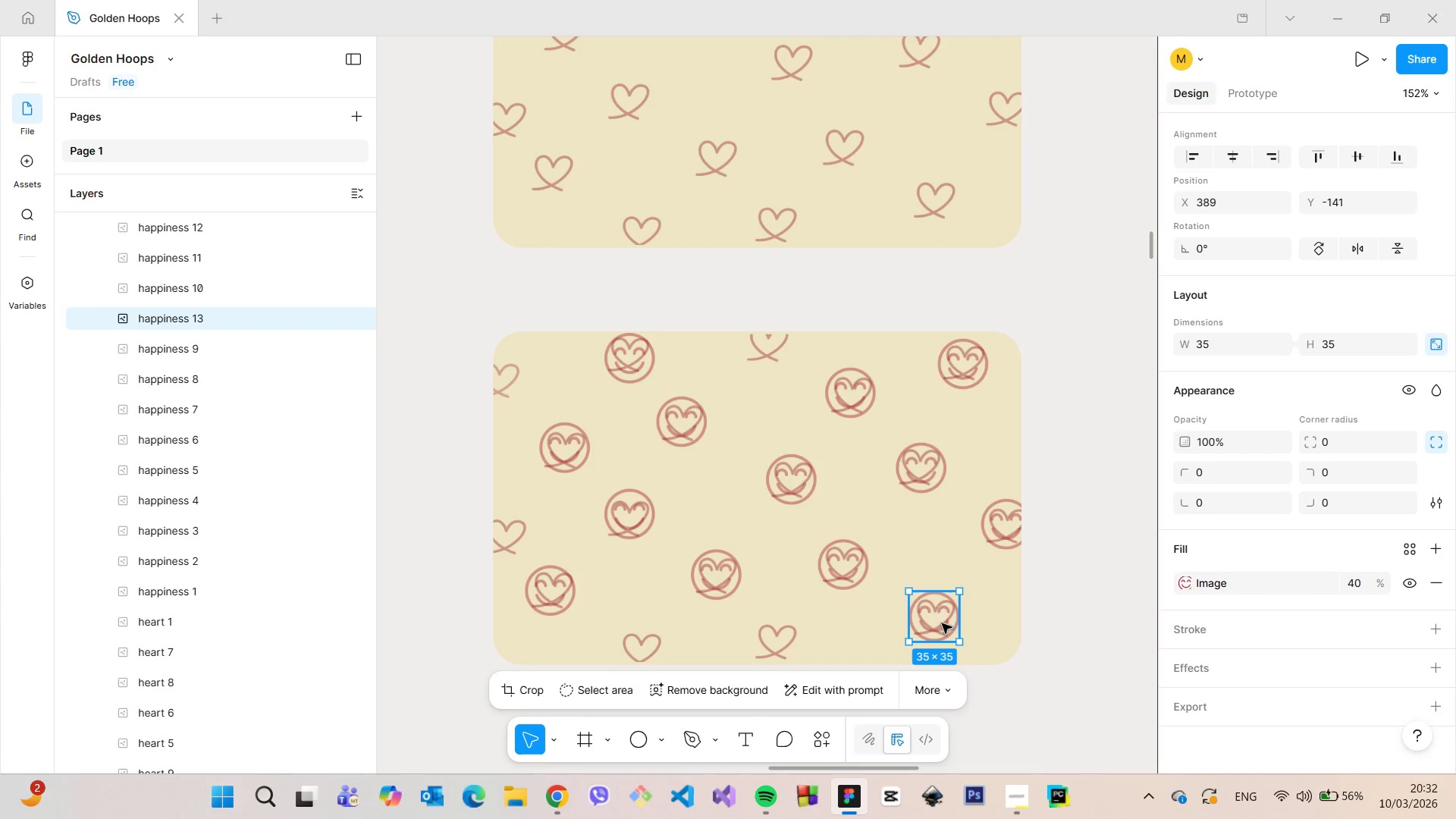 
hold_key(key=AltLeft, duration=1.52)
left_click_drag(start_coordinate=[942, 623], to_coordinate=[780, 645])
 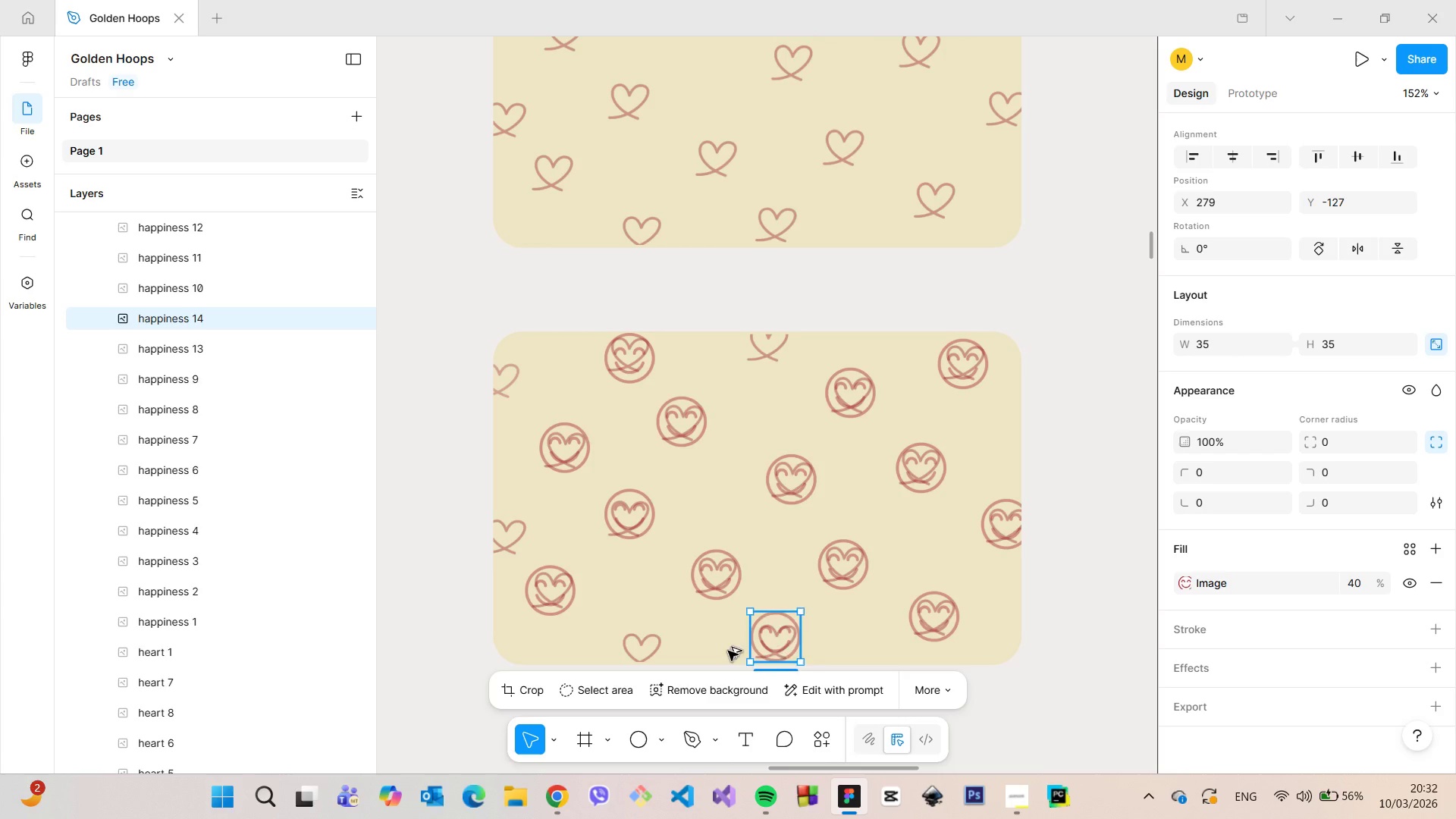 
hold_key(key=AltLeft, duration=1.03)
 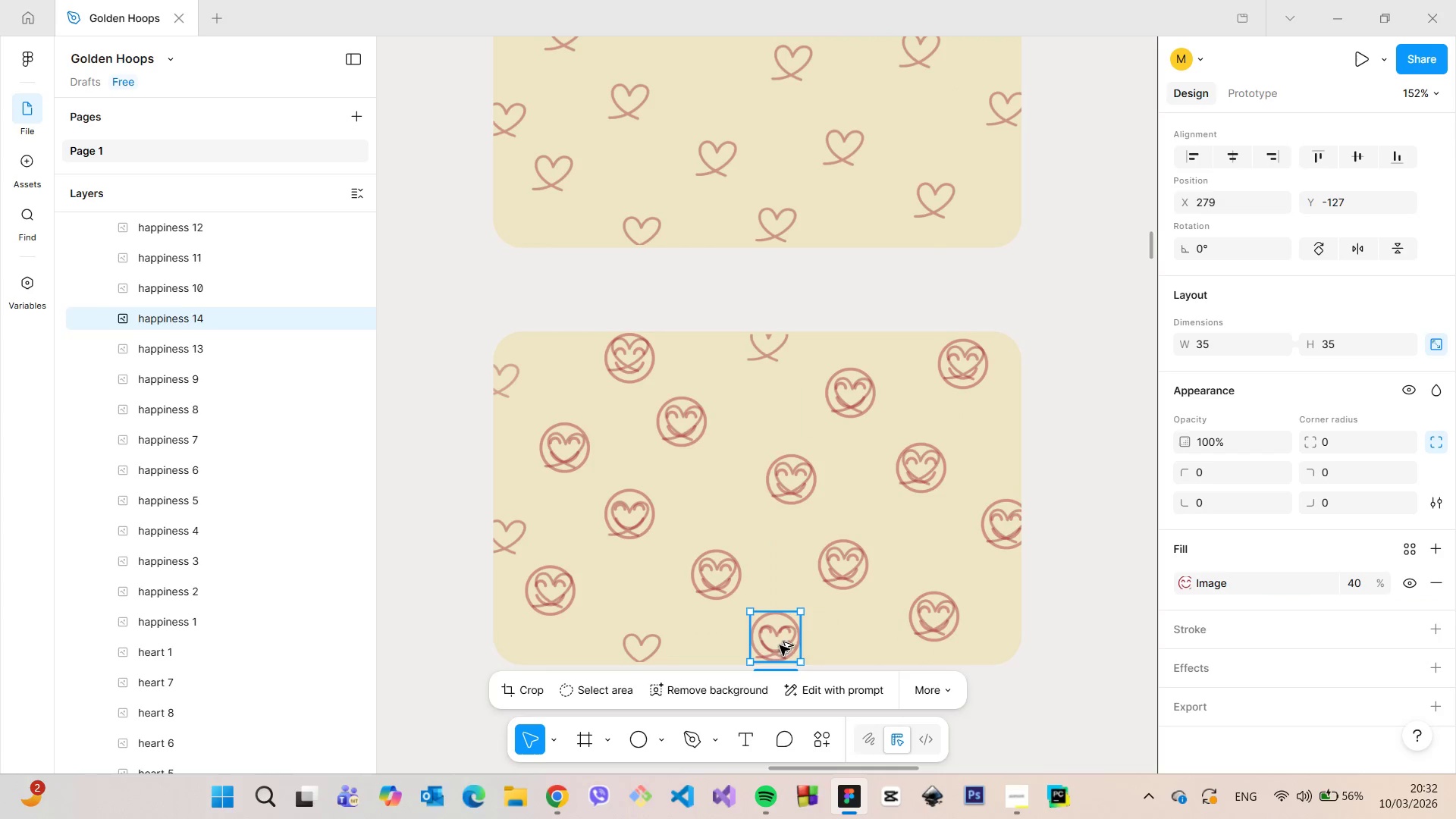 
hold_key(key=AltLeft, duration=1.49)
left_click_drag(start_coordinate=[780, 645], to_coordinate=[645, 663])
 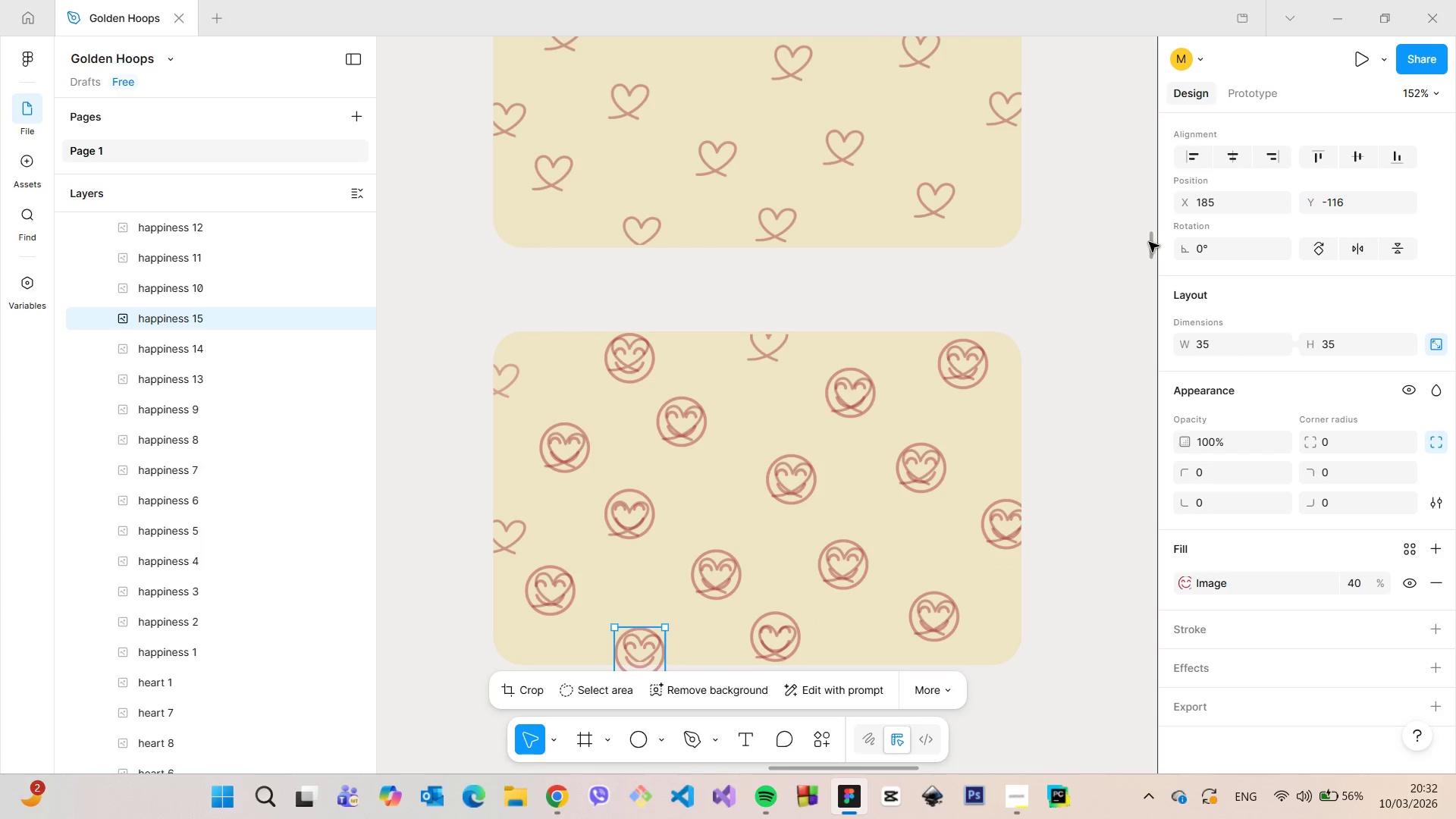 
left_click_drag(start_coordinate=[1150, 243], to_coordinate=[1150, 253])
 